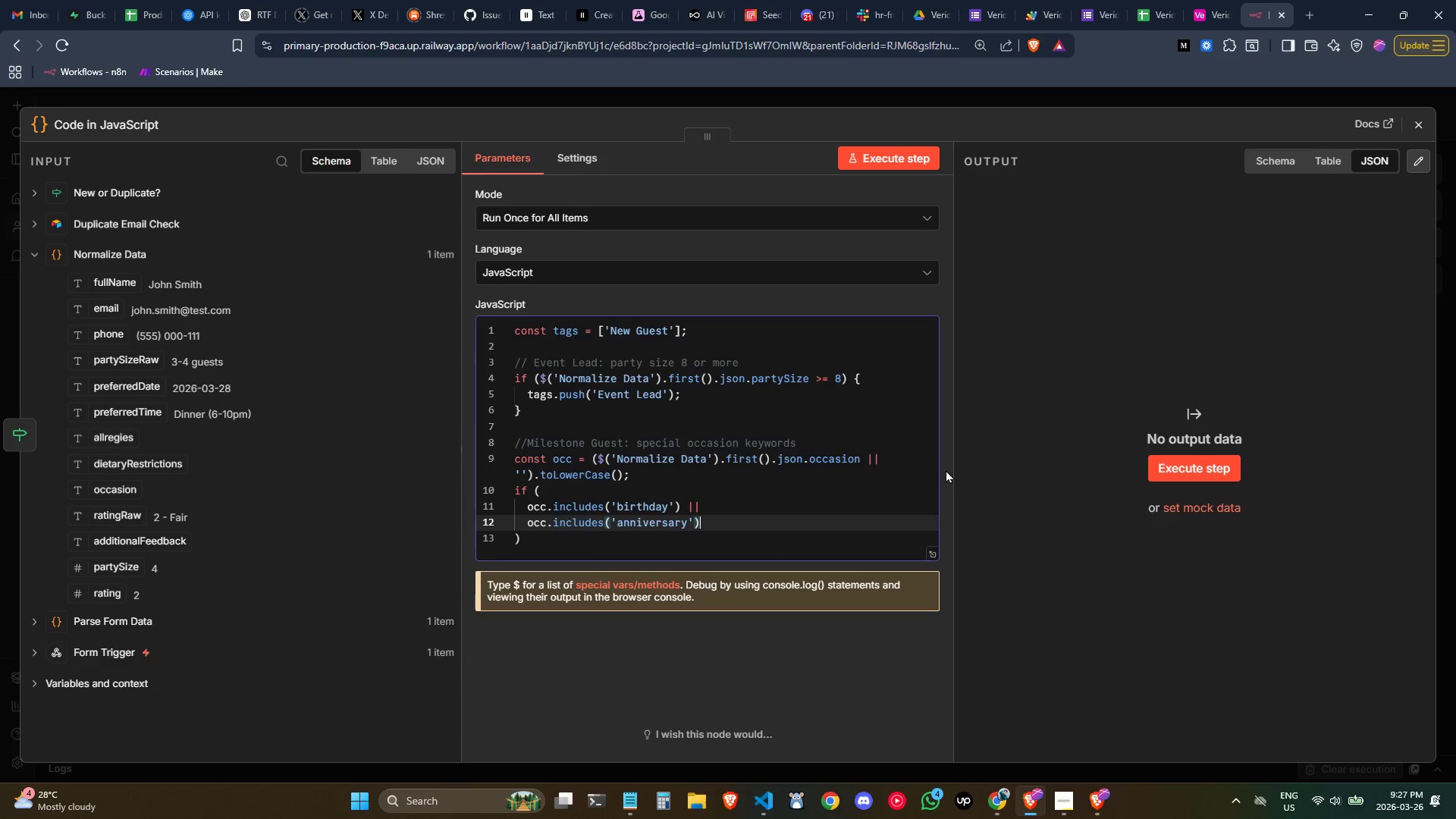 
key(ArrowRight)
 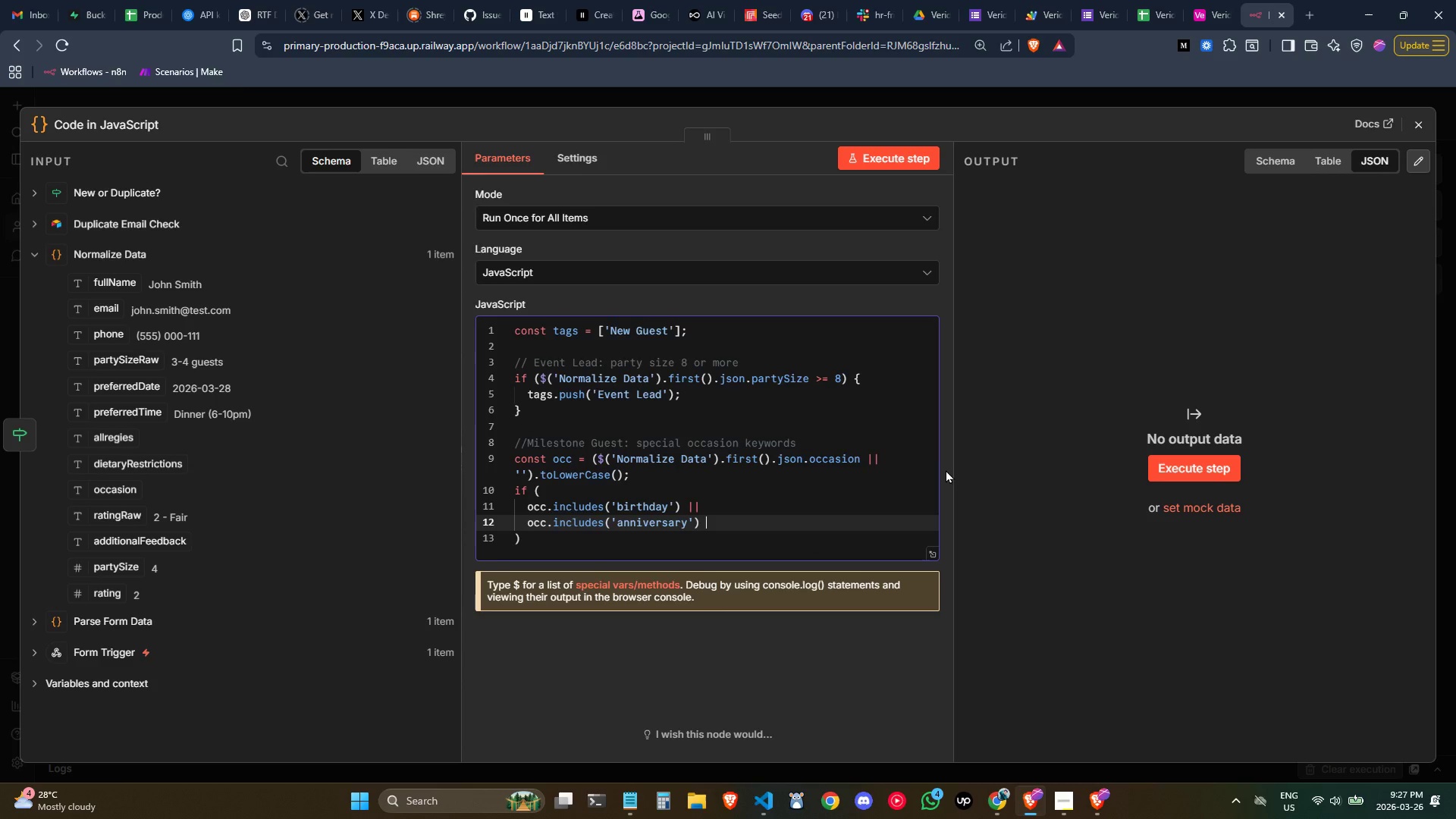 
key(Space)
 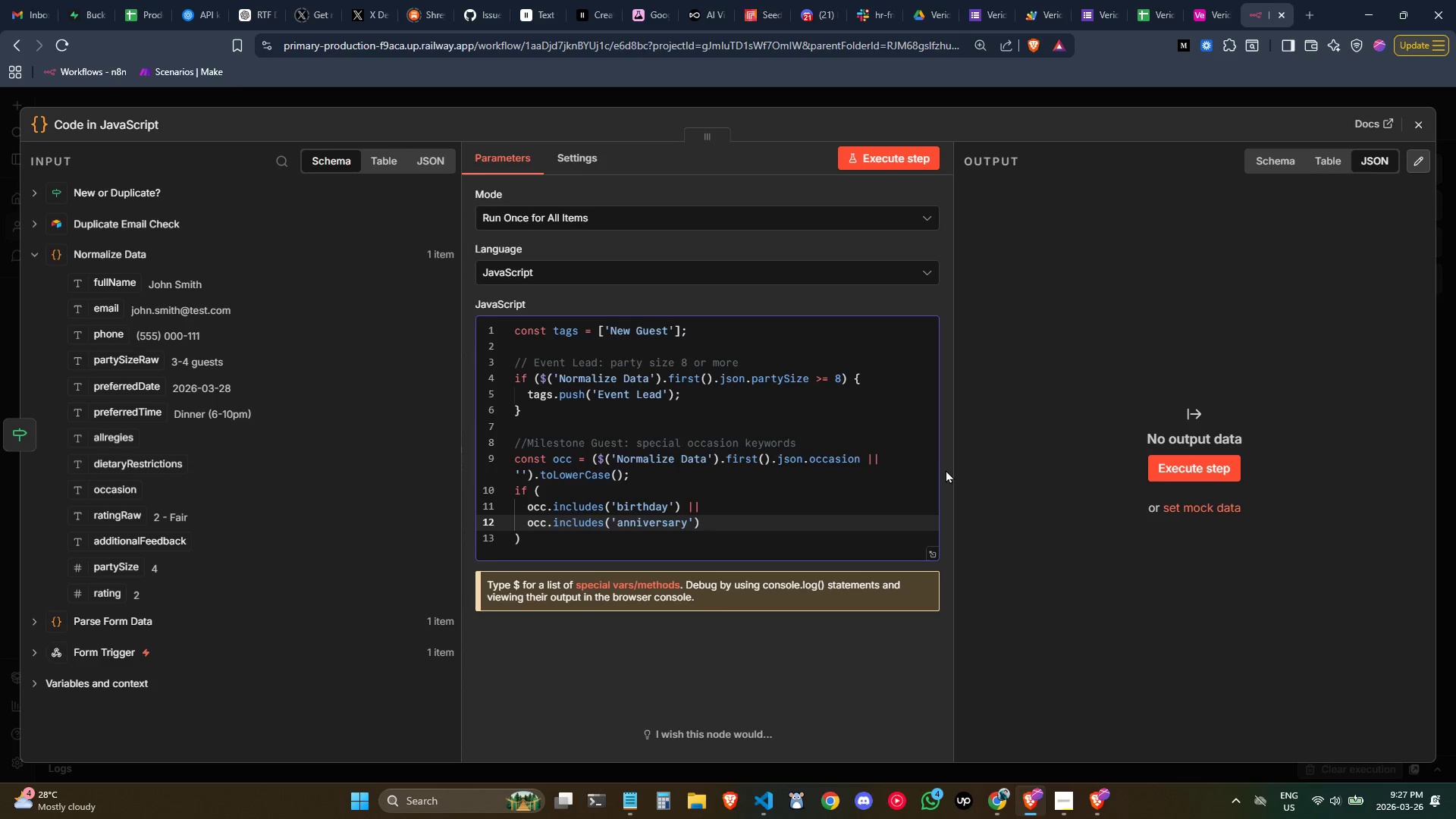 
key(Shift+Backslash)
 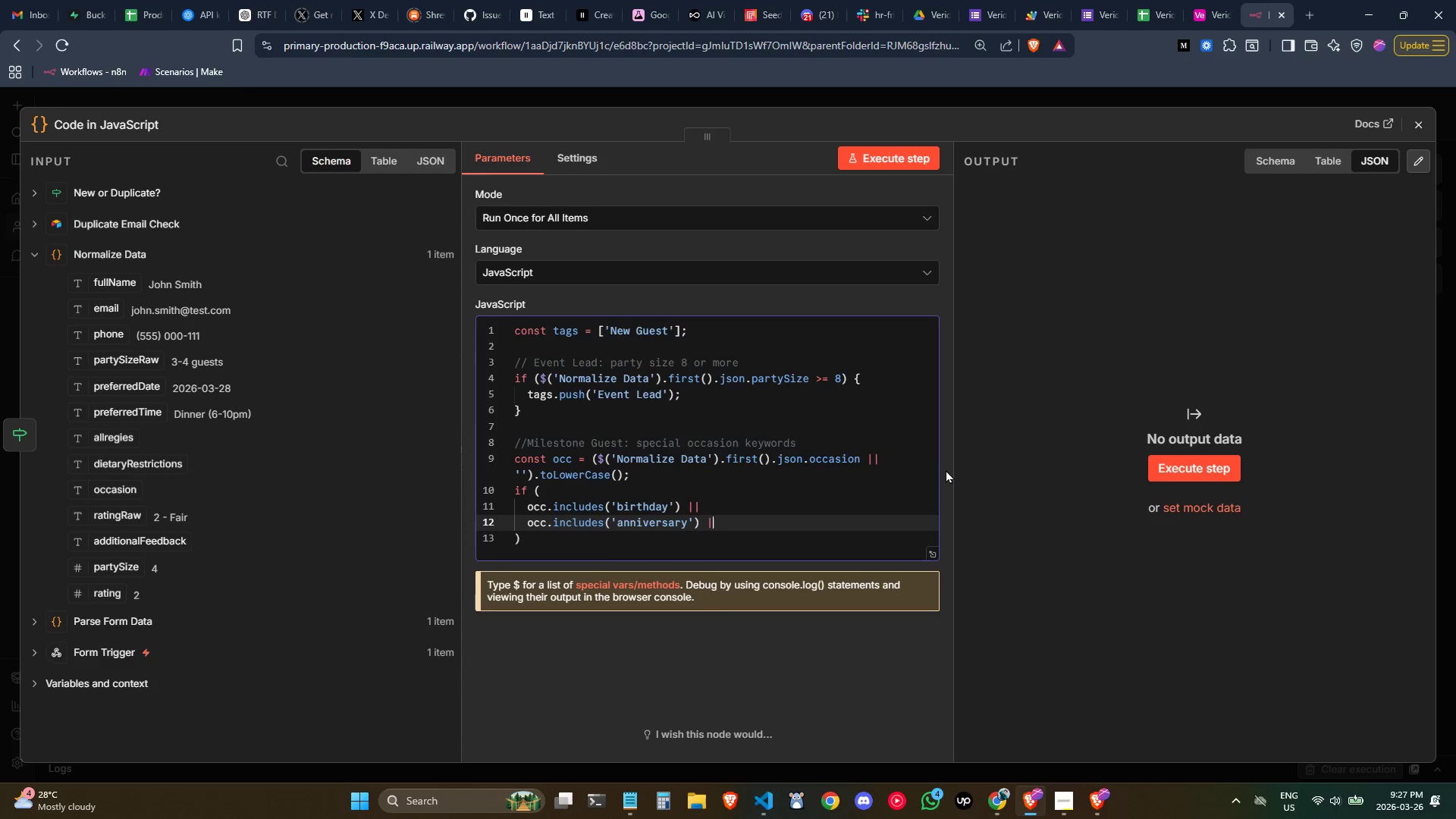 
key(Shift+Backslash)
 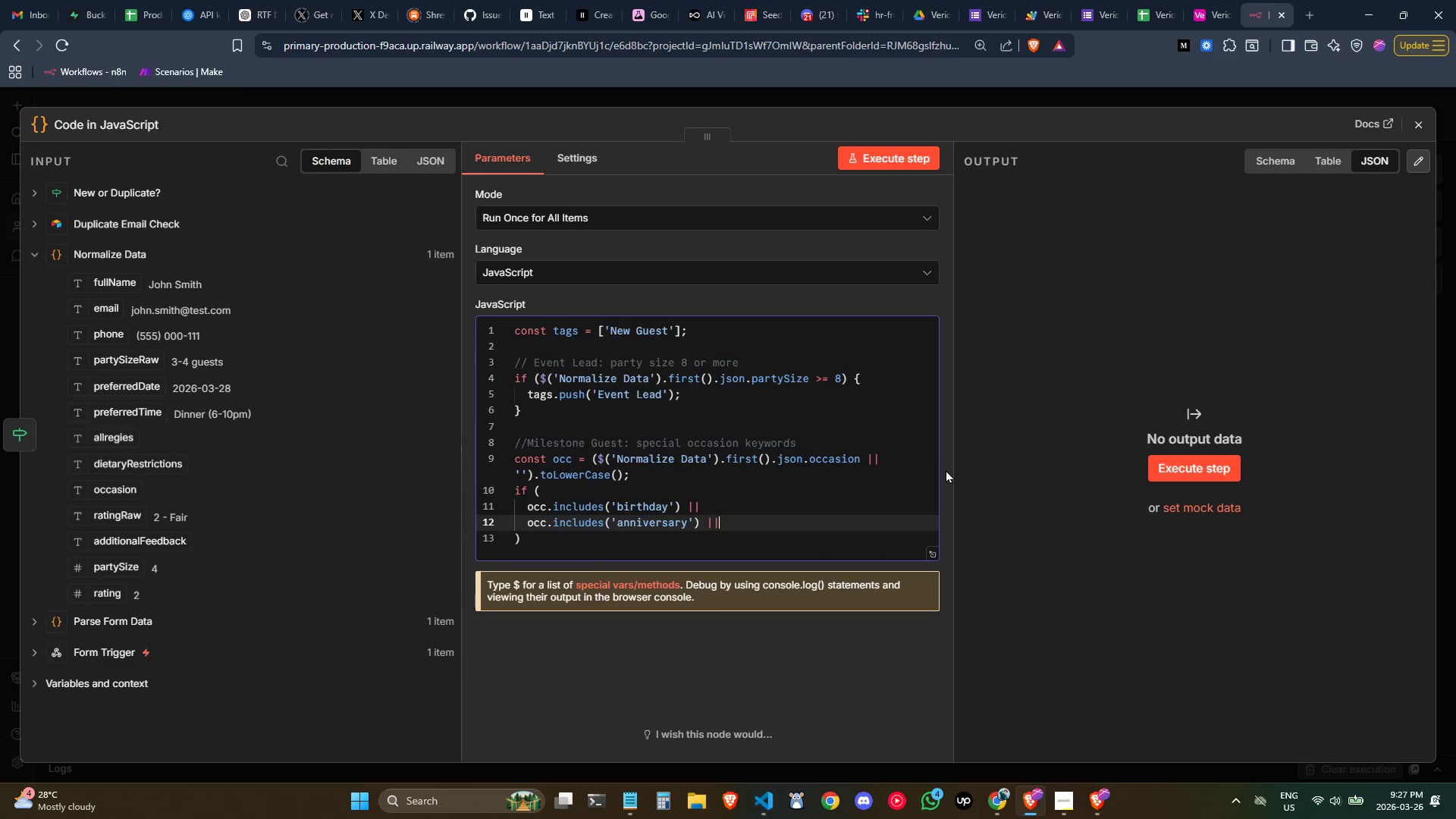 
key(Enter)
 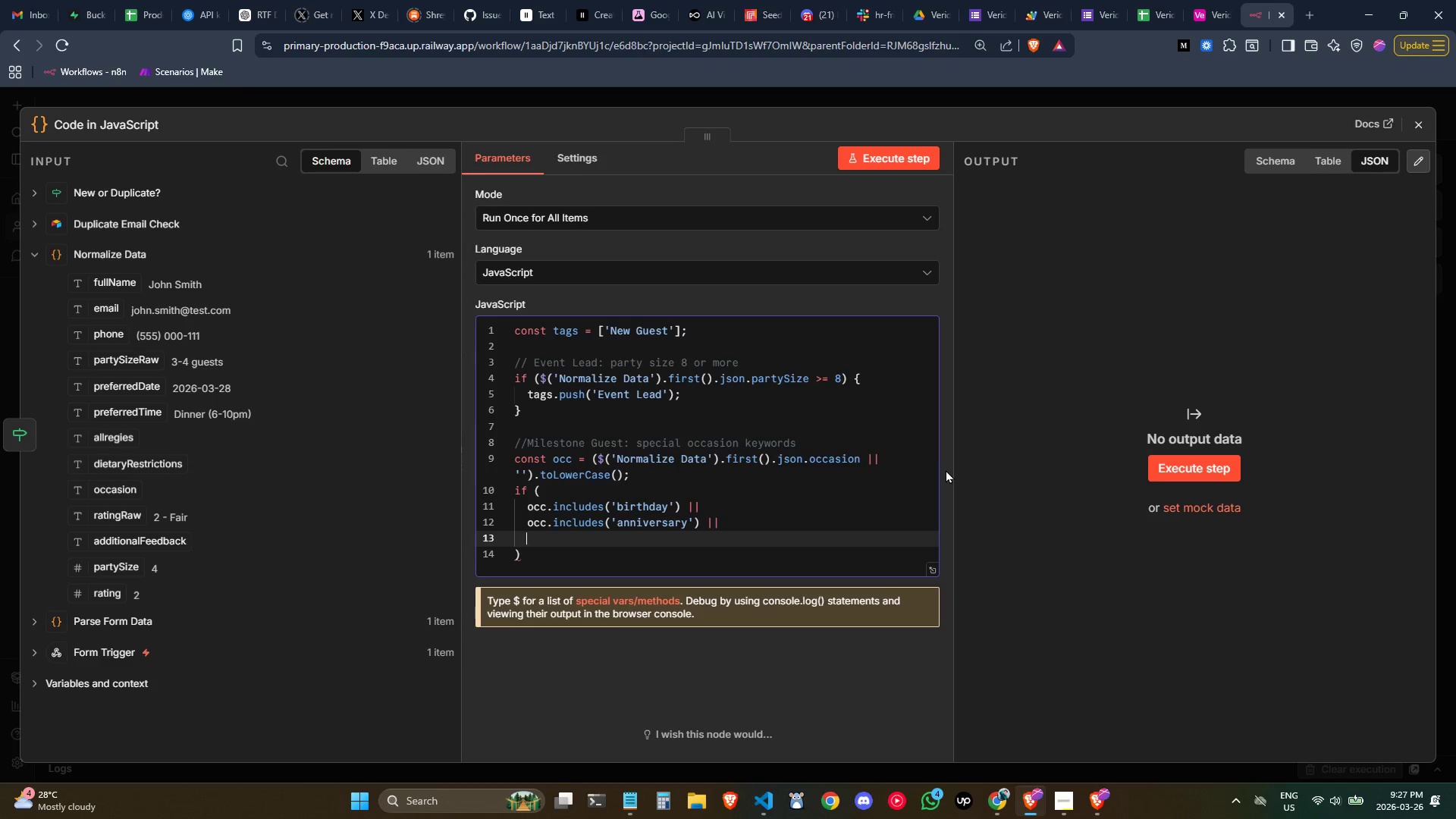 
type(occ.incl)
key(Tab)
type('engagement)
 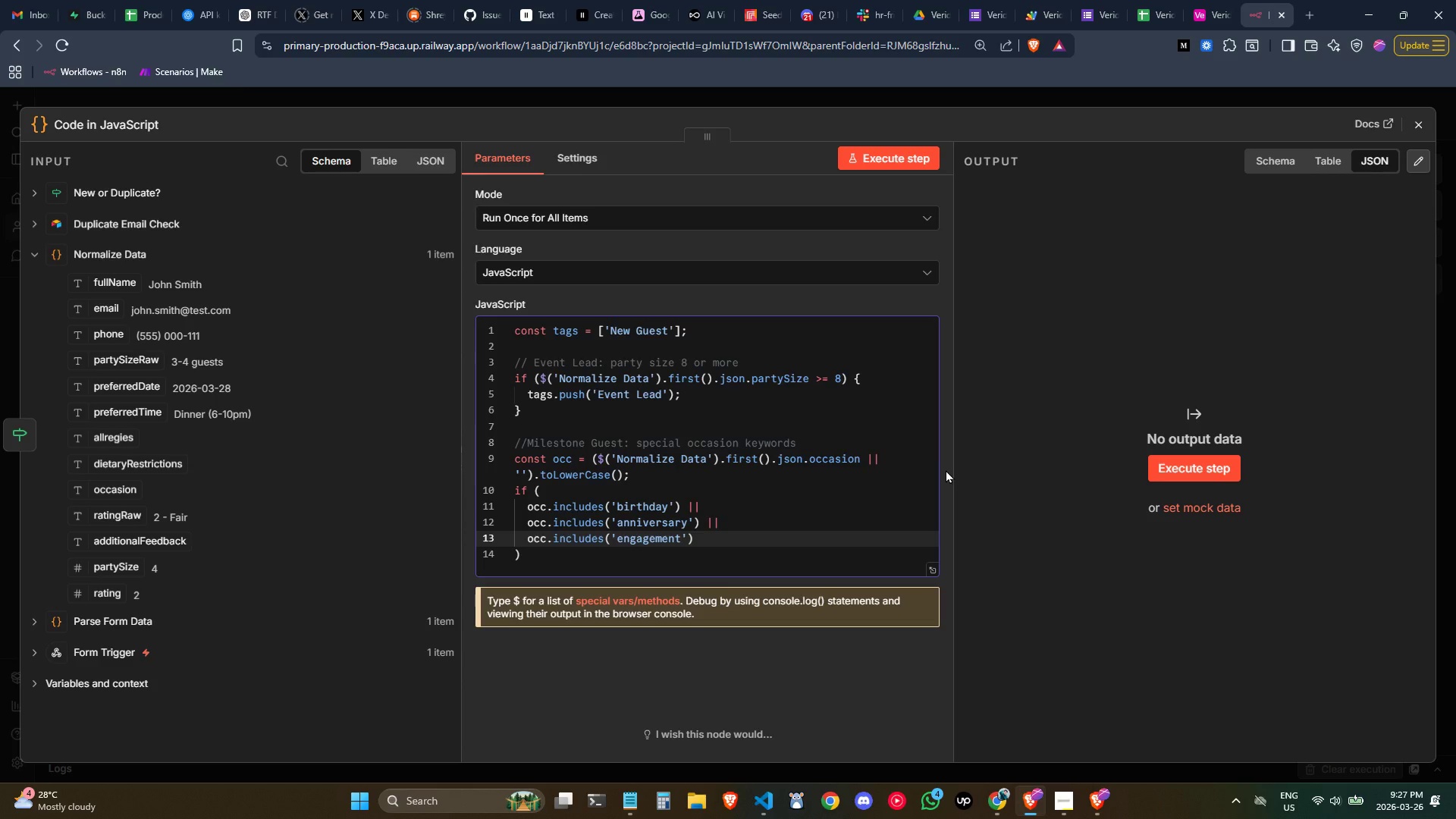 
key(ArrowRight)
 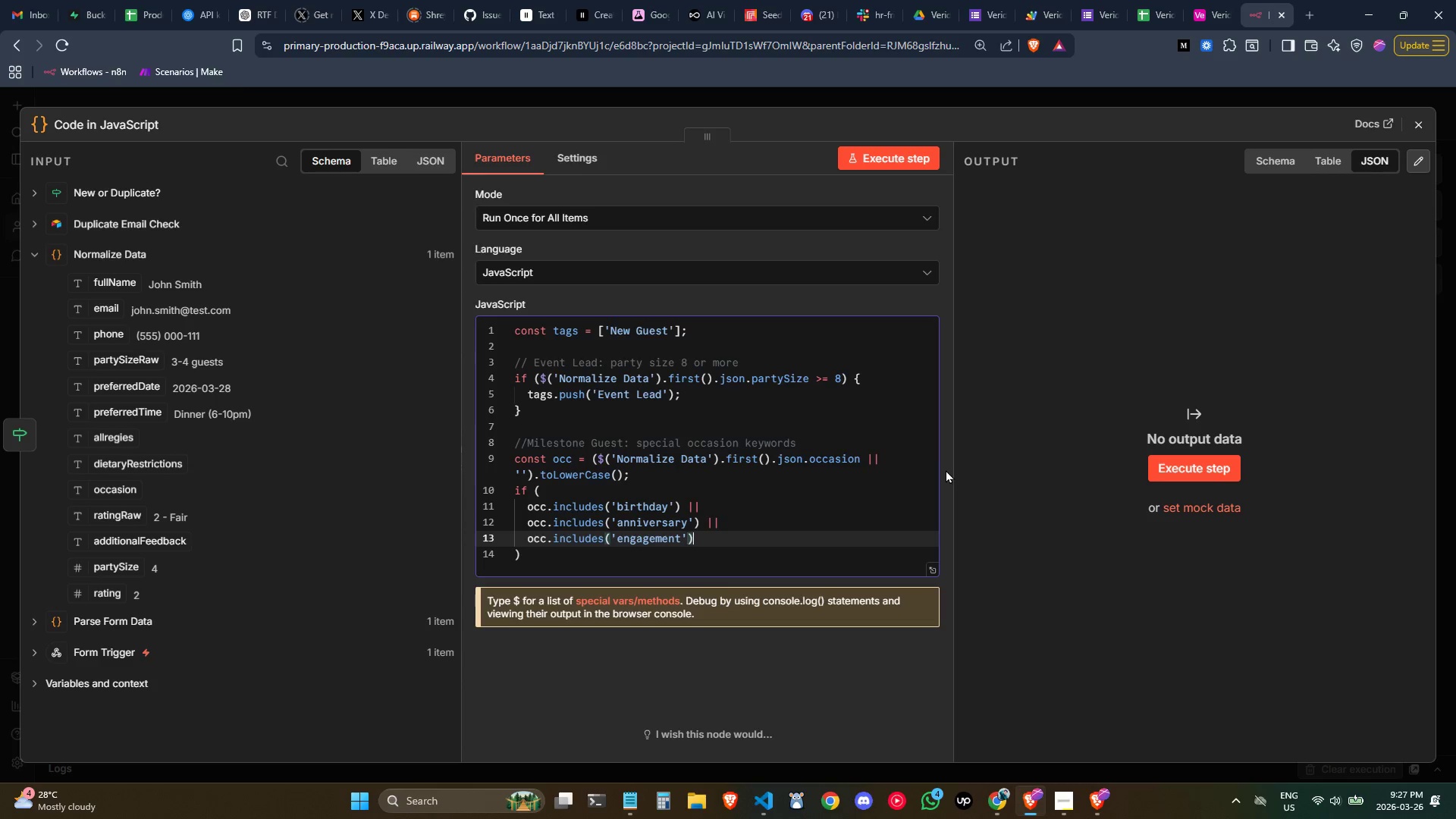 
key(ArrowRight)
 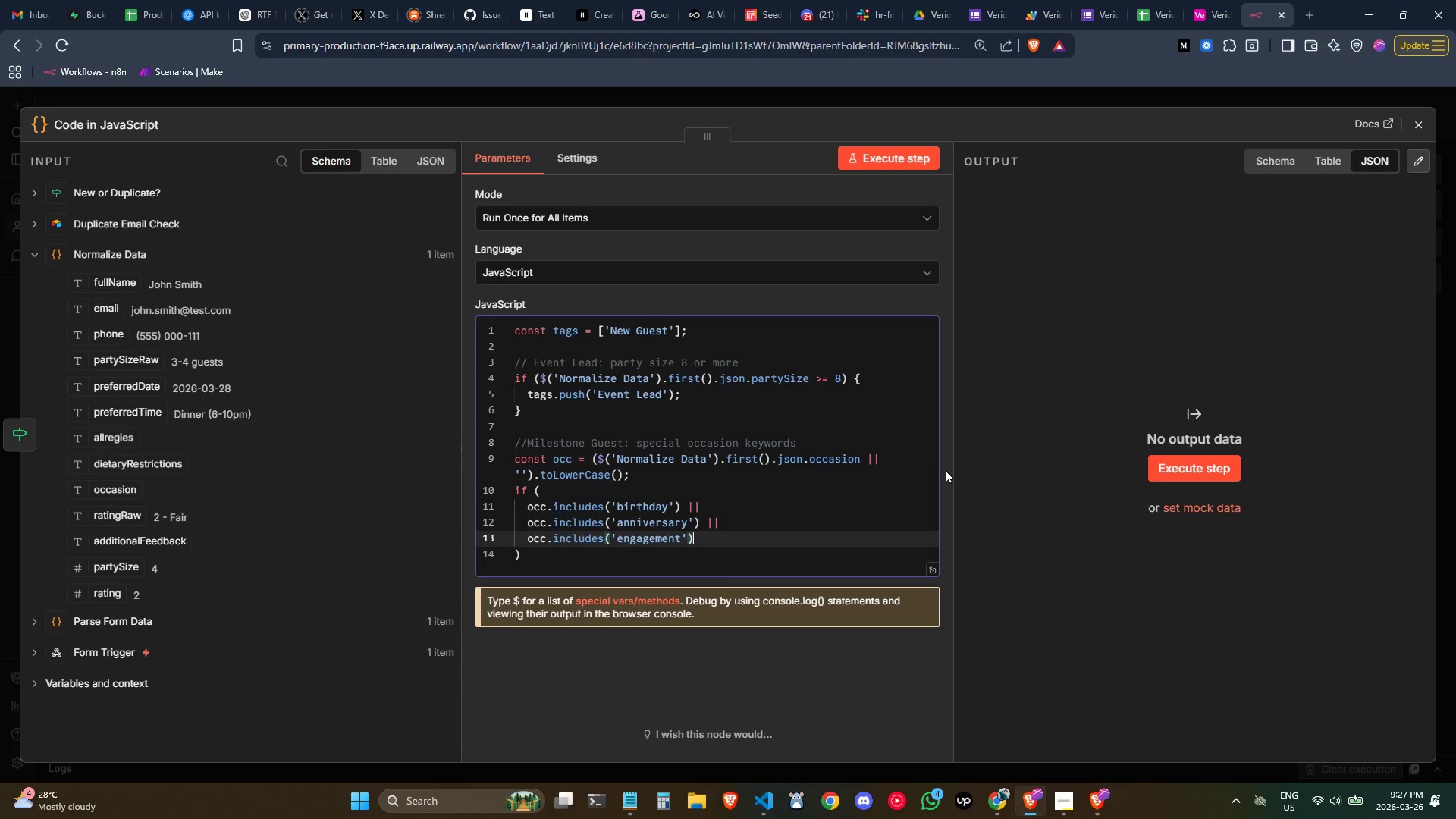 
key(Space)
 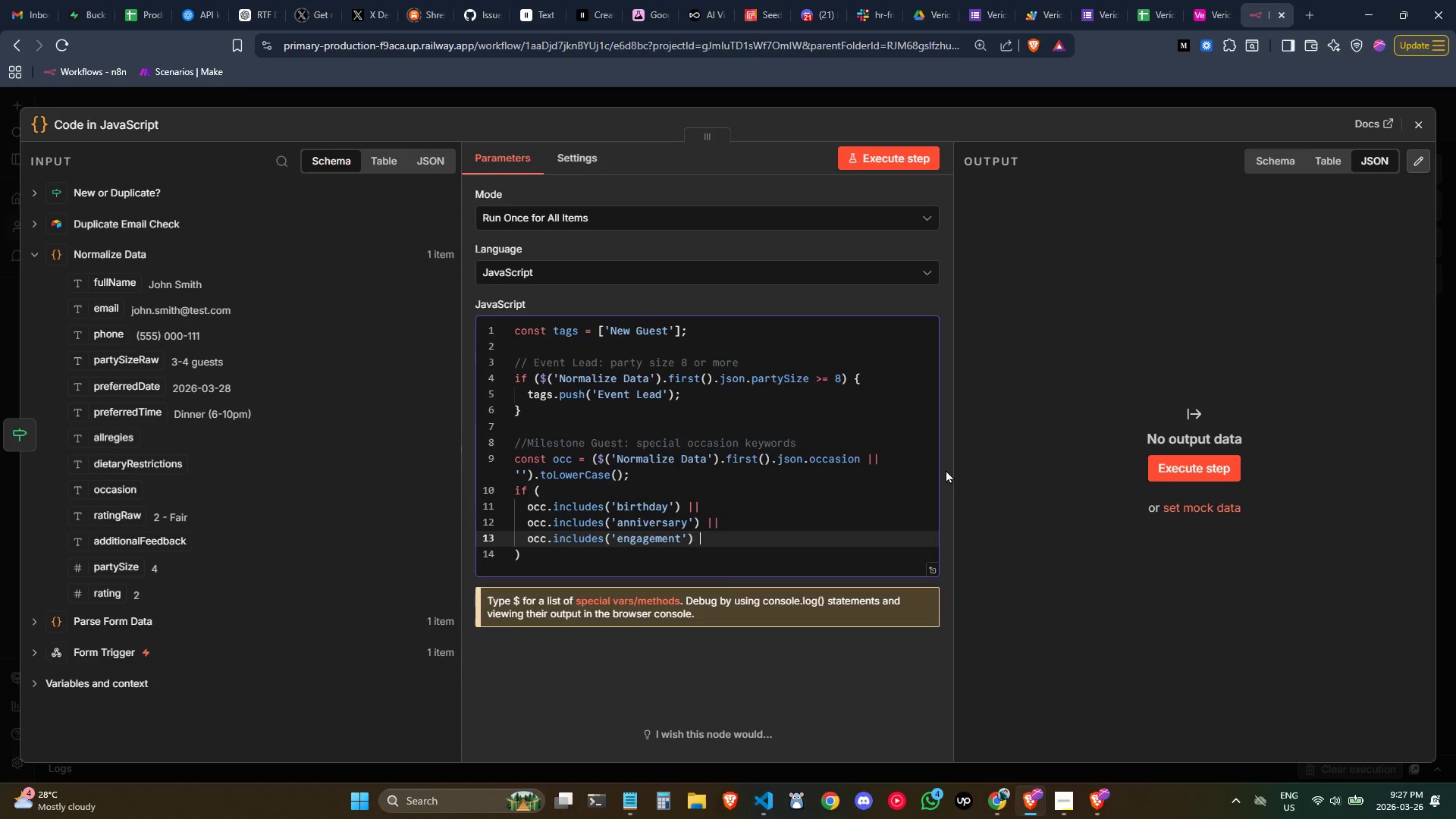 
key(Shift+Backslash)
 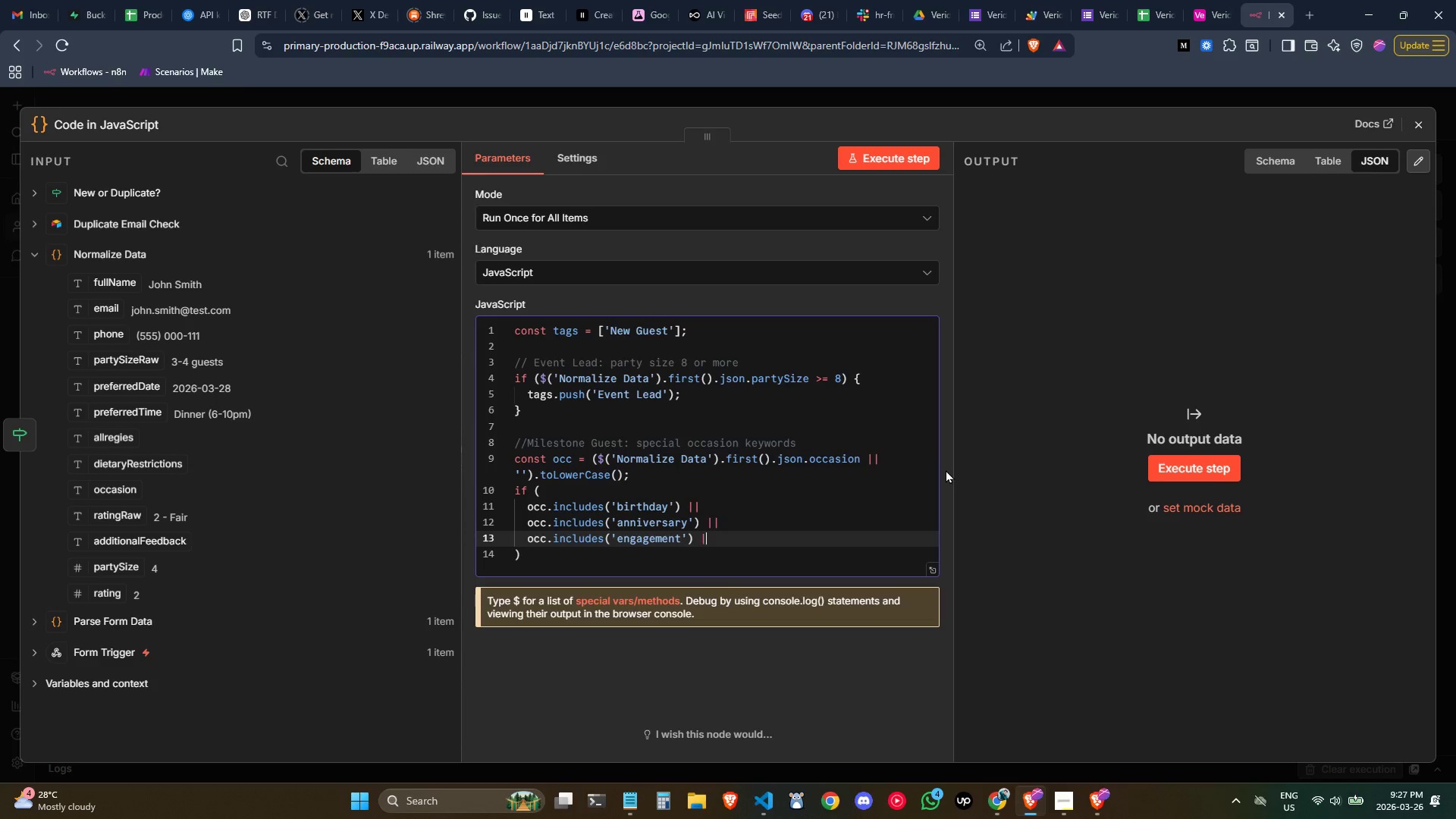 
key(Shift+Backslash)
 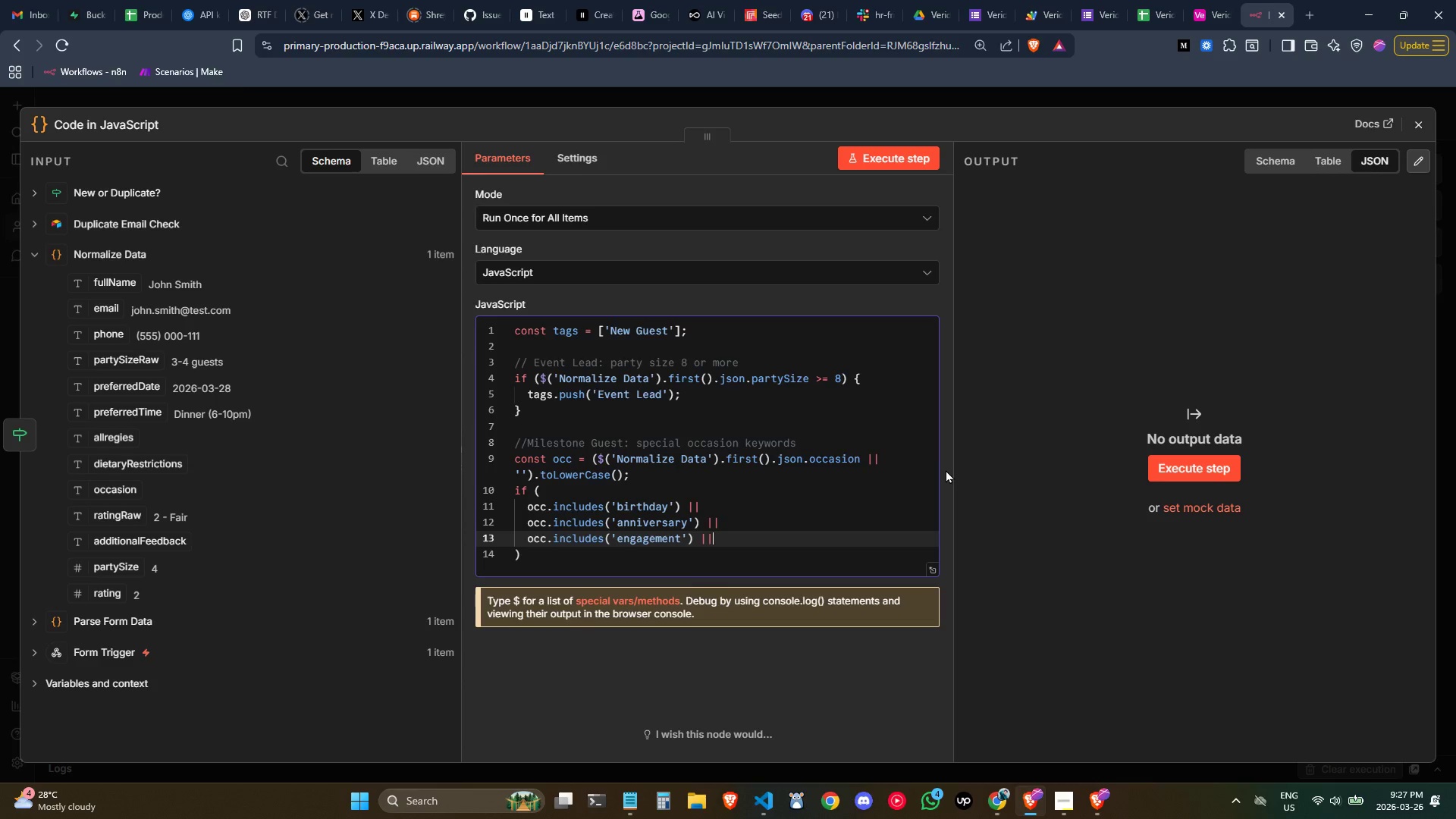 
key(Enter)
 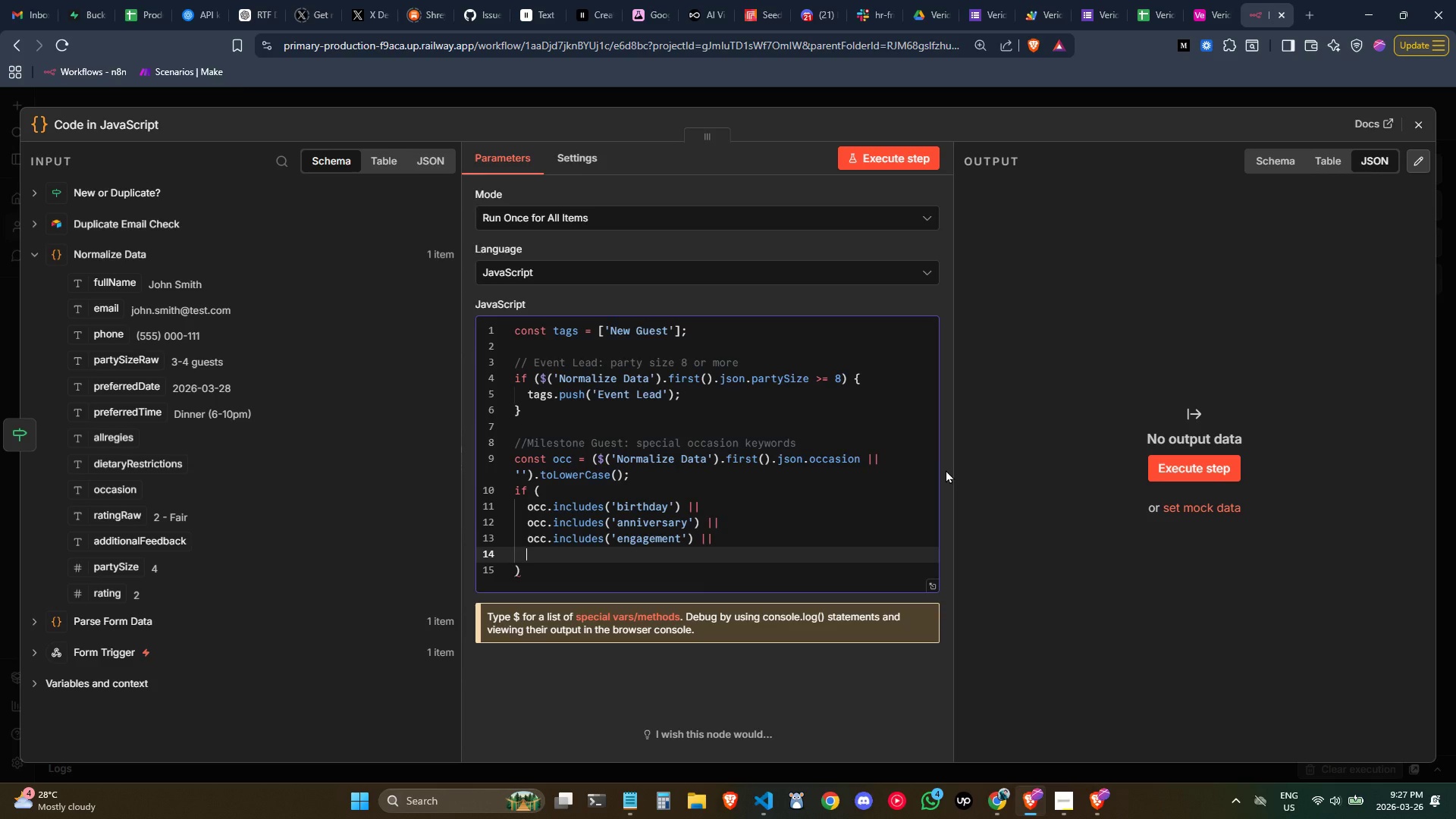 
type(occ.incl)
key(Tab)
type('wedding)
 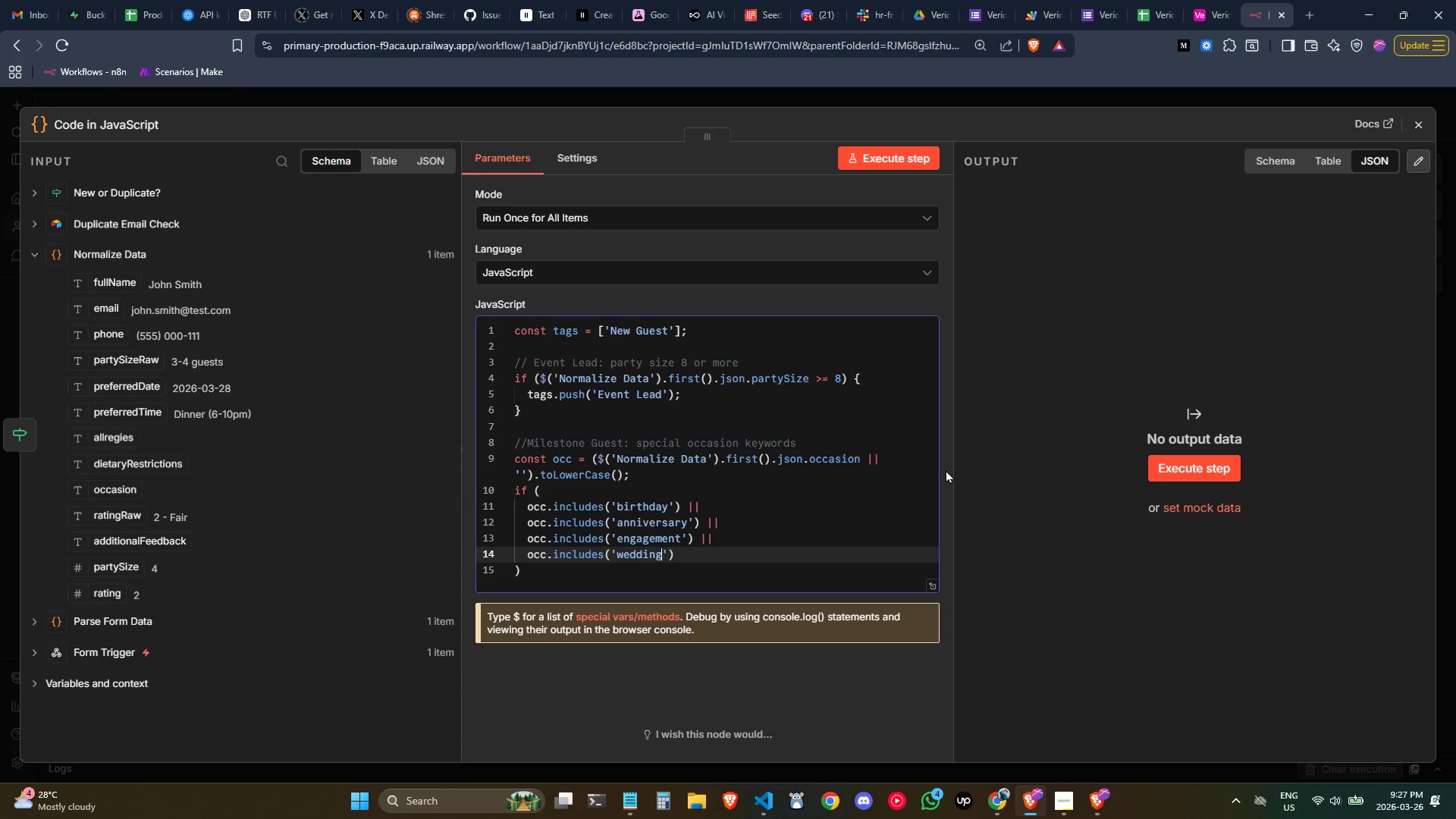 
key(ArrowRight)
 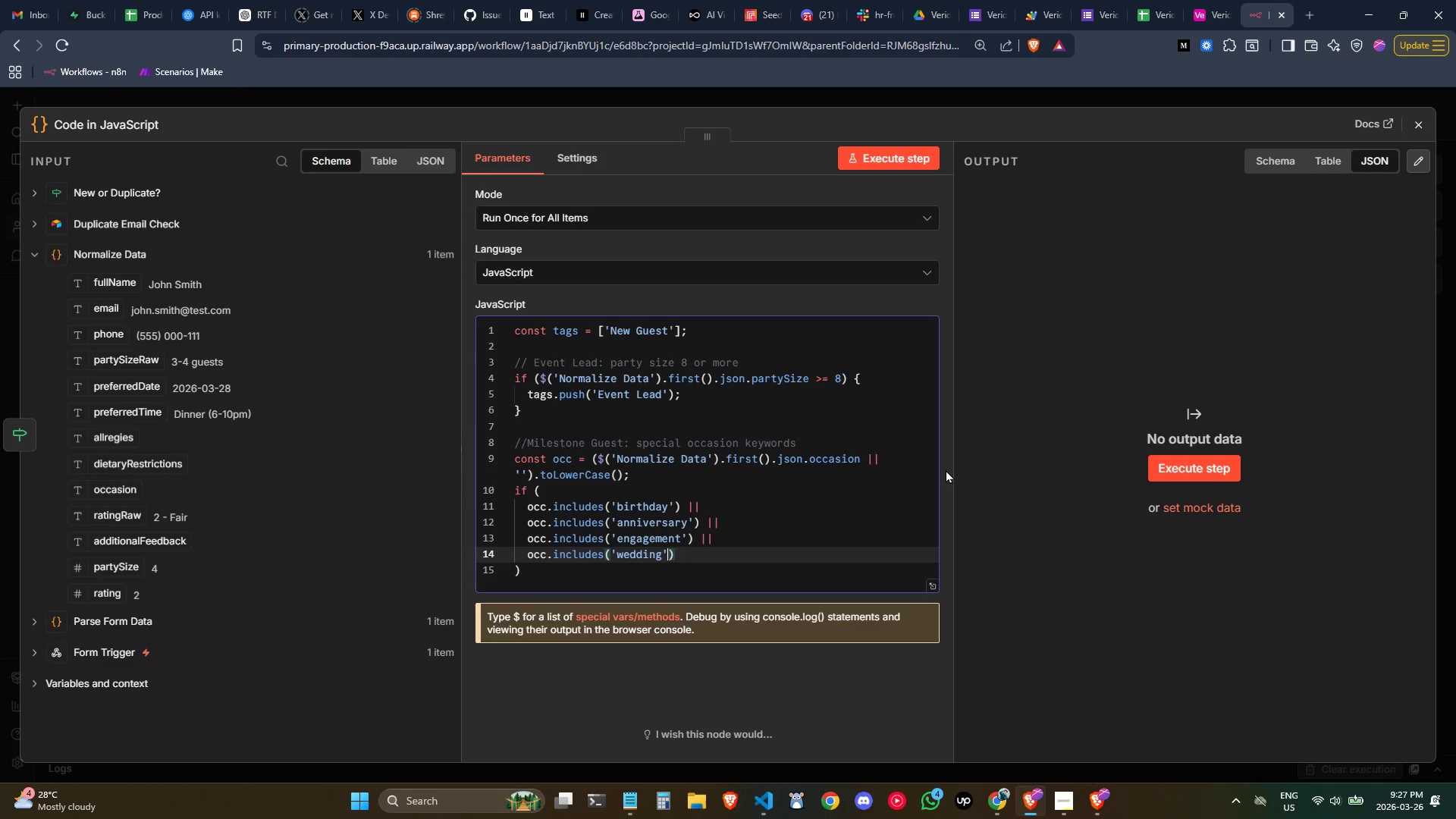 
key(ArrowRight)
 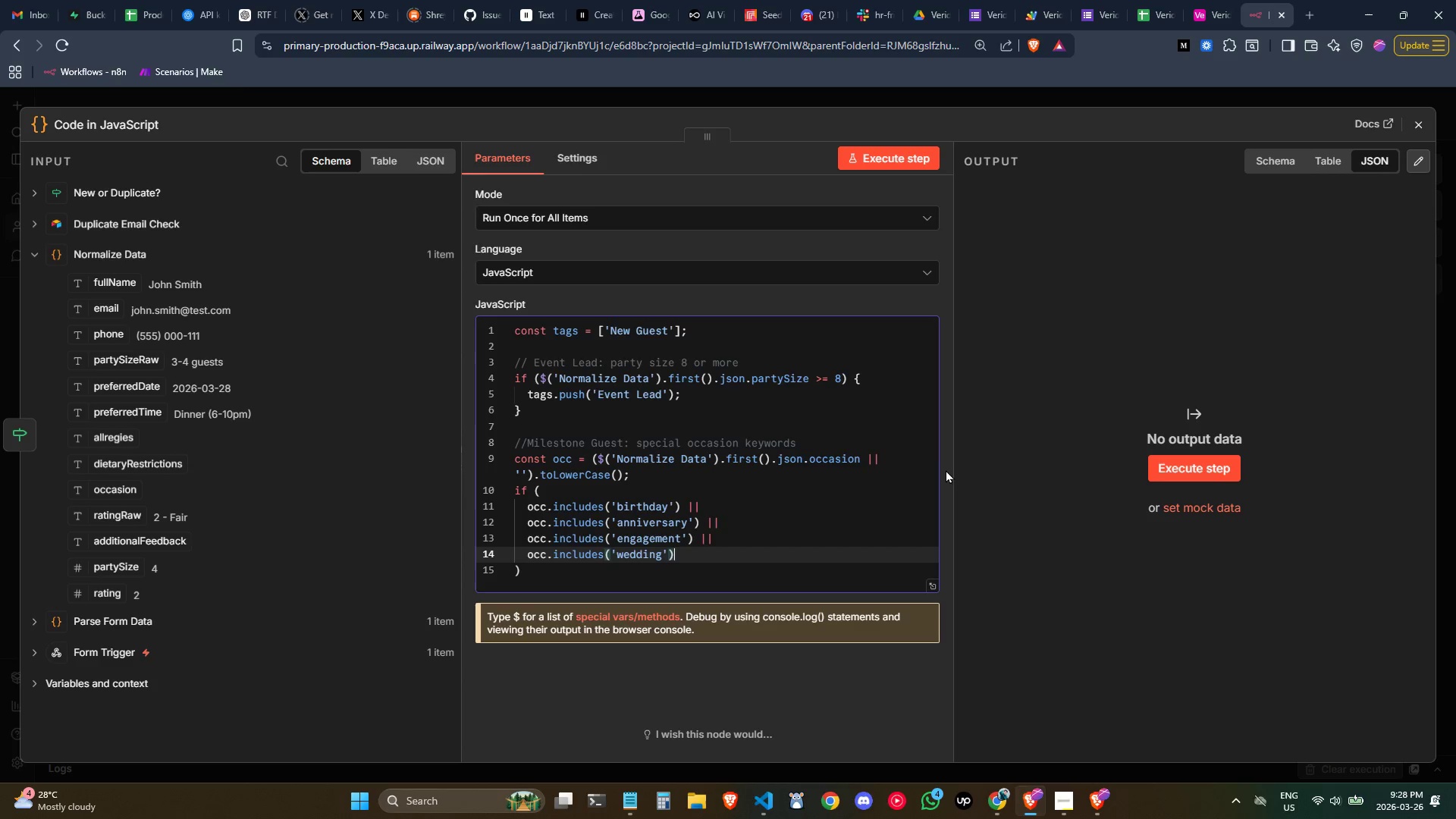 
key(Space)
 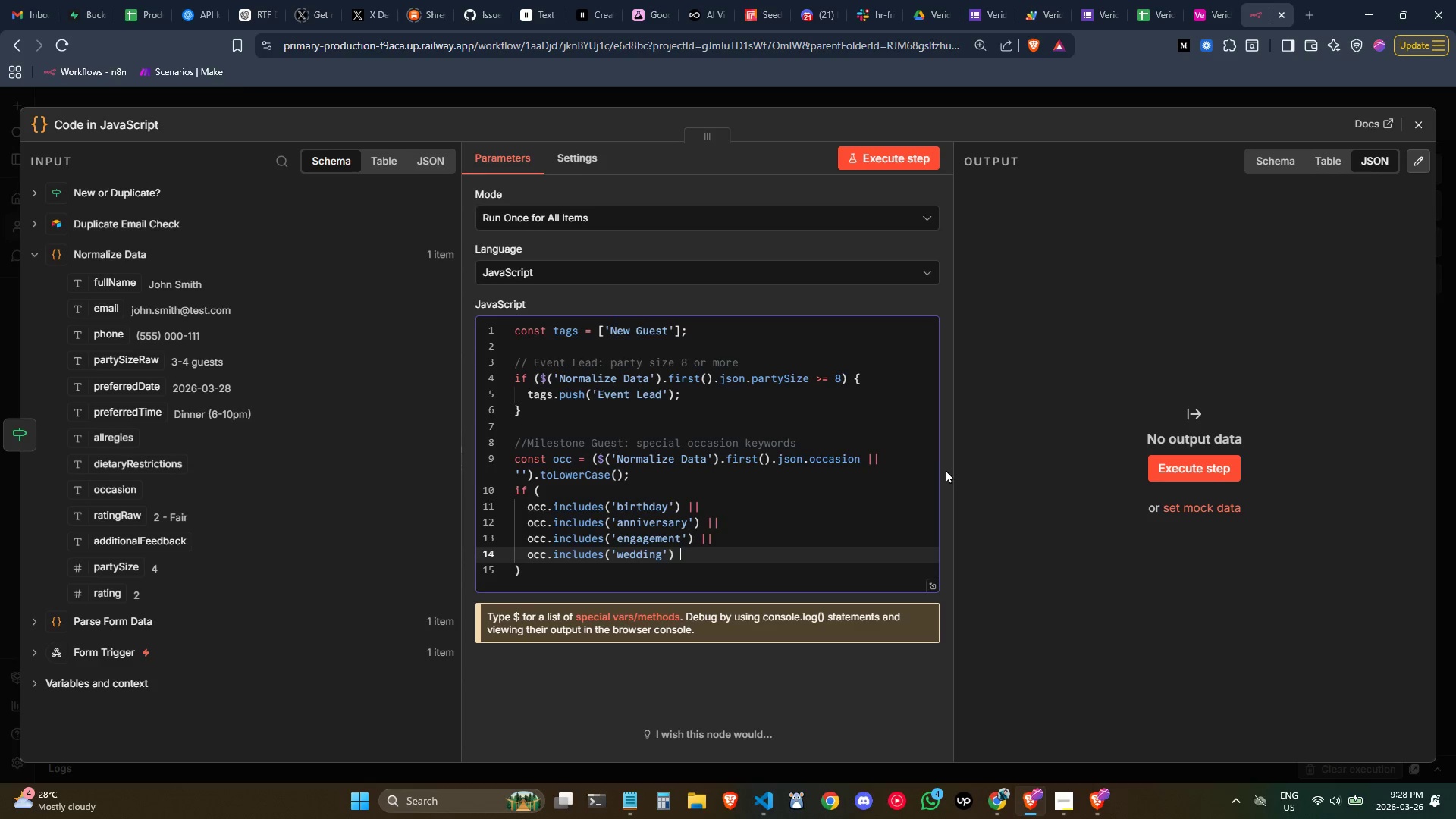 
key(Shift+Backslash)
 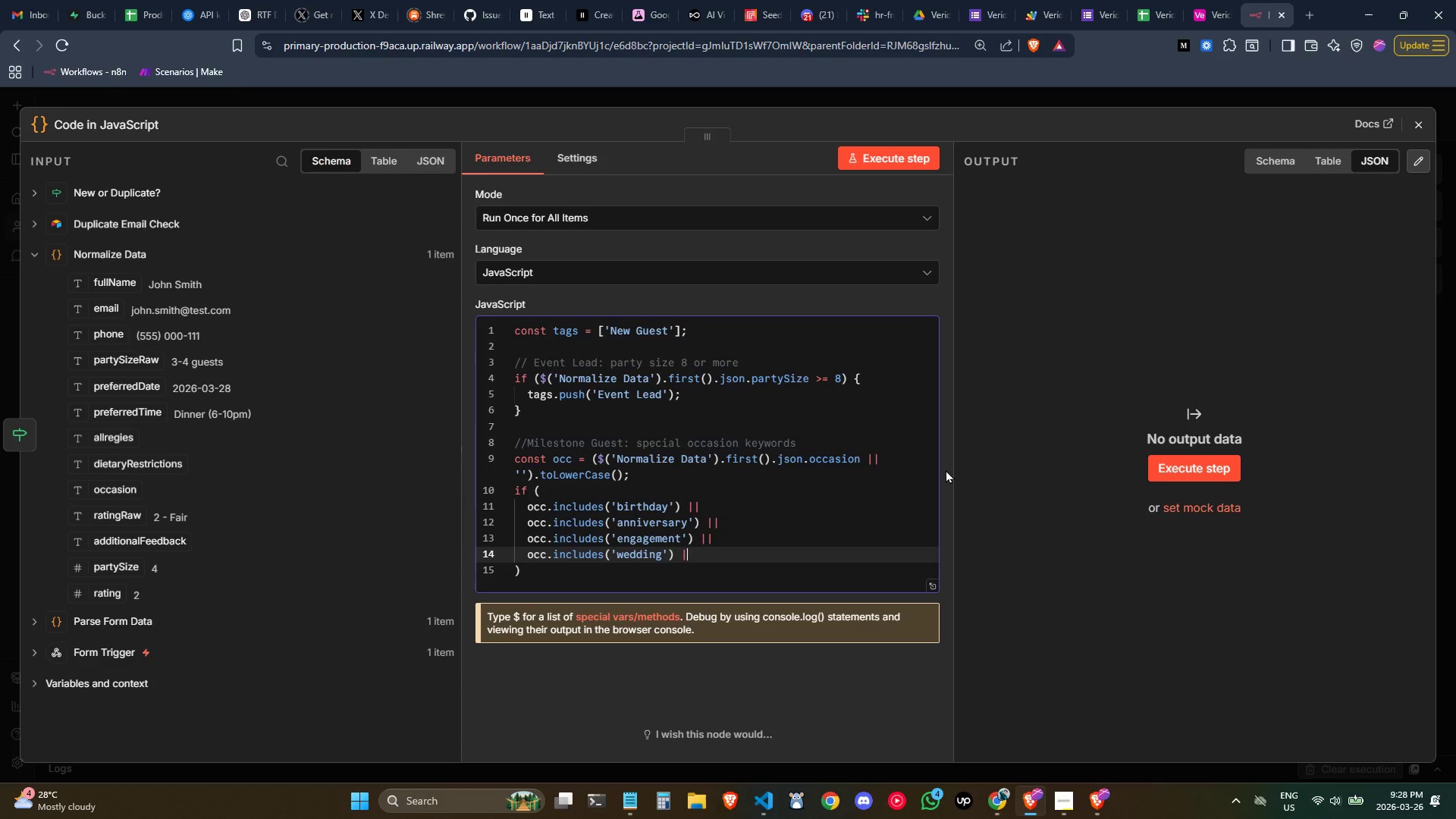 
key(Shift+Backslash)
 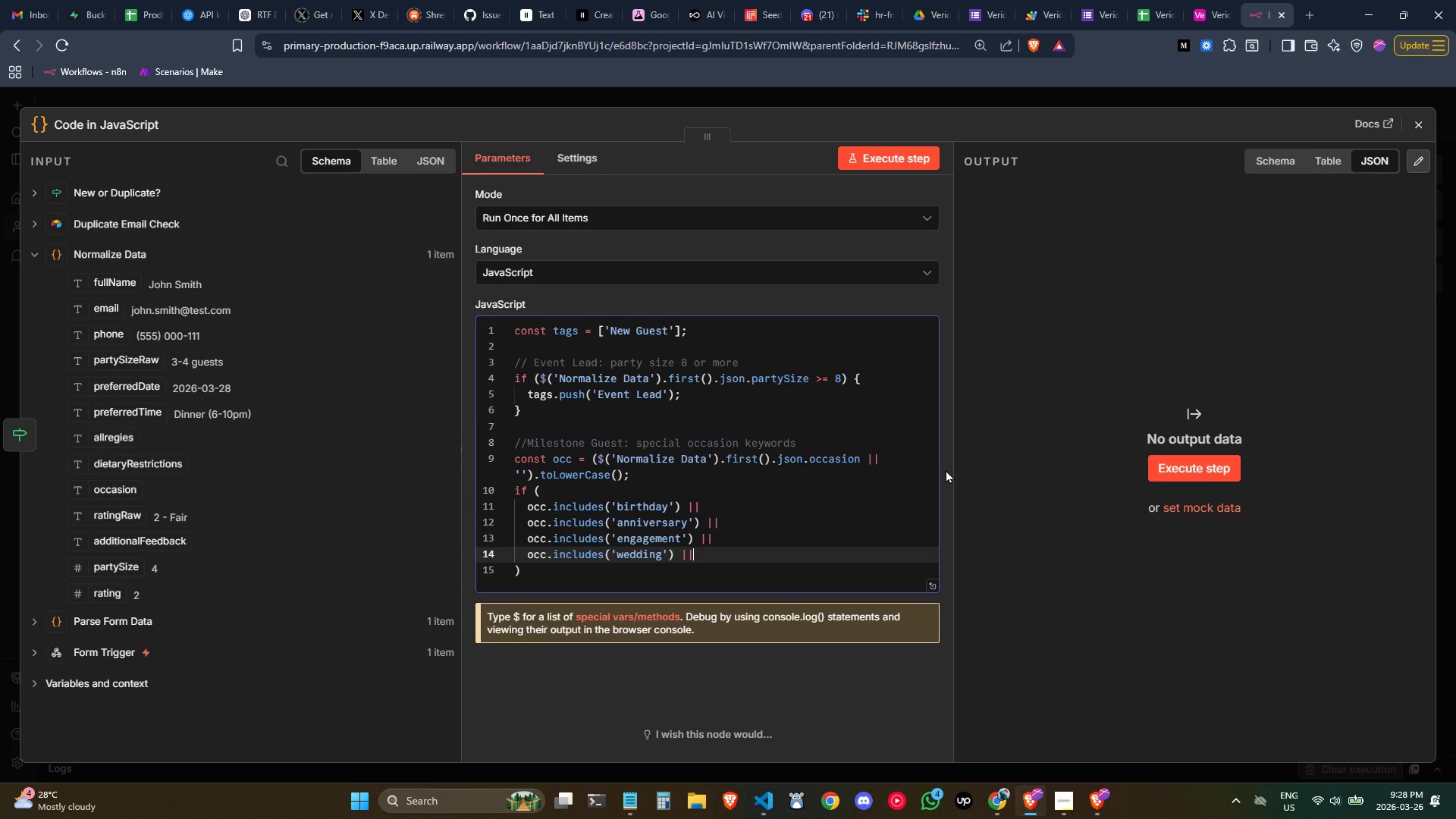 
key(Enter)
 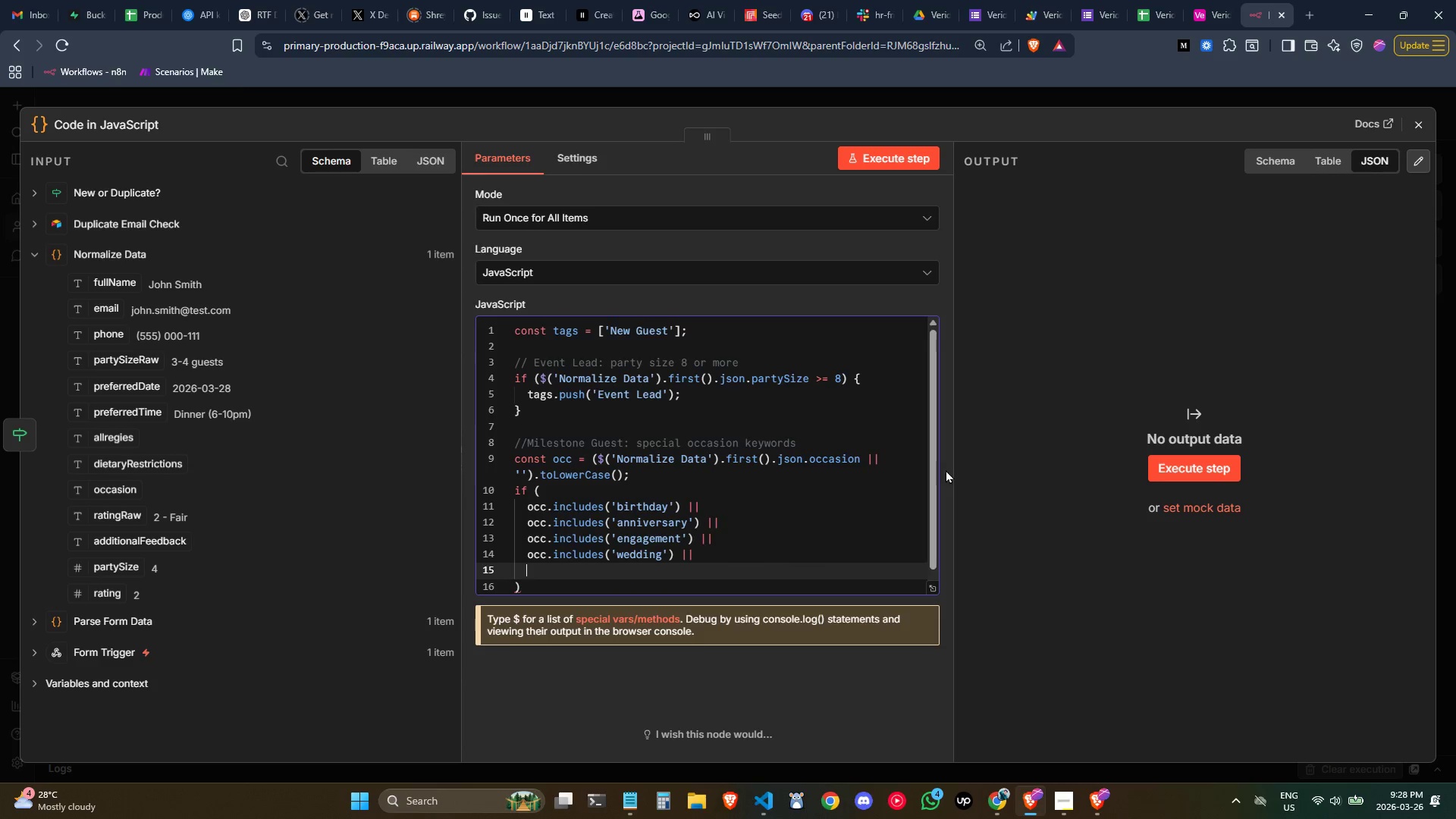 
key(Backspace)
 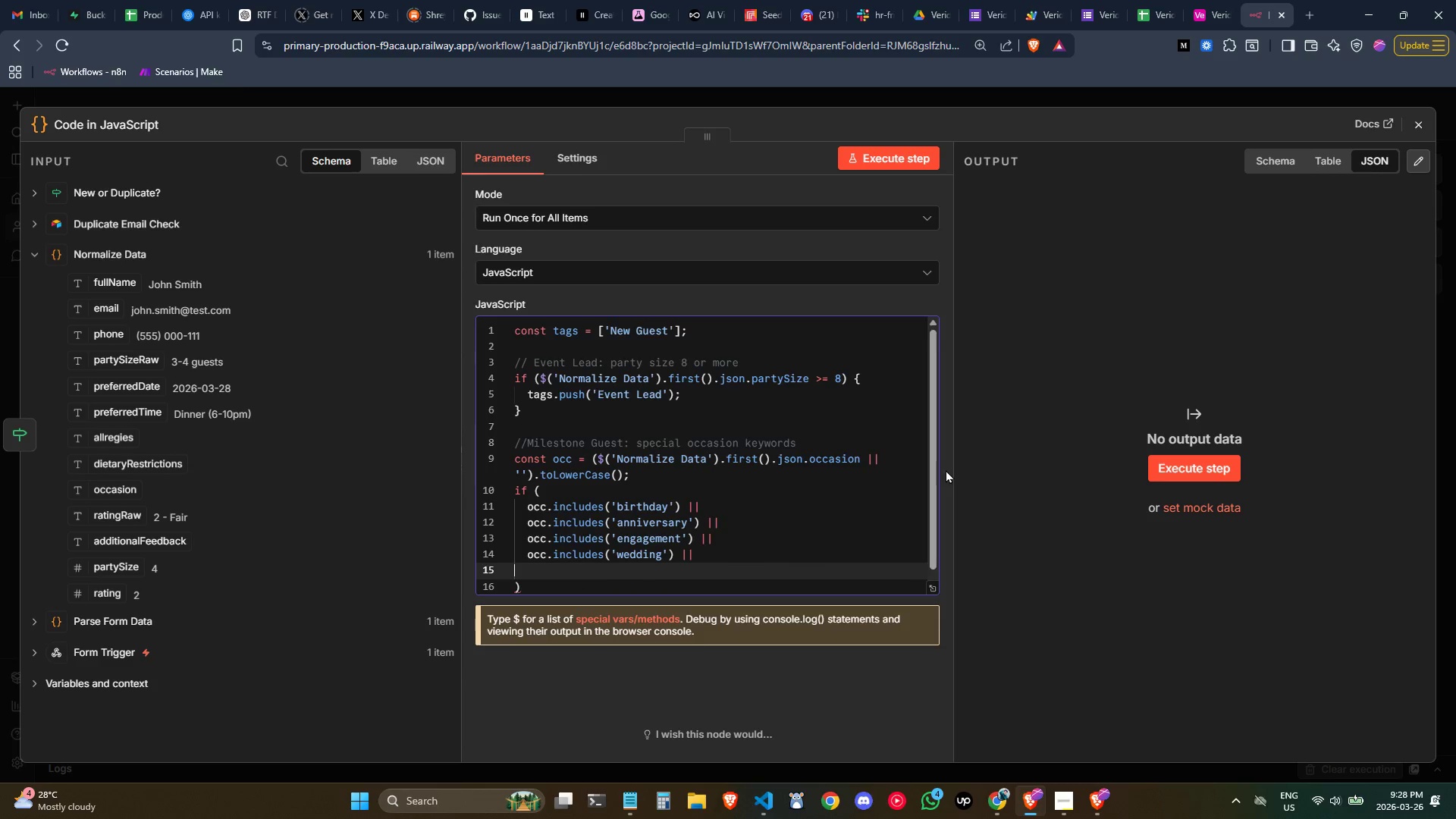 
key(Backspace)
 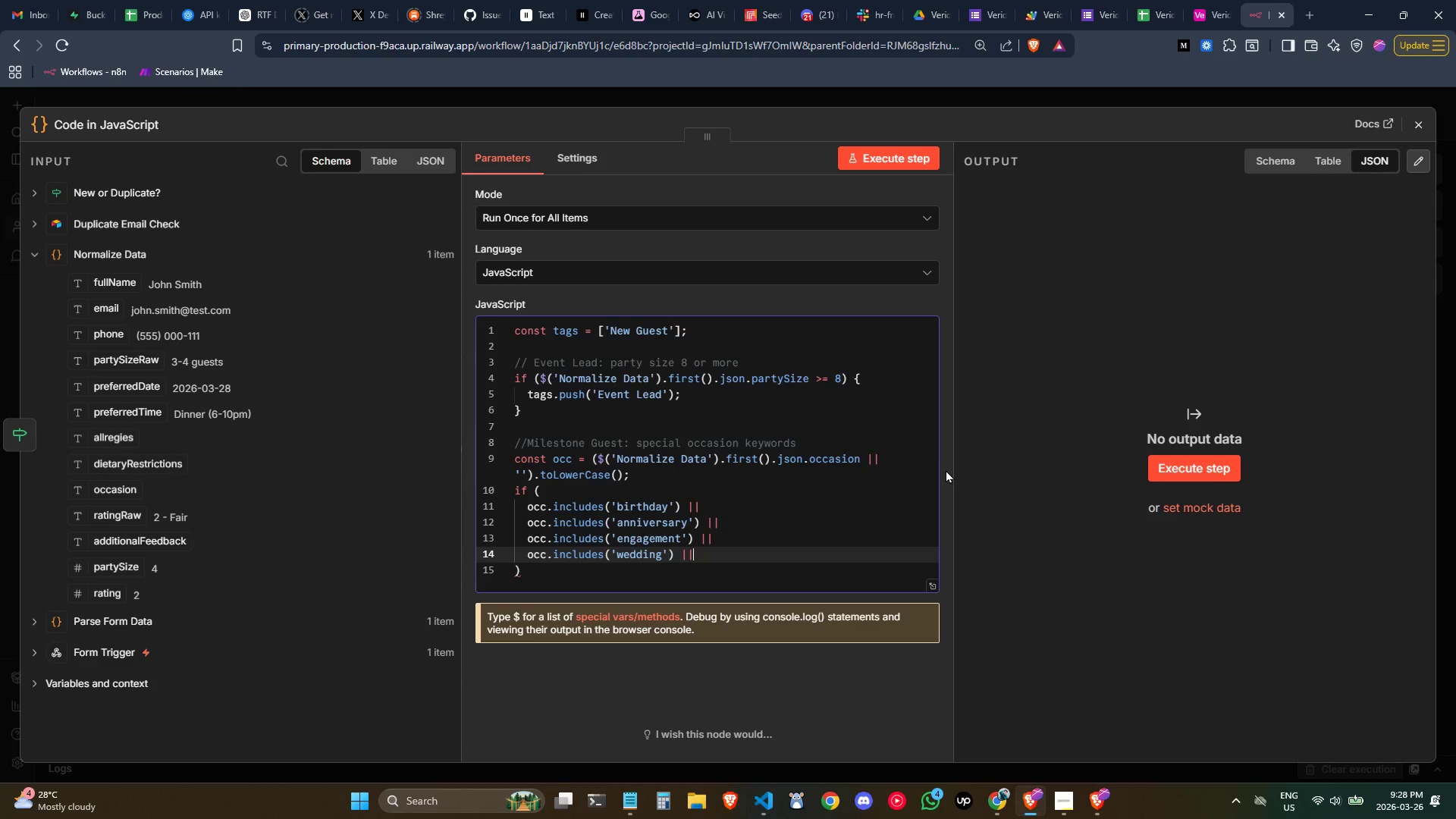 
scroll: coordinate [734, 532], scroll_direction: down, amount: 2.0
 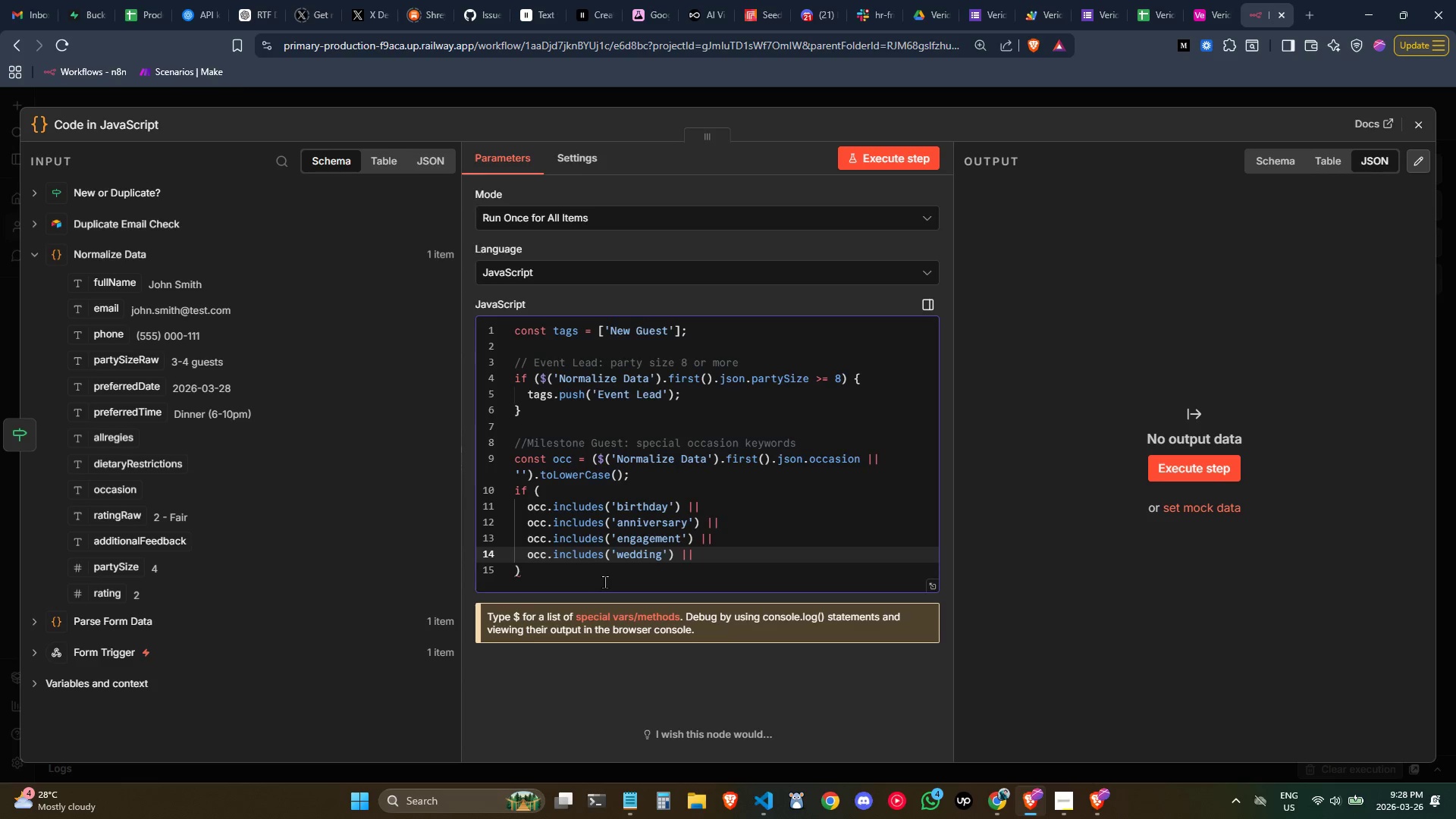 
left_click([582, 578])
 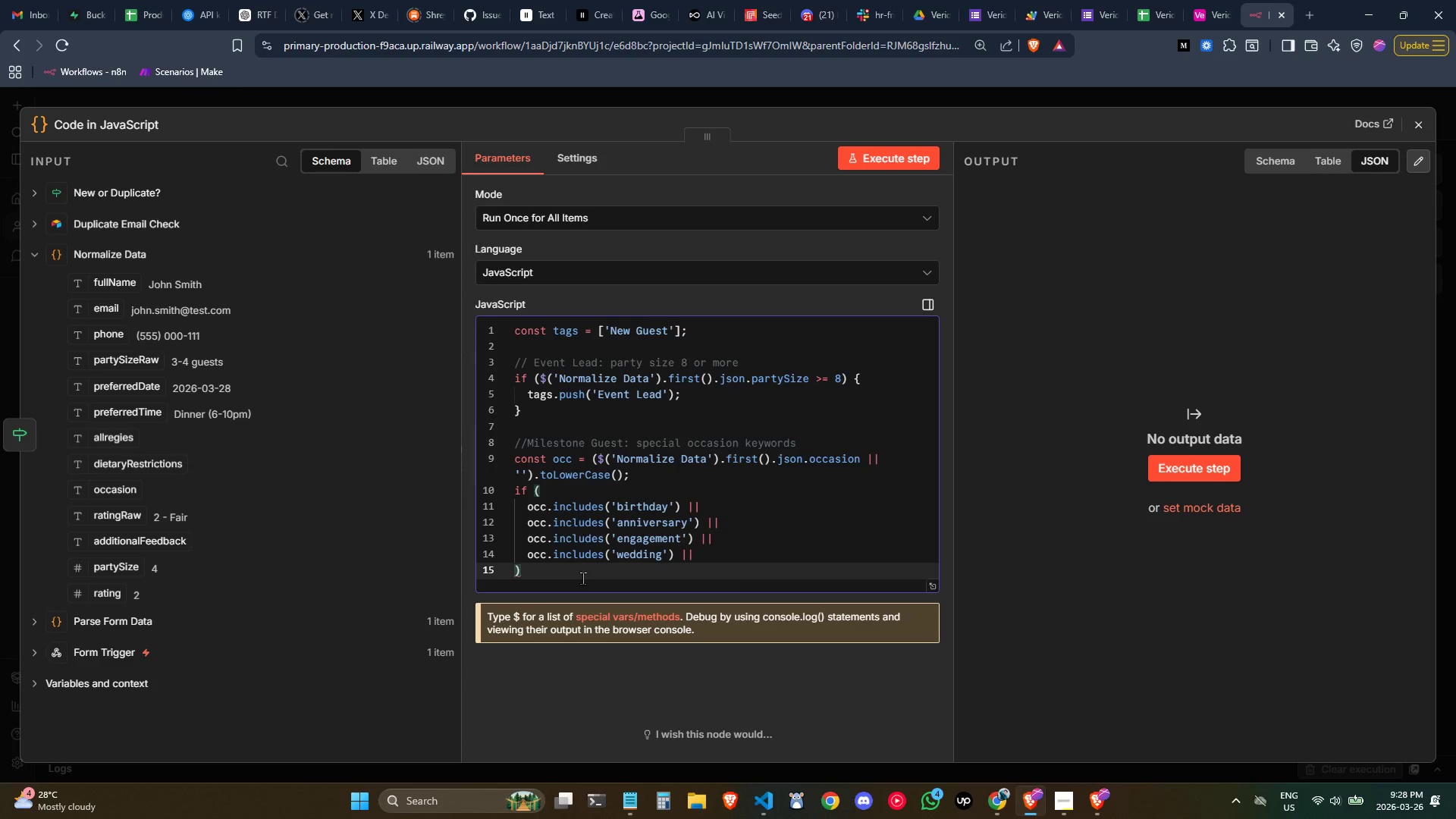 
key(Space)
 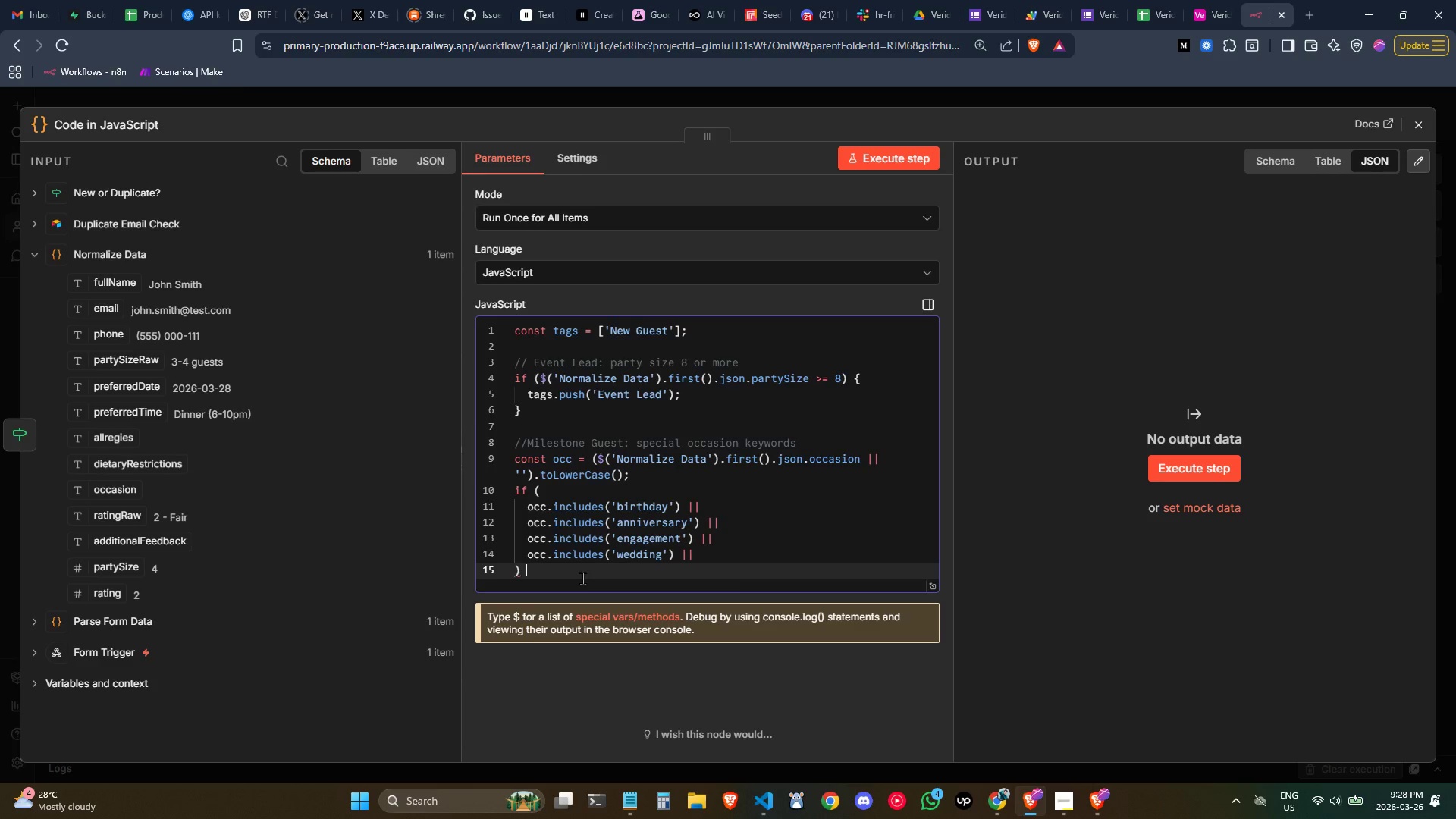 
key(Shift+BracketLeft)
 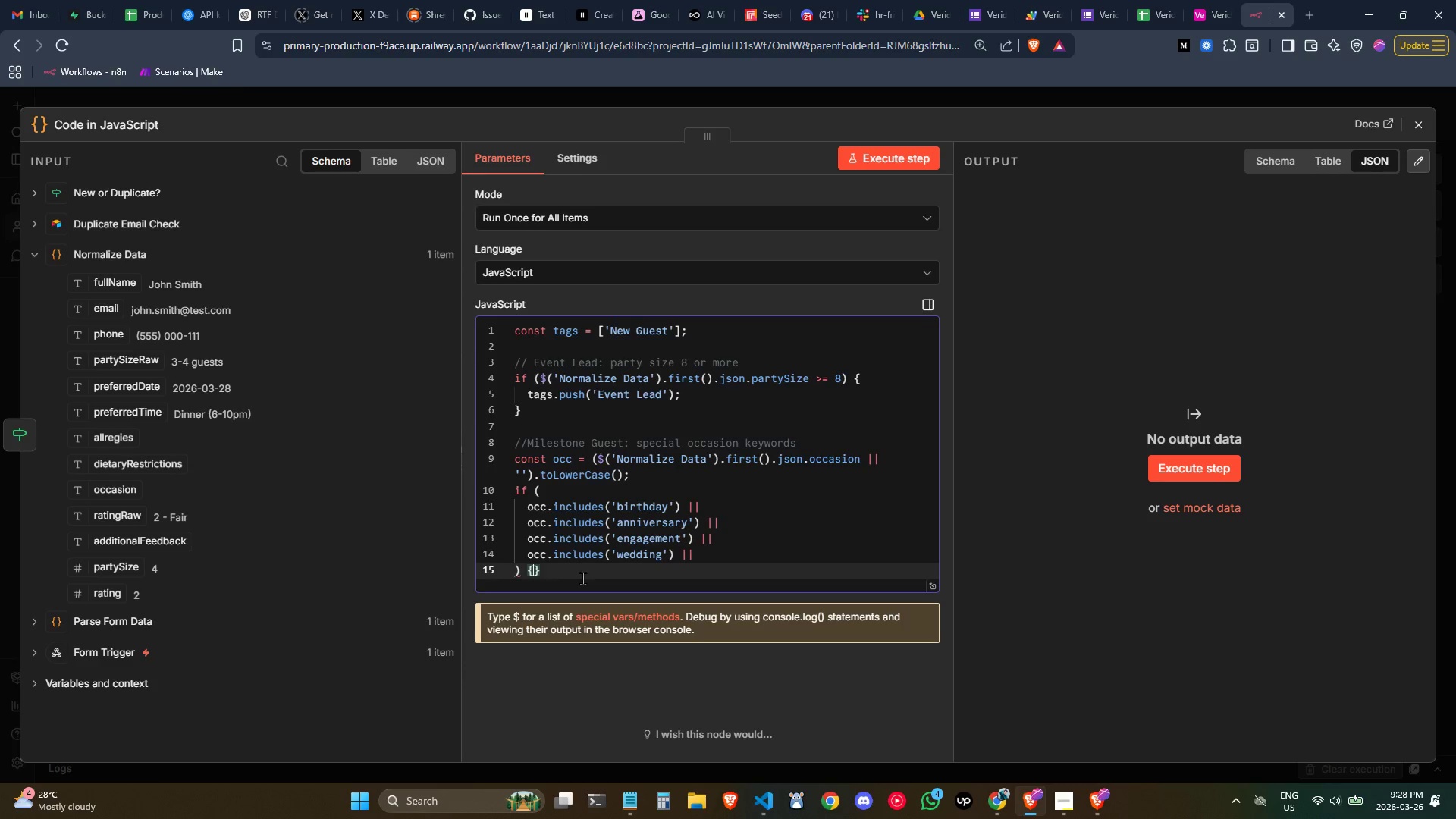 
key(Enter)
 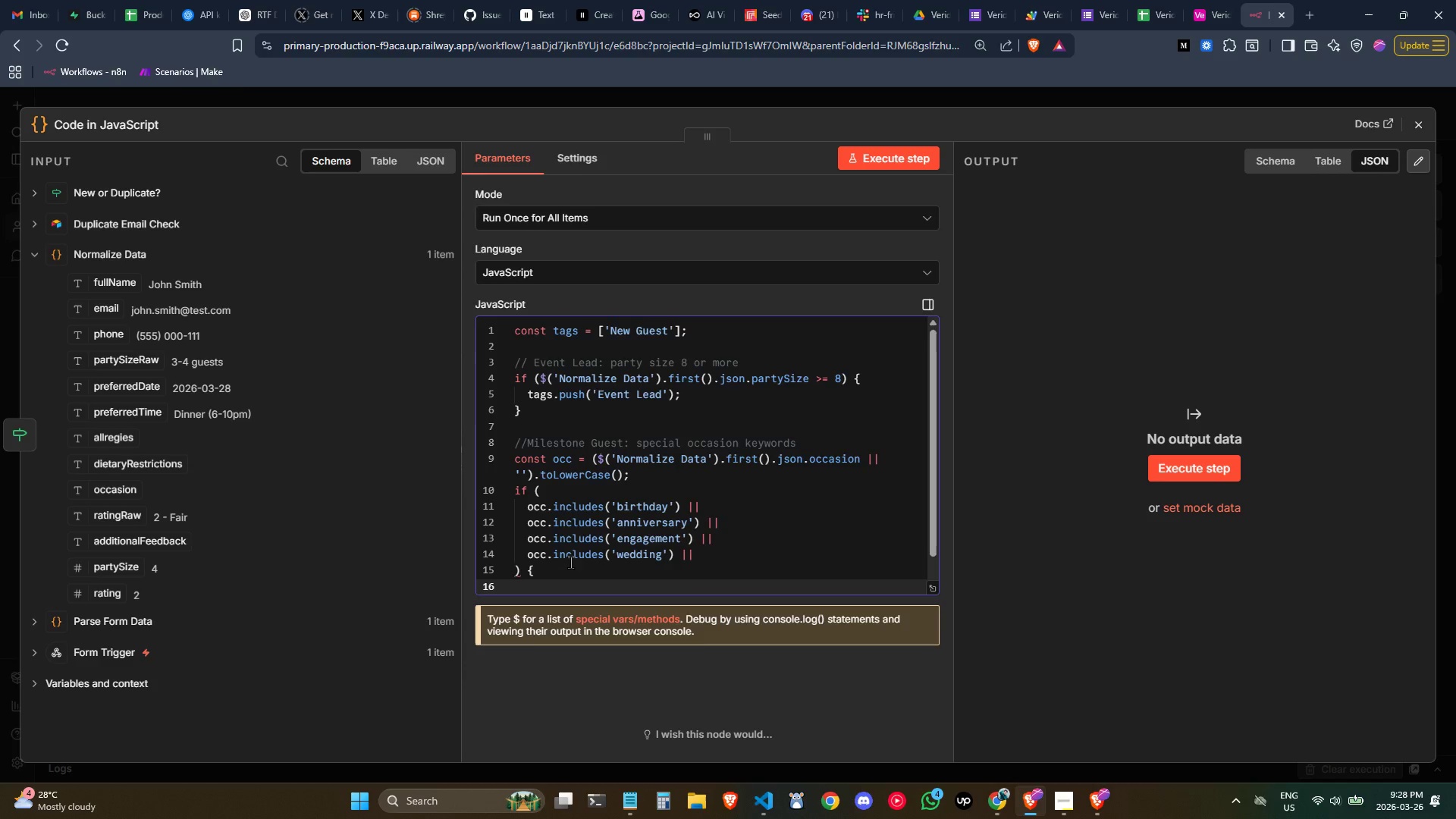 
scroll: coordinate [579, 561], scroll_direction: down, amount: 2.0
 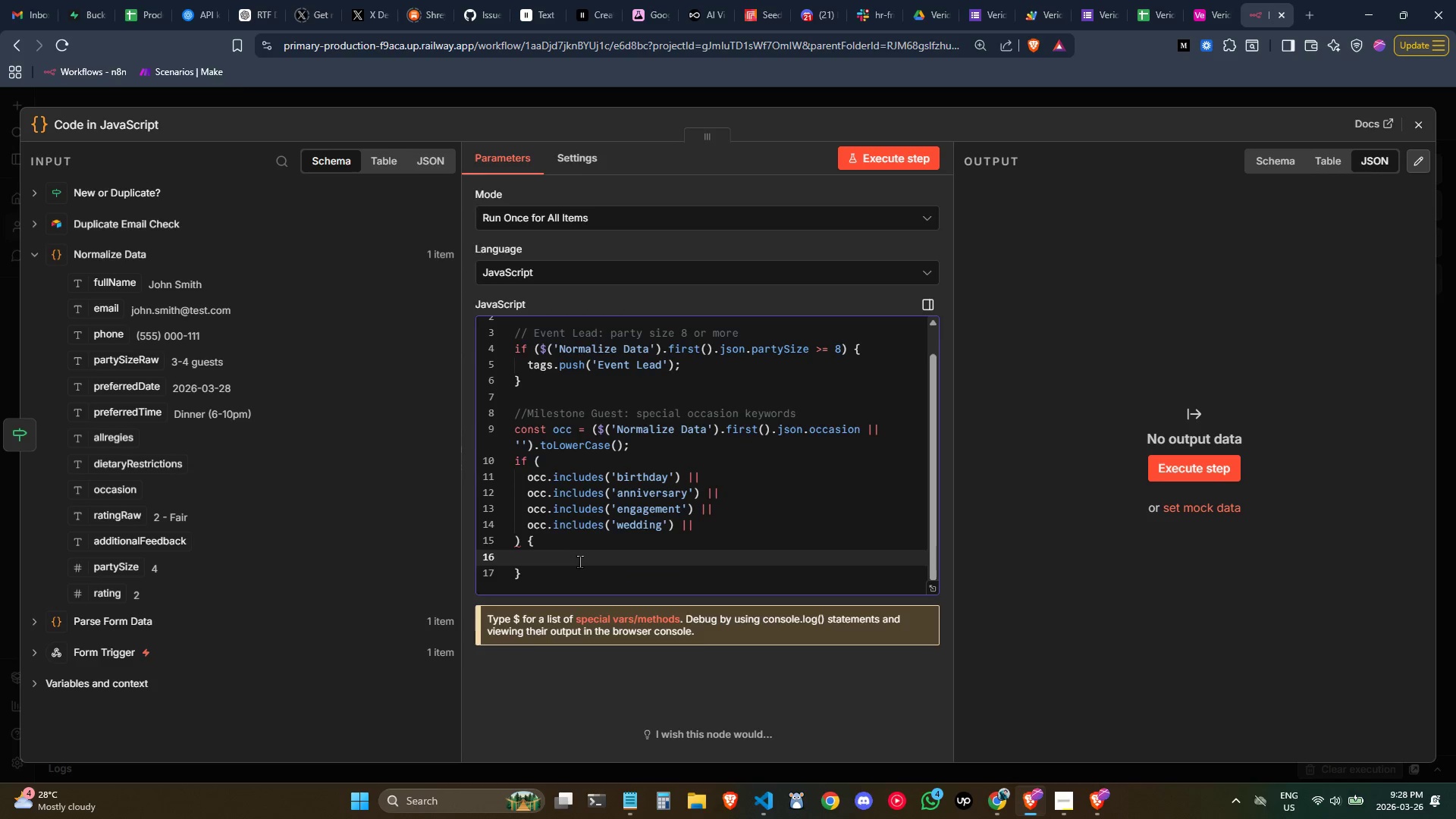 
type(tags)
 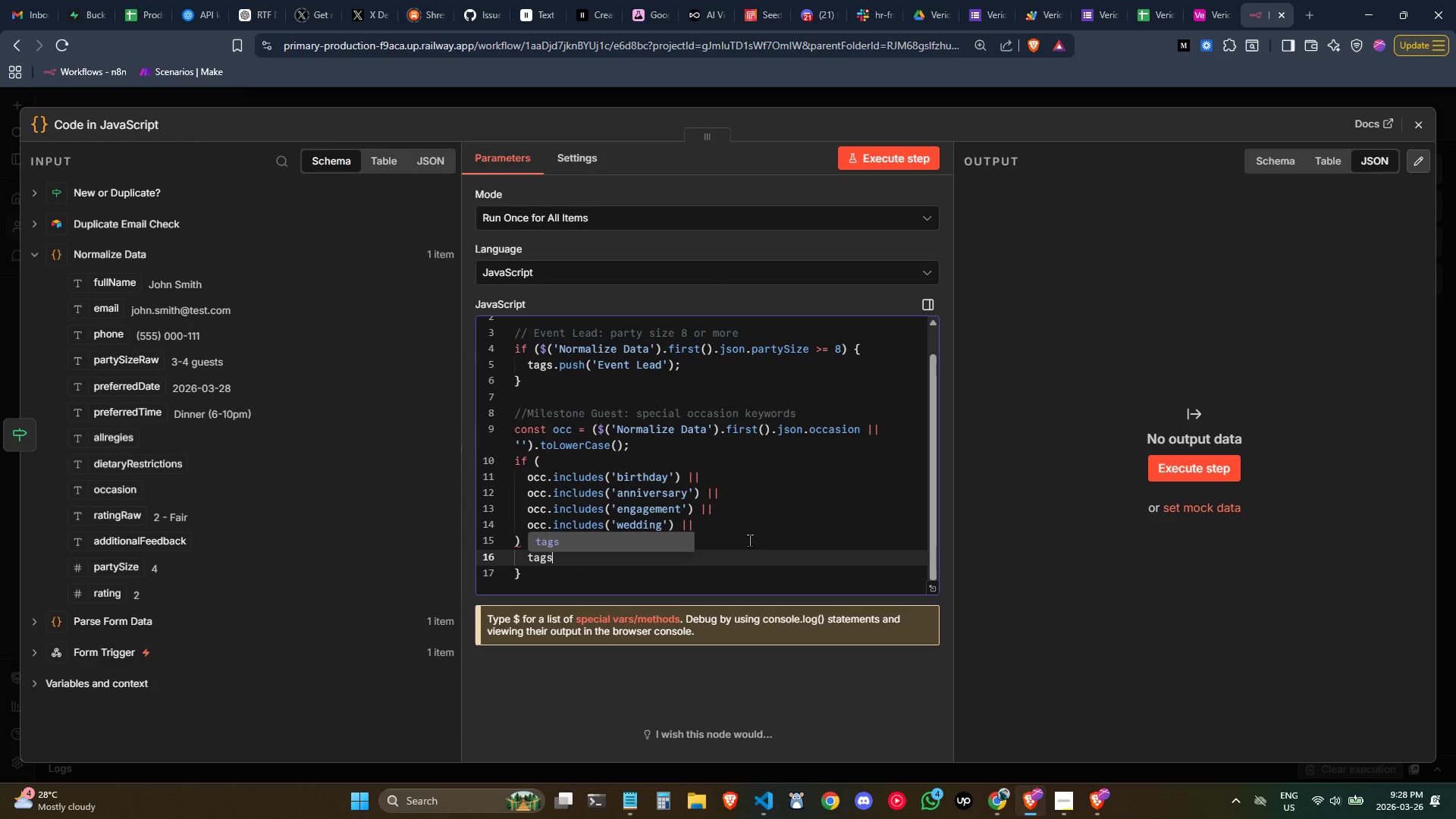 
left_click([760, 535])
 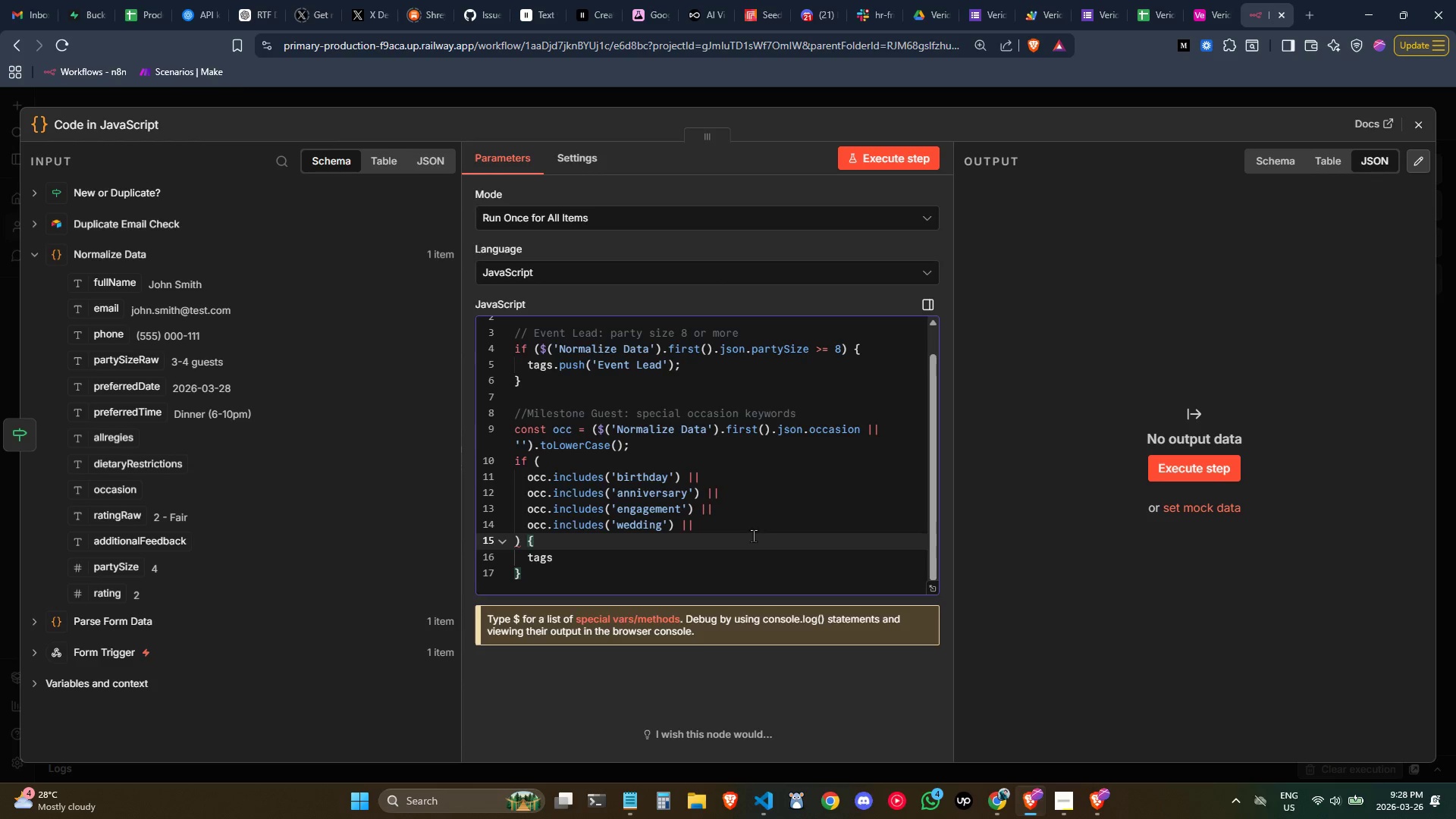 
left_click([746, 532])
 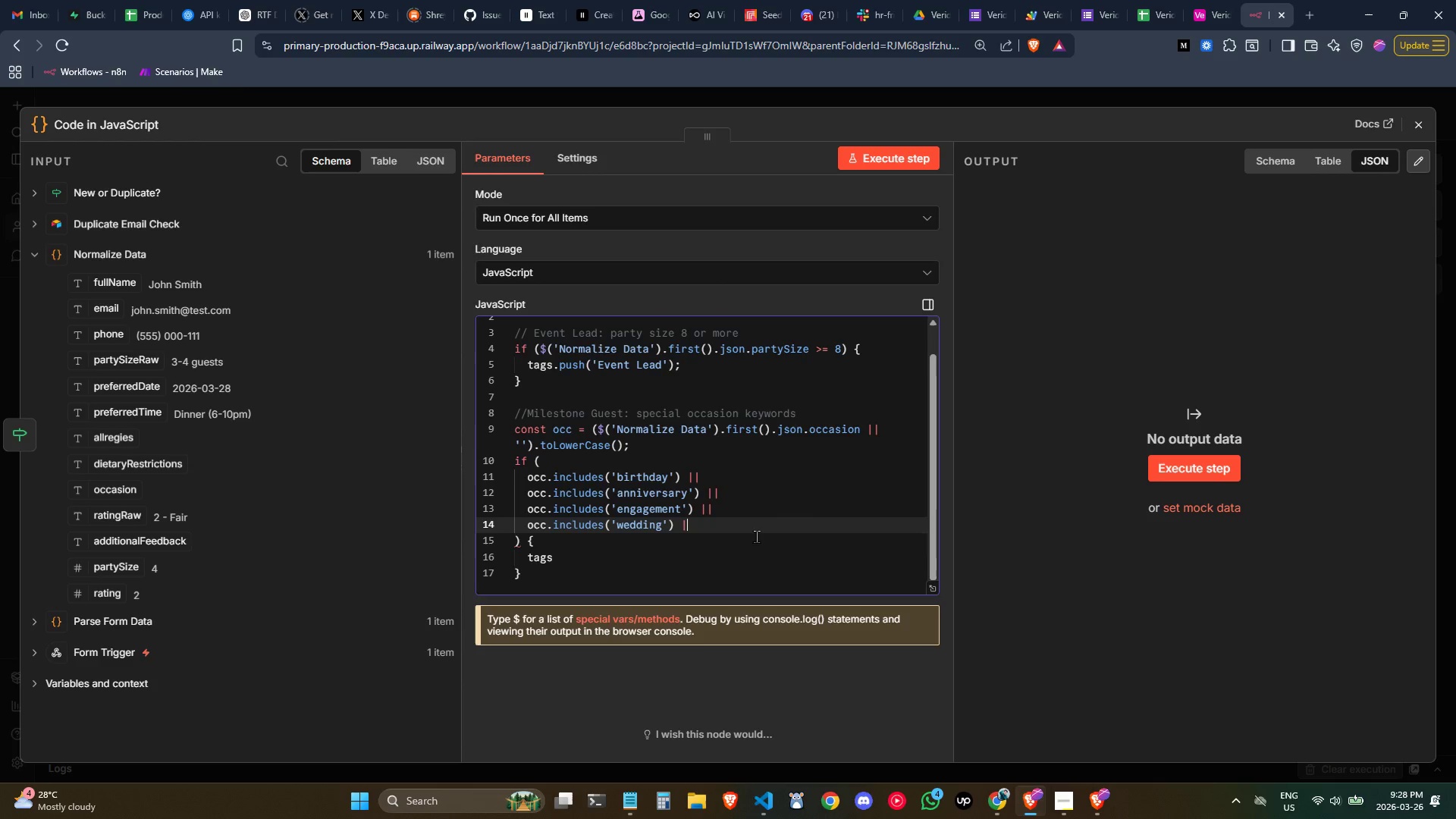 
key(Backspace)
 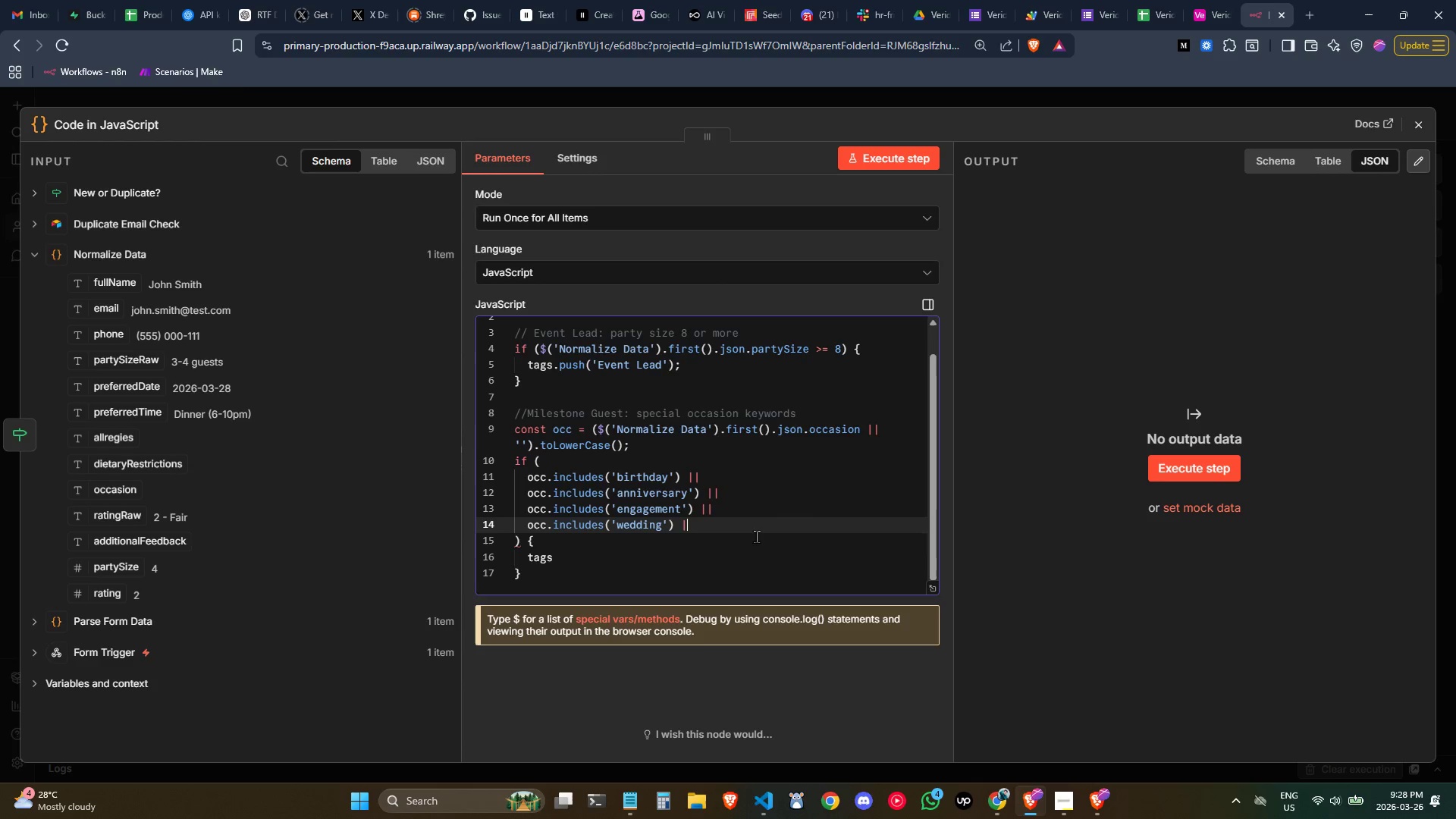 
key(Backspace)
 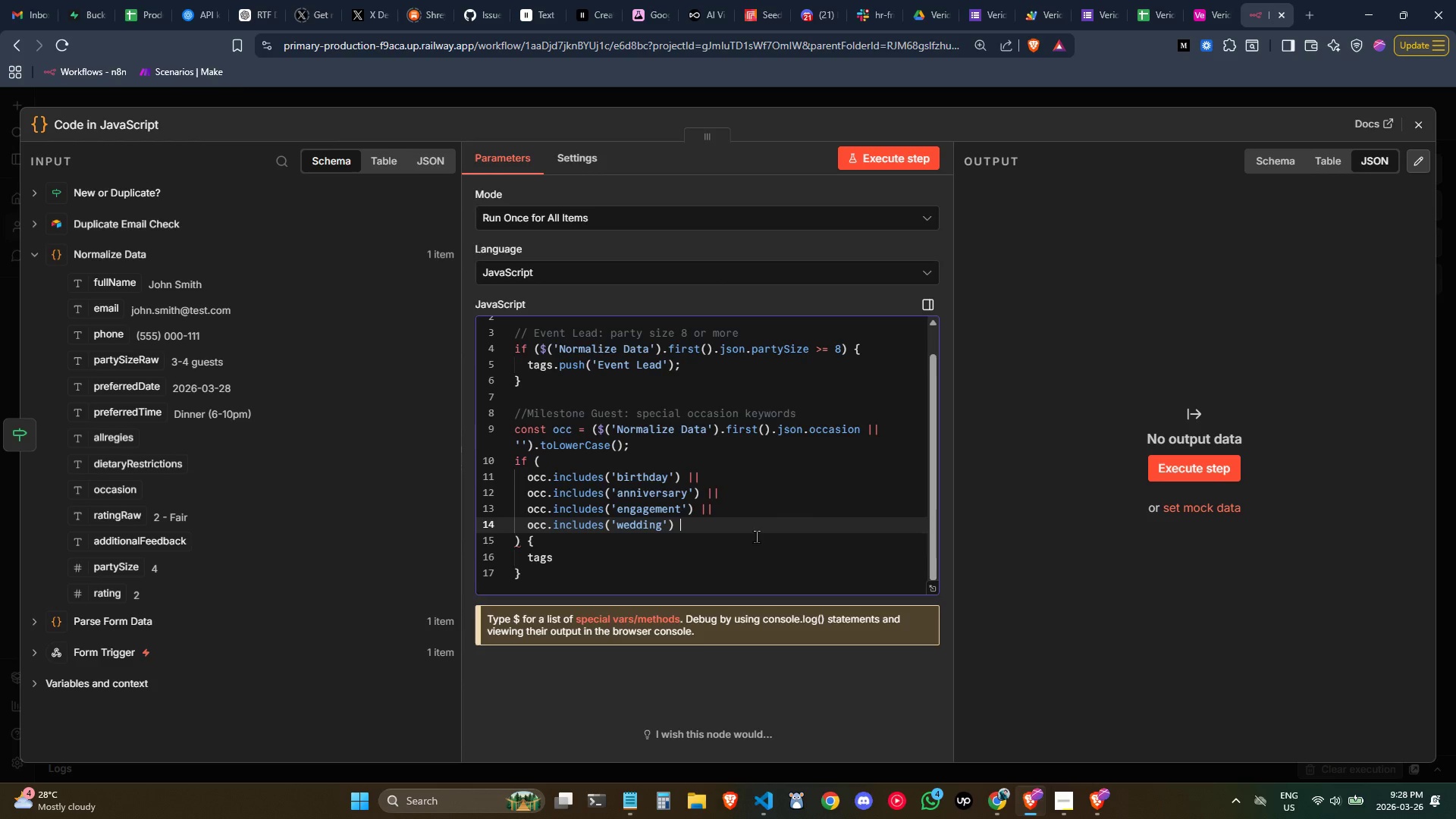 
key(Backspace)
 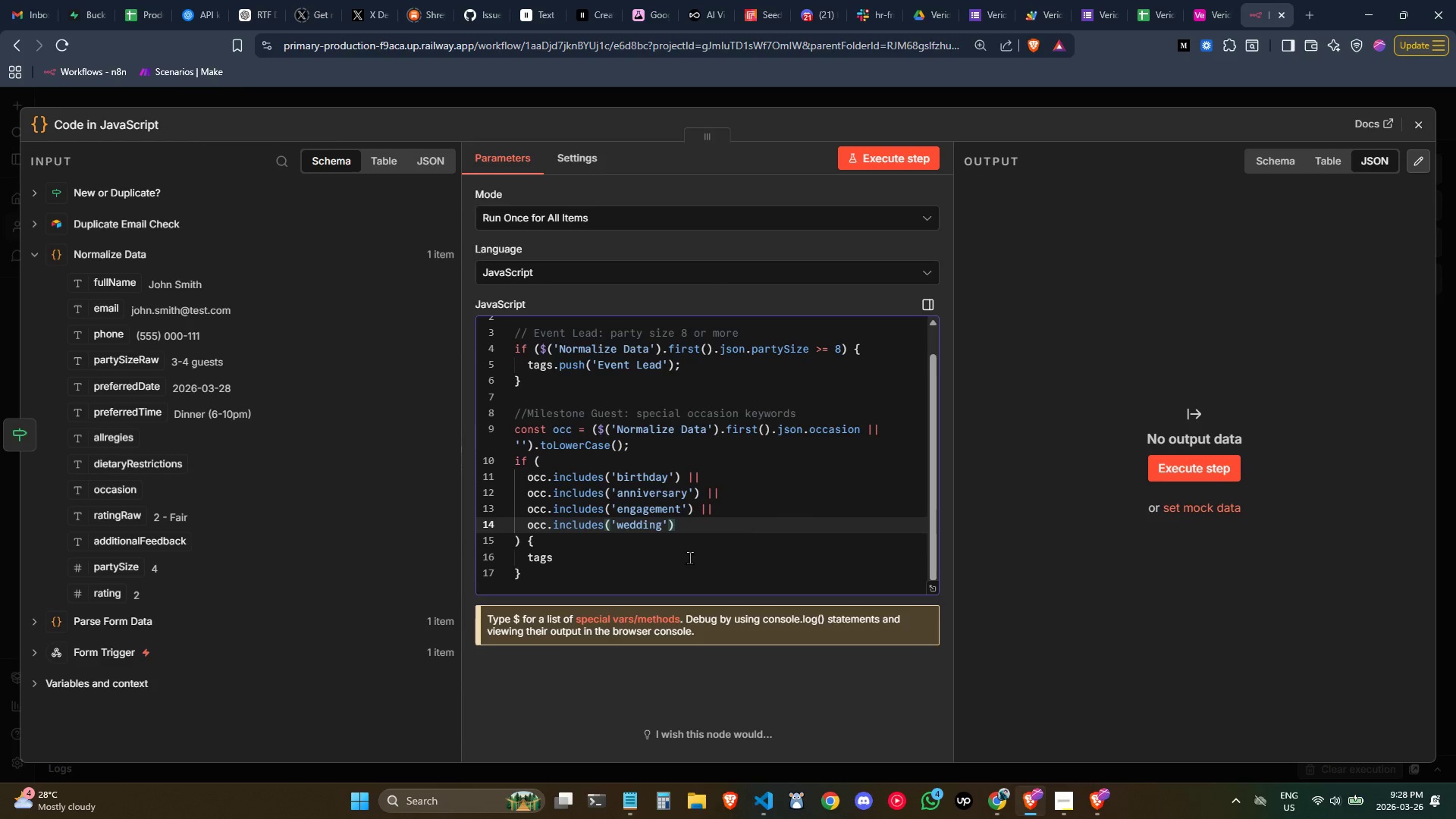 
left_click([668, 561])
 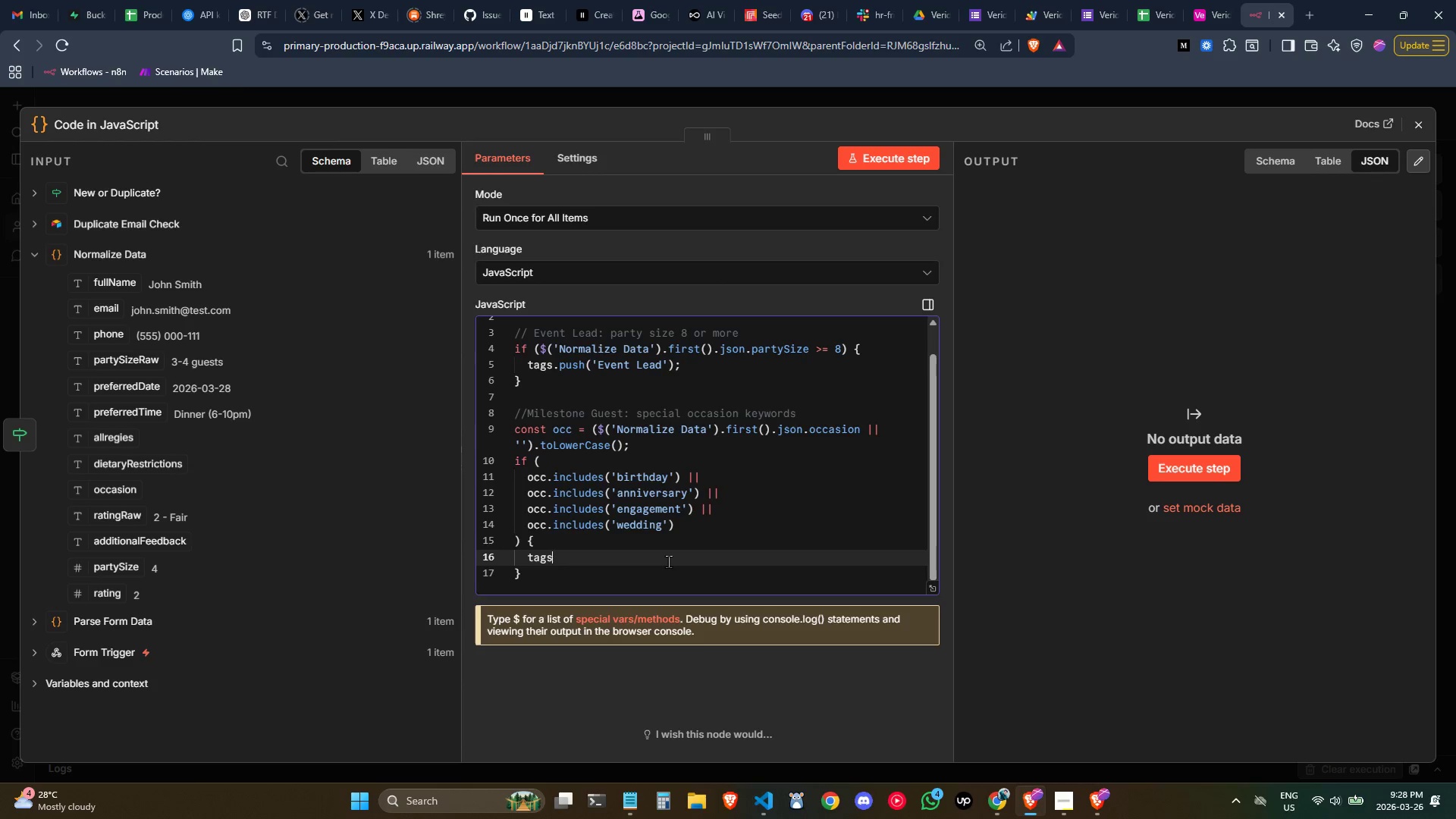 
type(.push)
key(Tab)
type('Milestone Guest)
 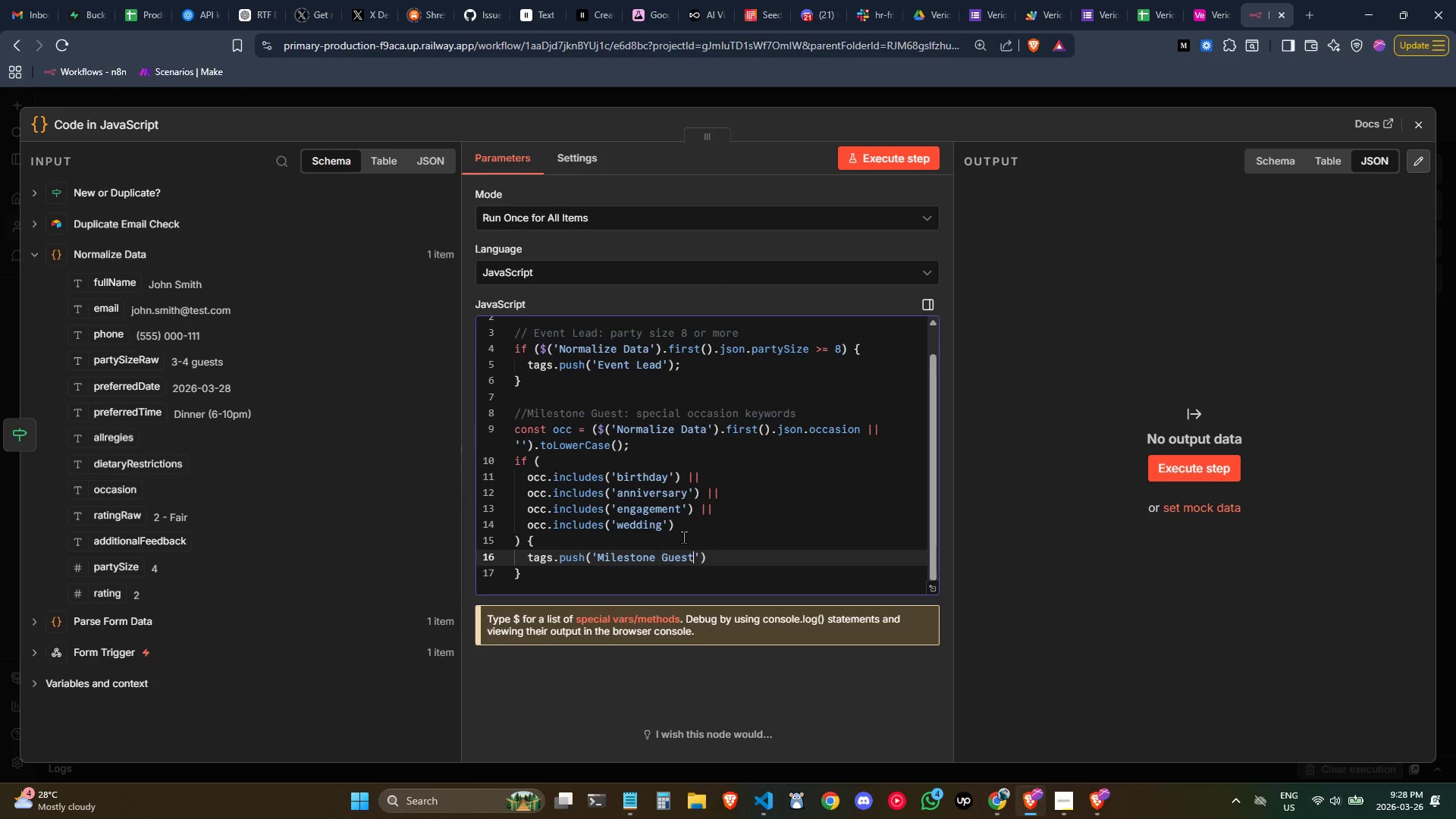 
left_click([742, 554])
 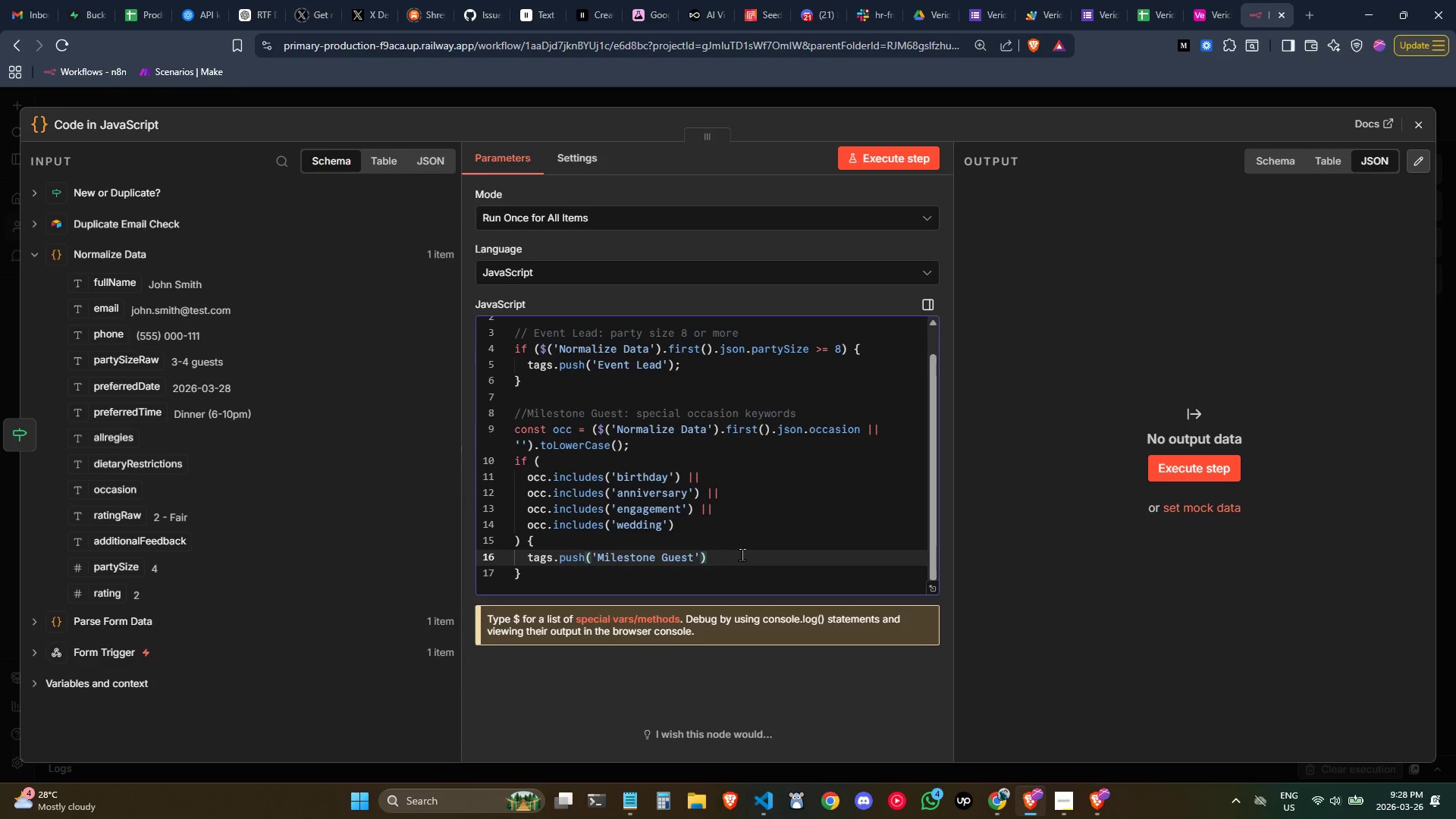 
key(Semicolon)
 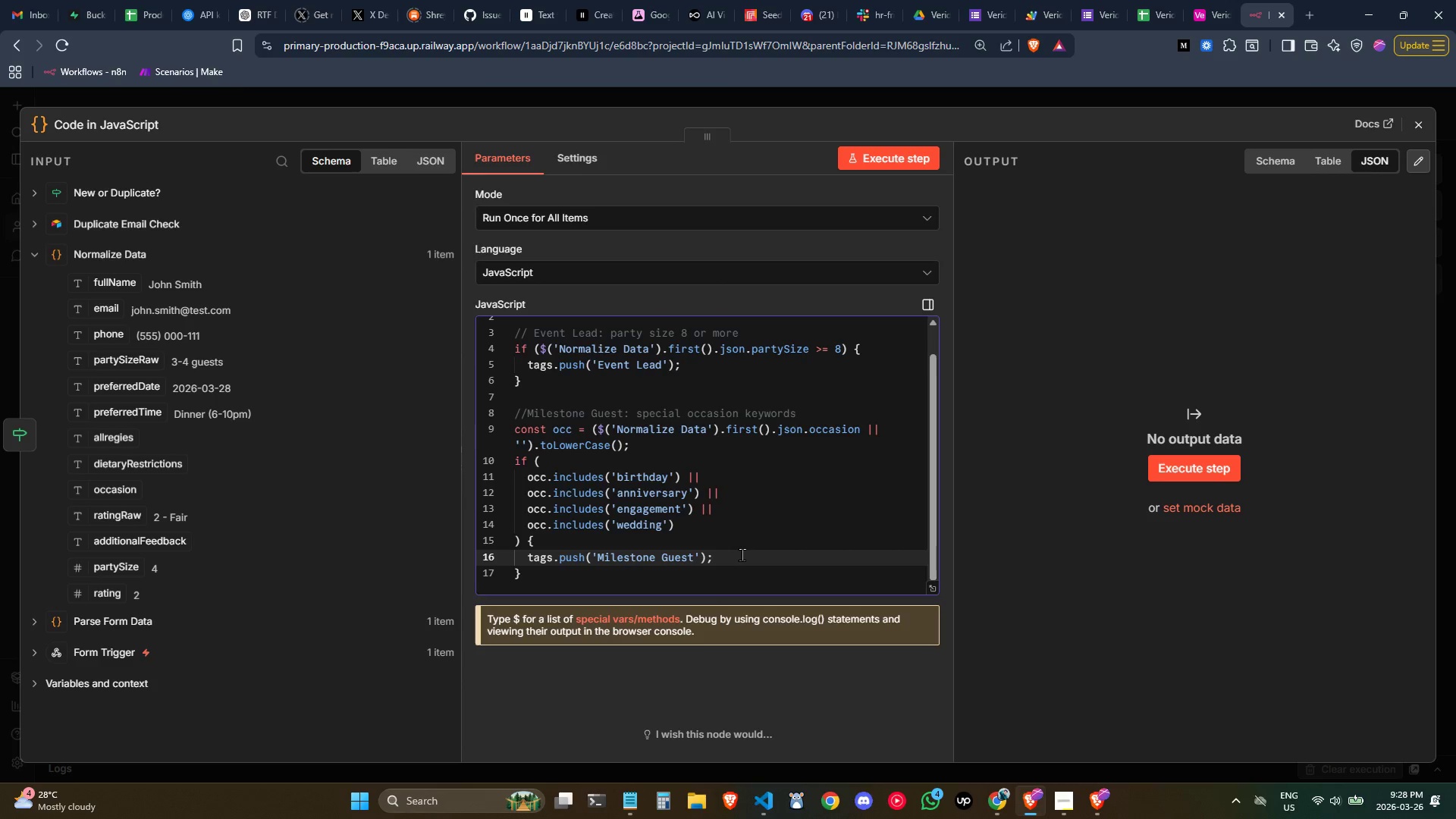 
wait(9.34)
 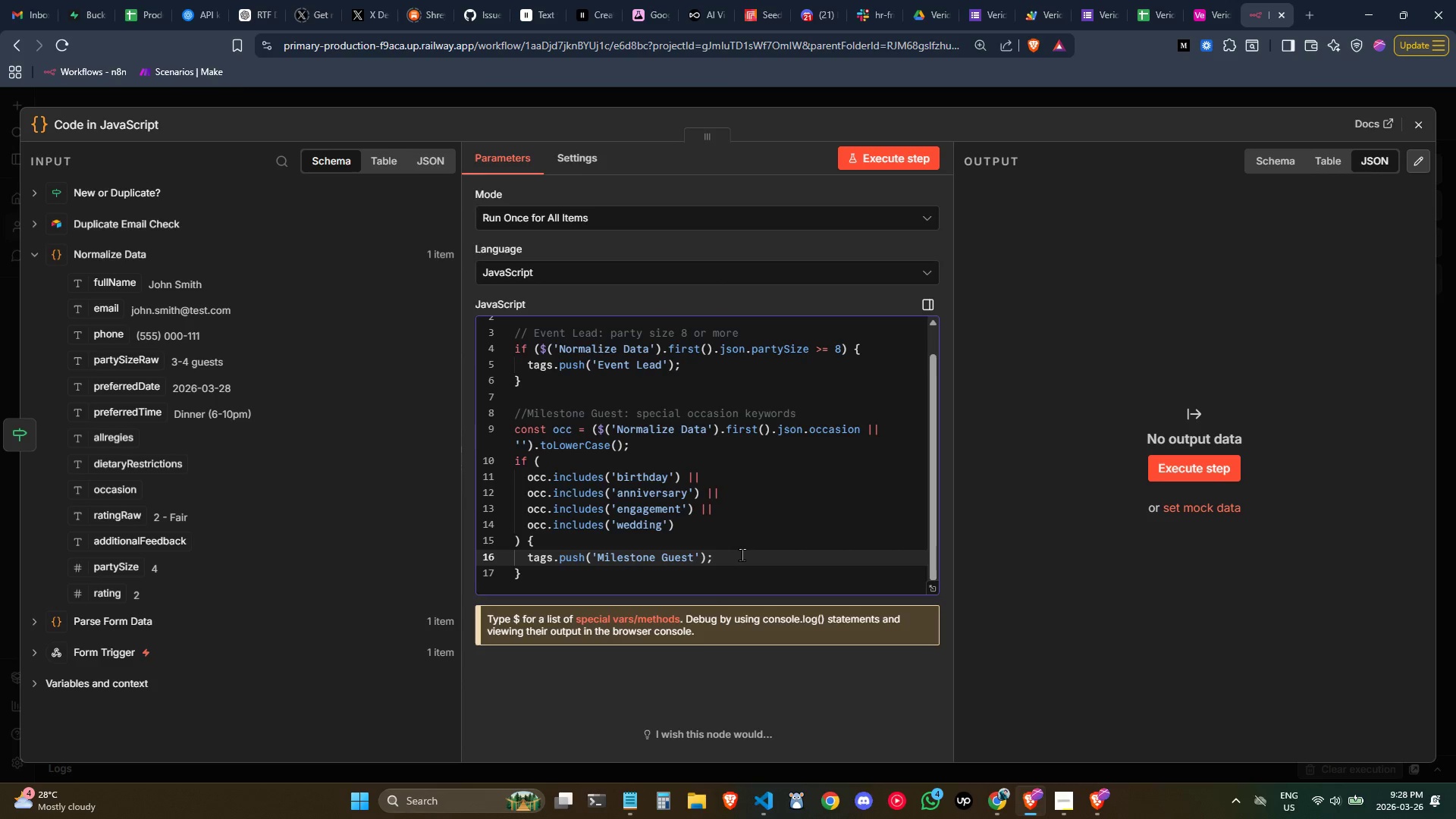 
key(ArrowDown)
 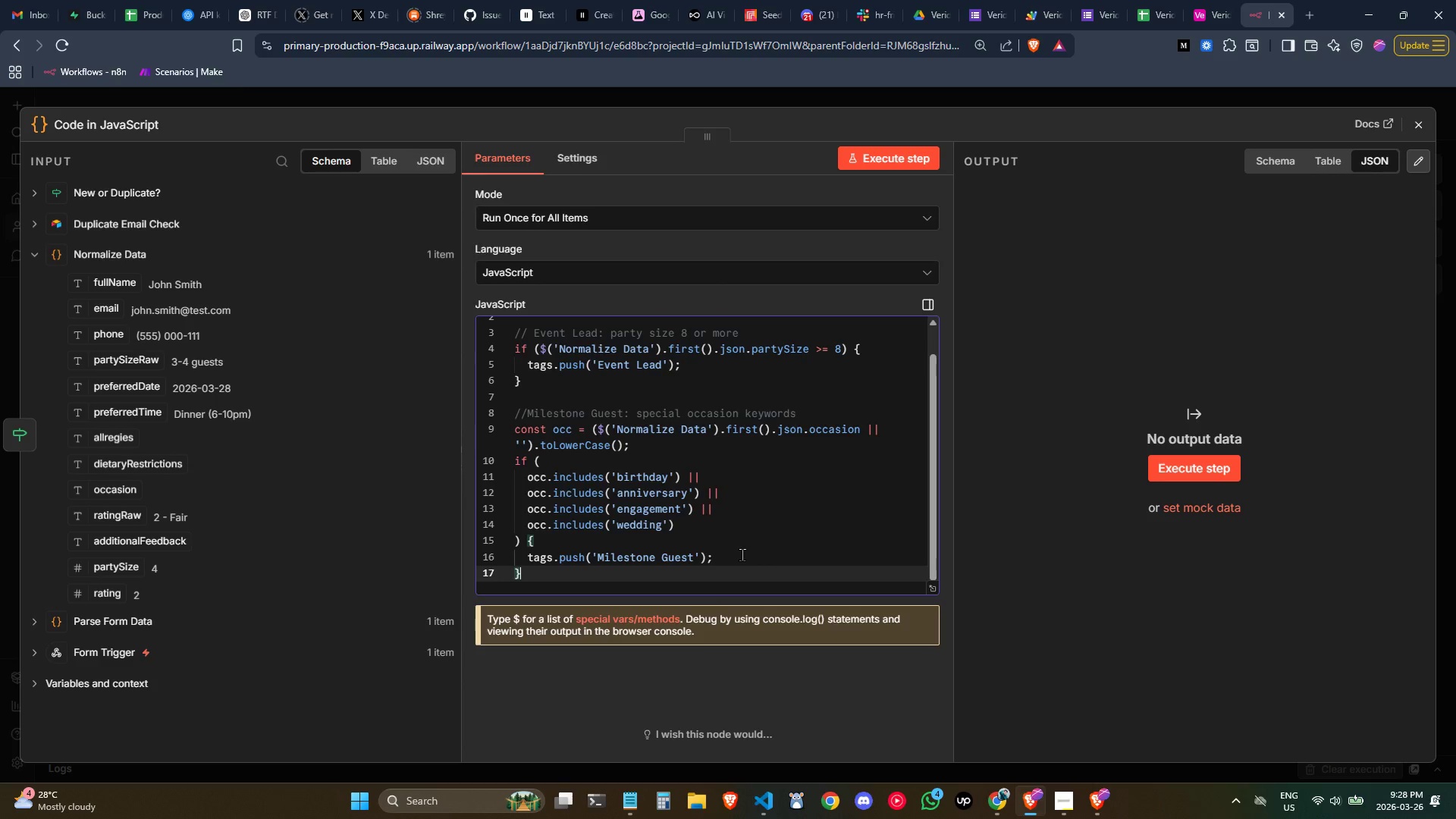 
key(ArrowDown)
 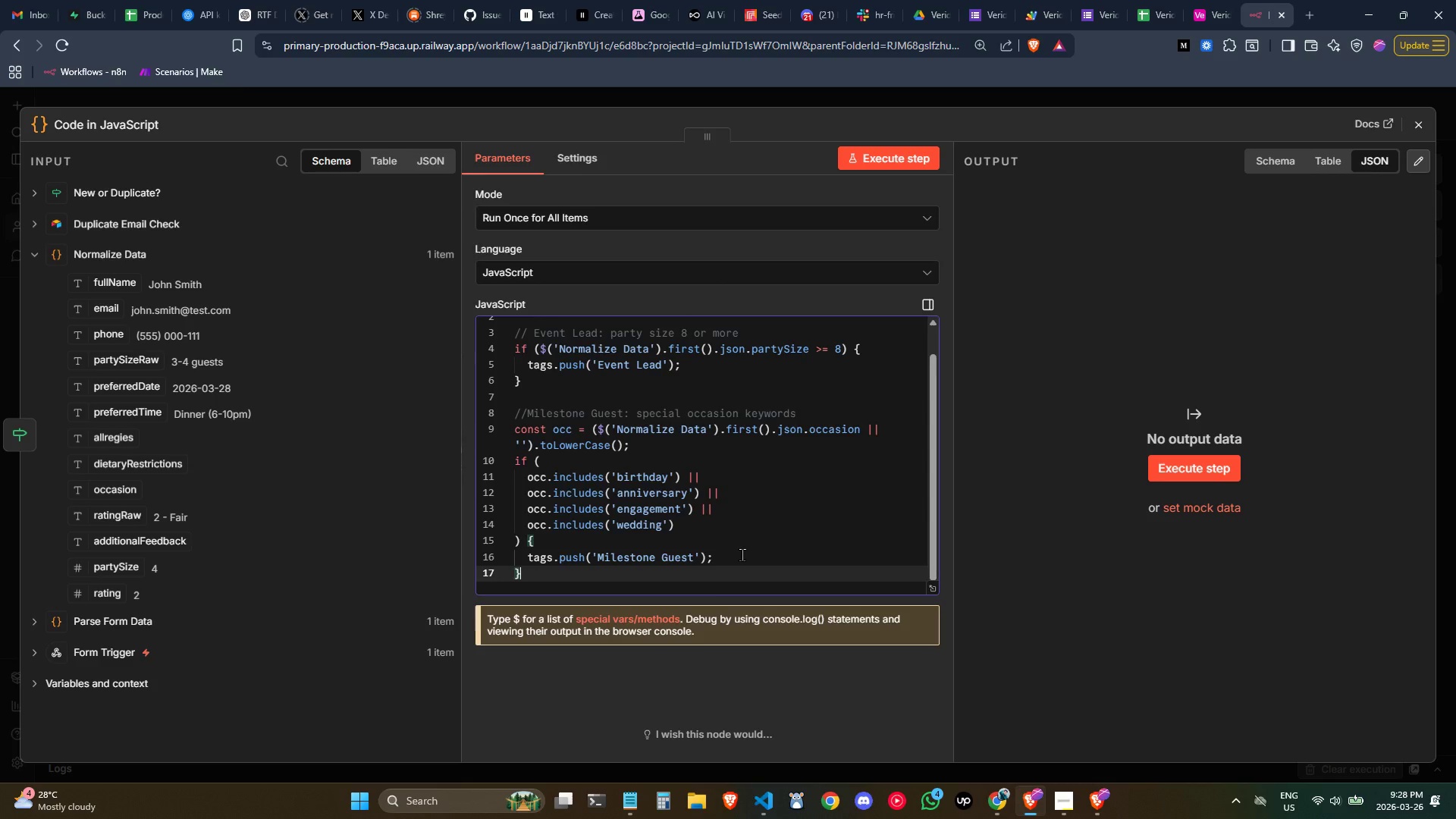 
key(Enter)
 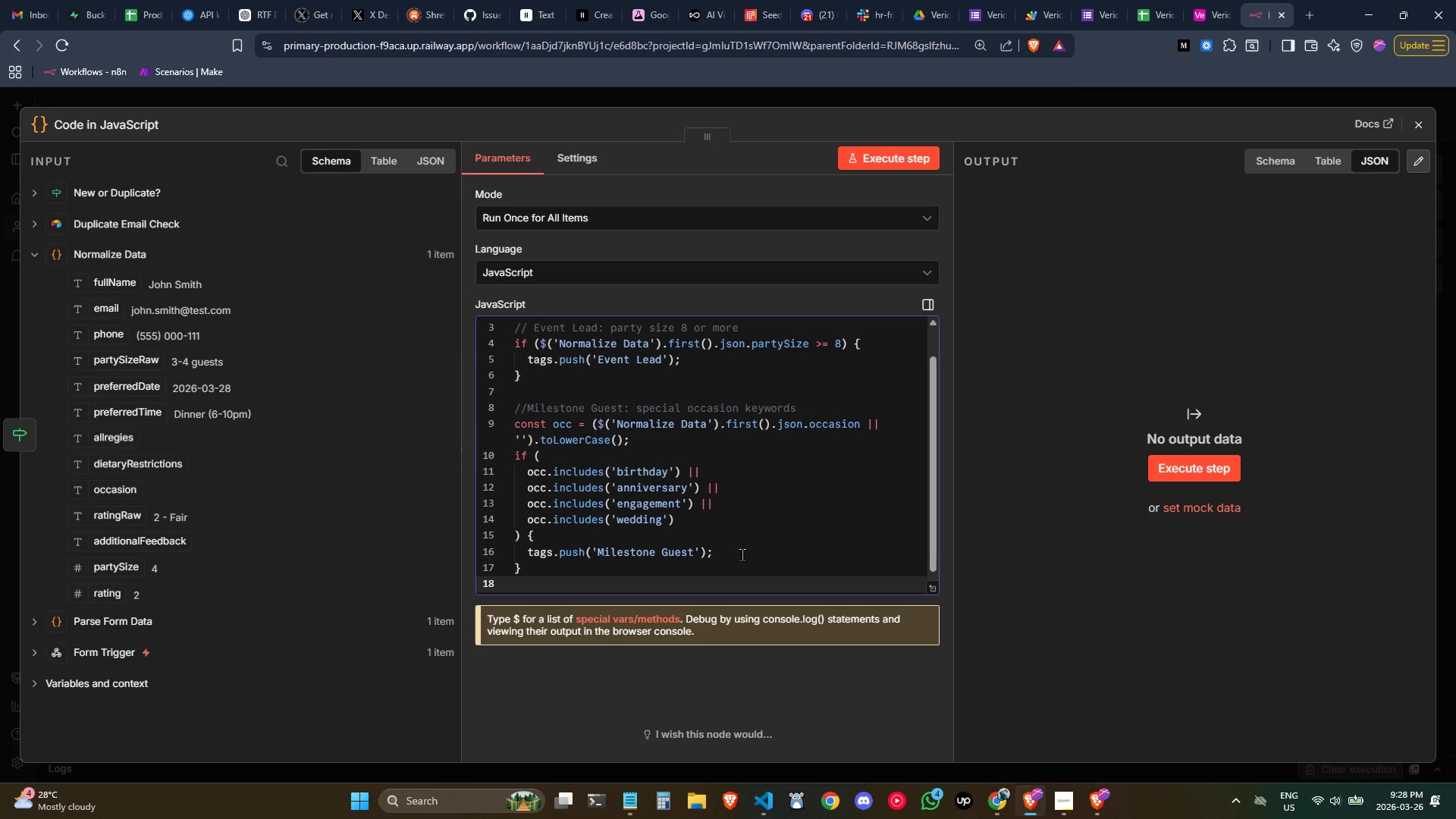 
key(Enter)
 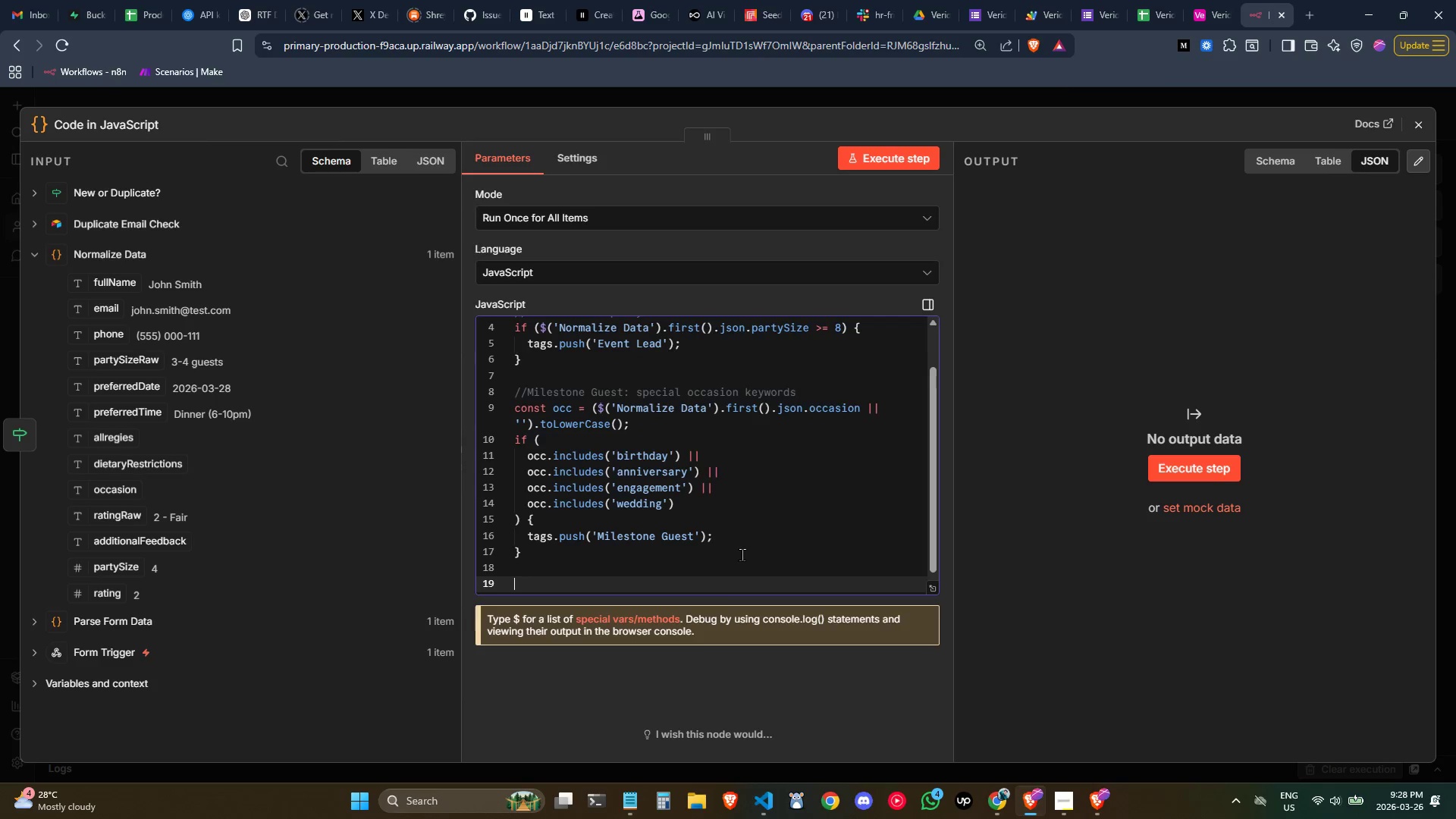 
type(//High-Rater: 5 star)
 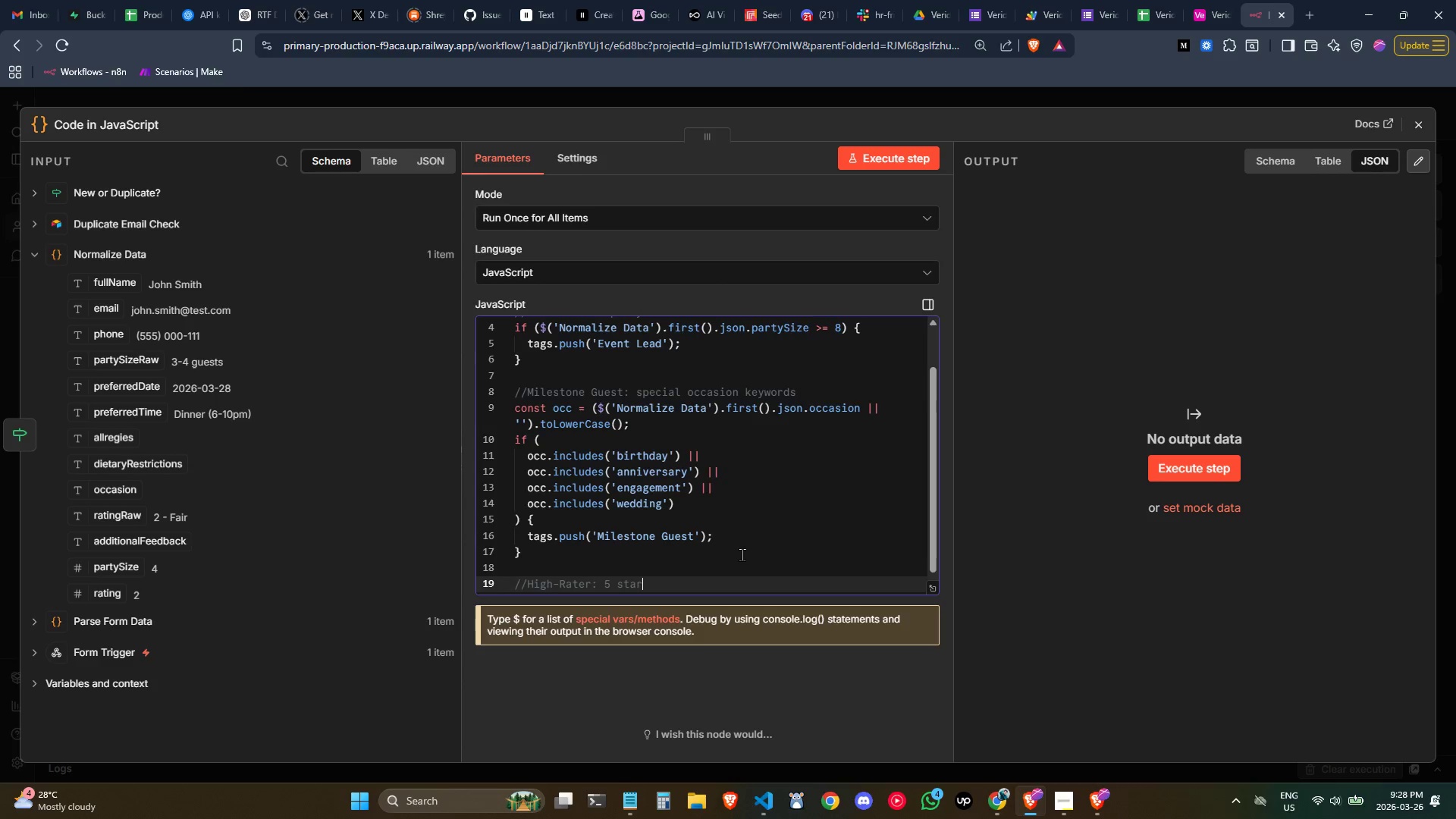 
type( rating)
 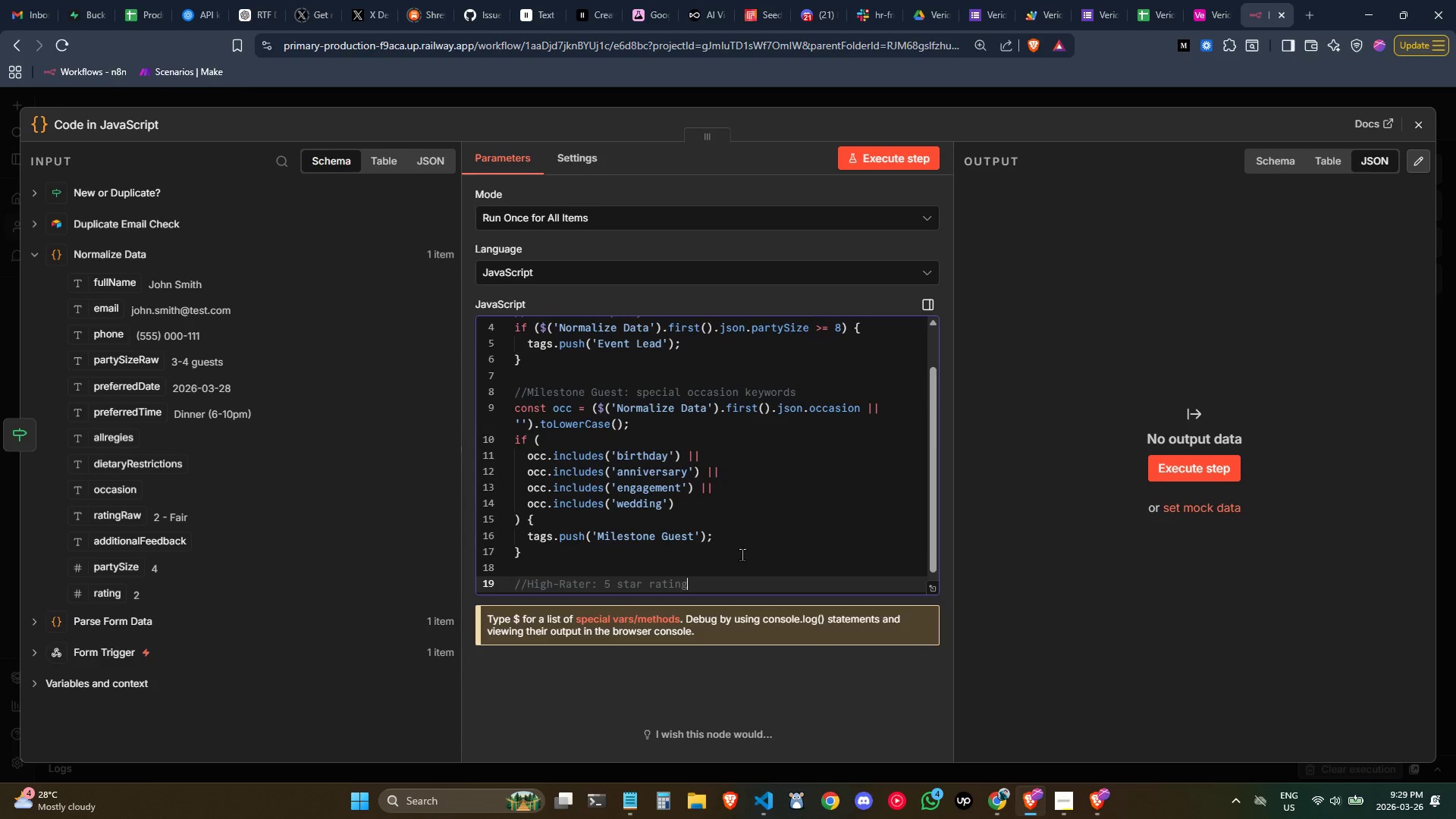 
key(Enter)
 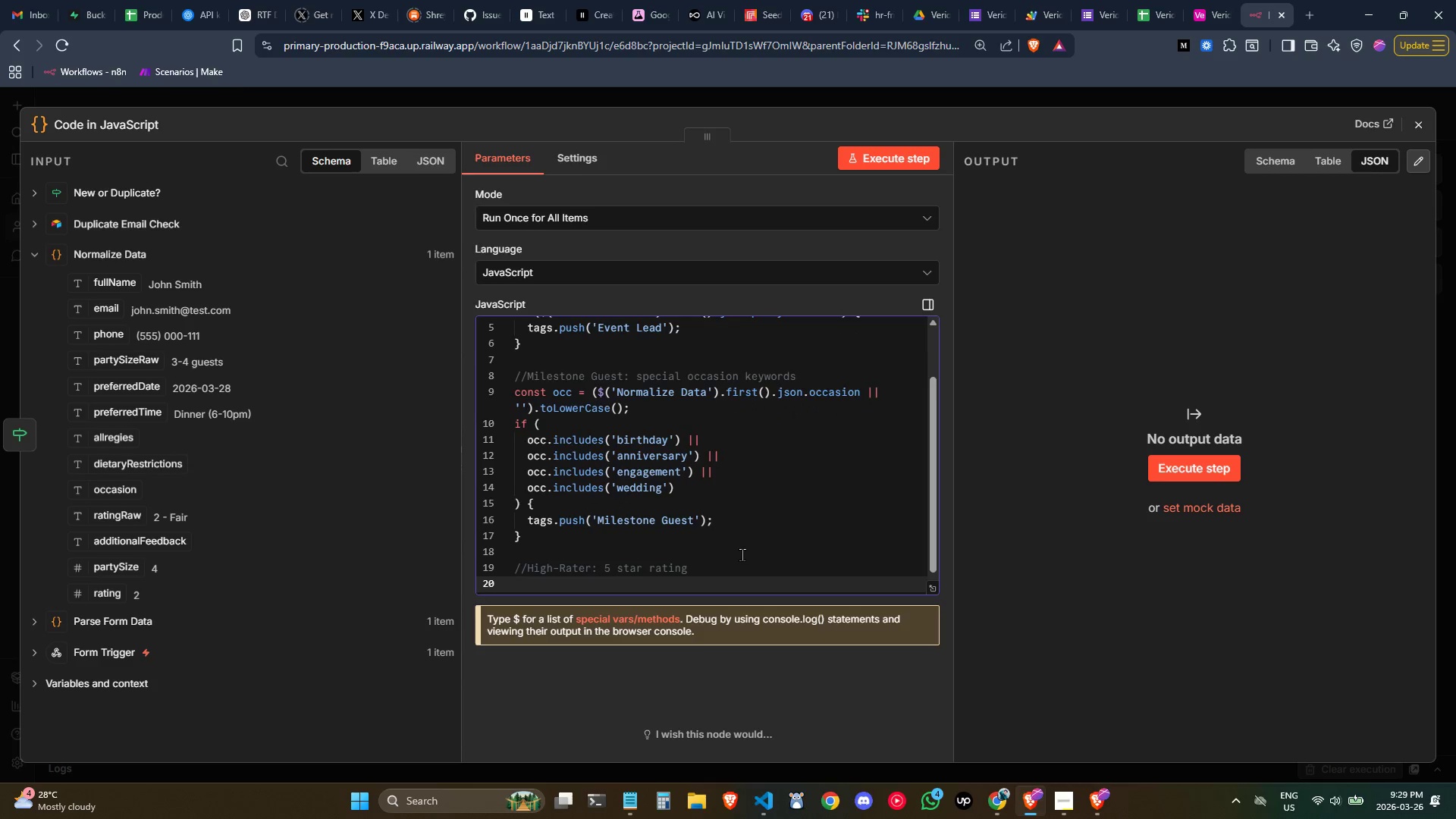 
type(if ()
 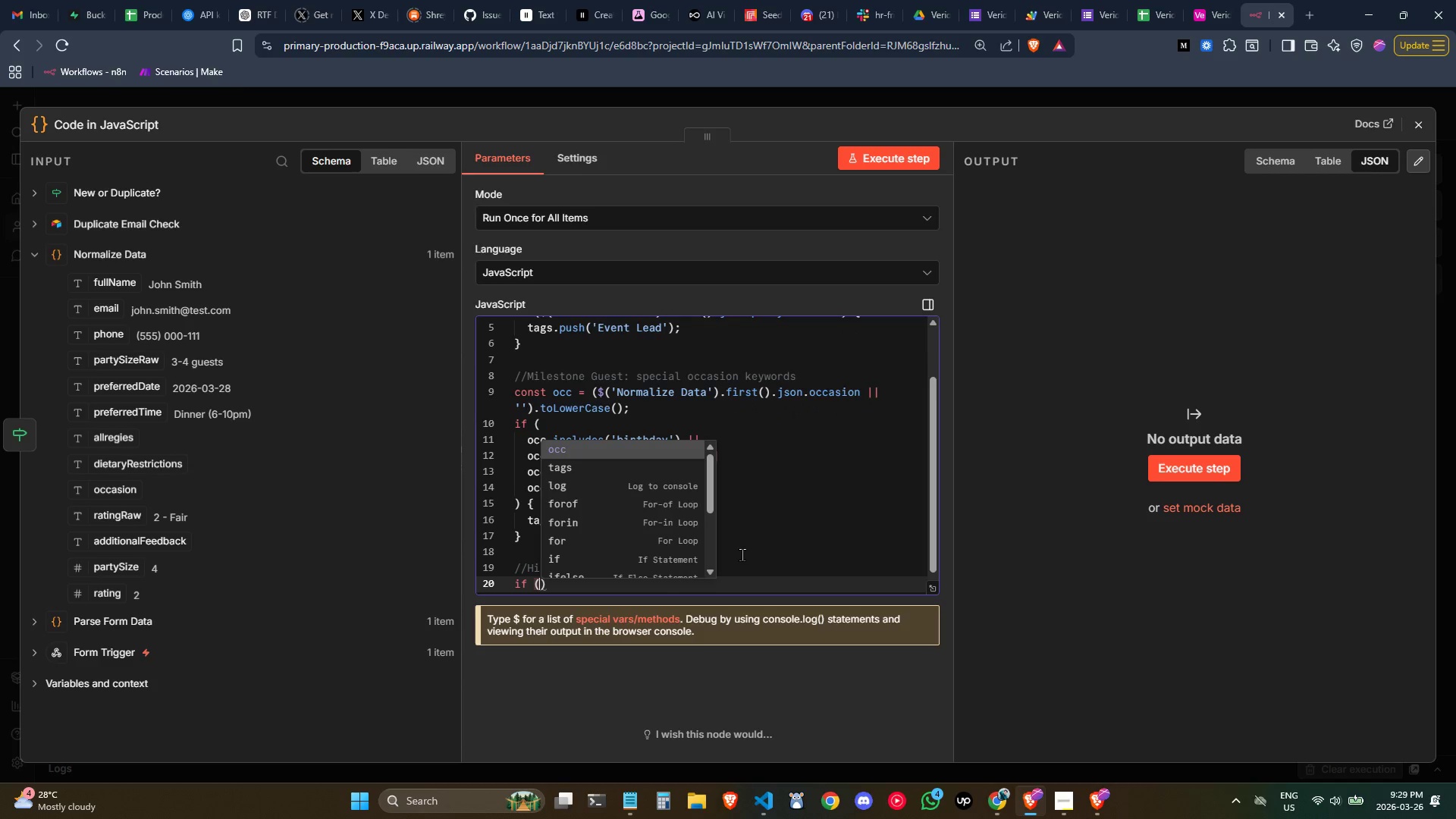 
wait(6.91)
 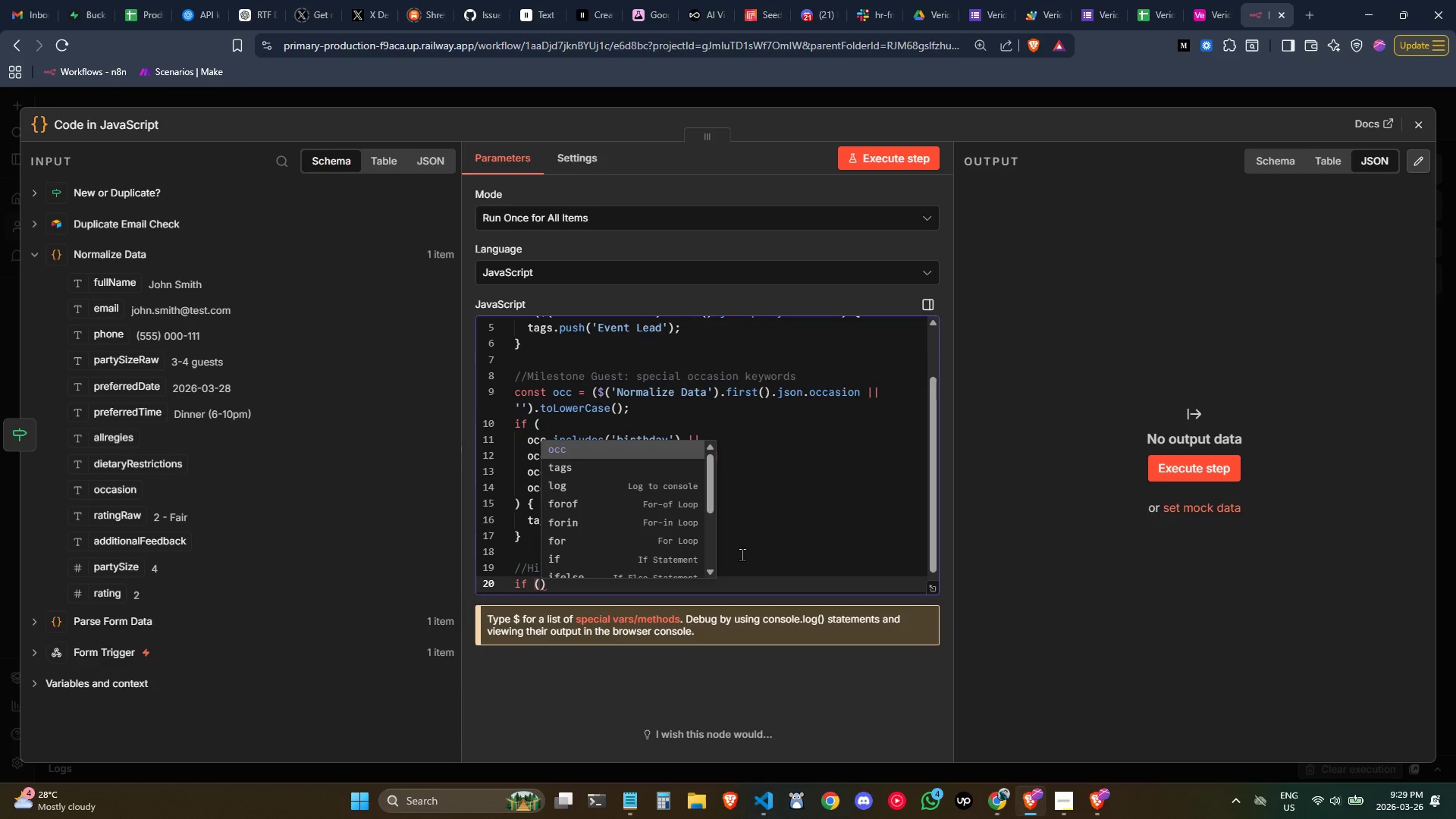 
left_click_drag(start_coordinate=[114, 593], to_coordinate=[543, 582])
 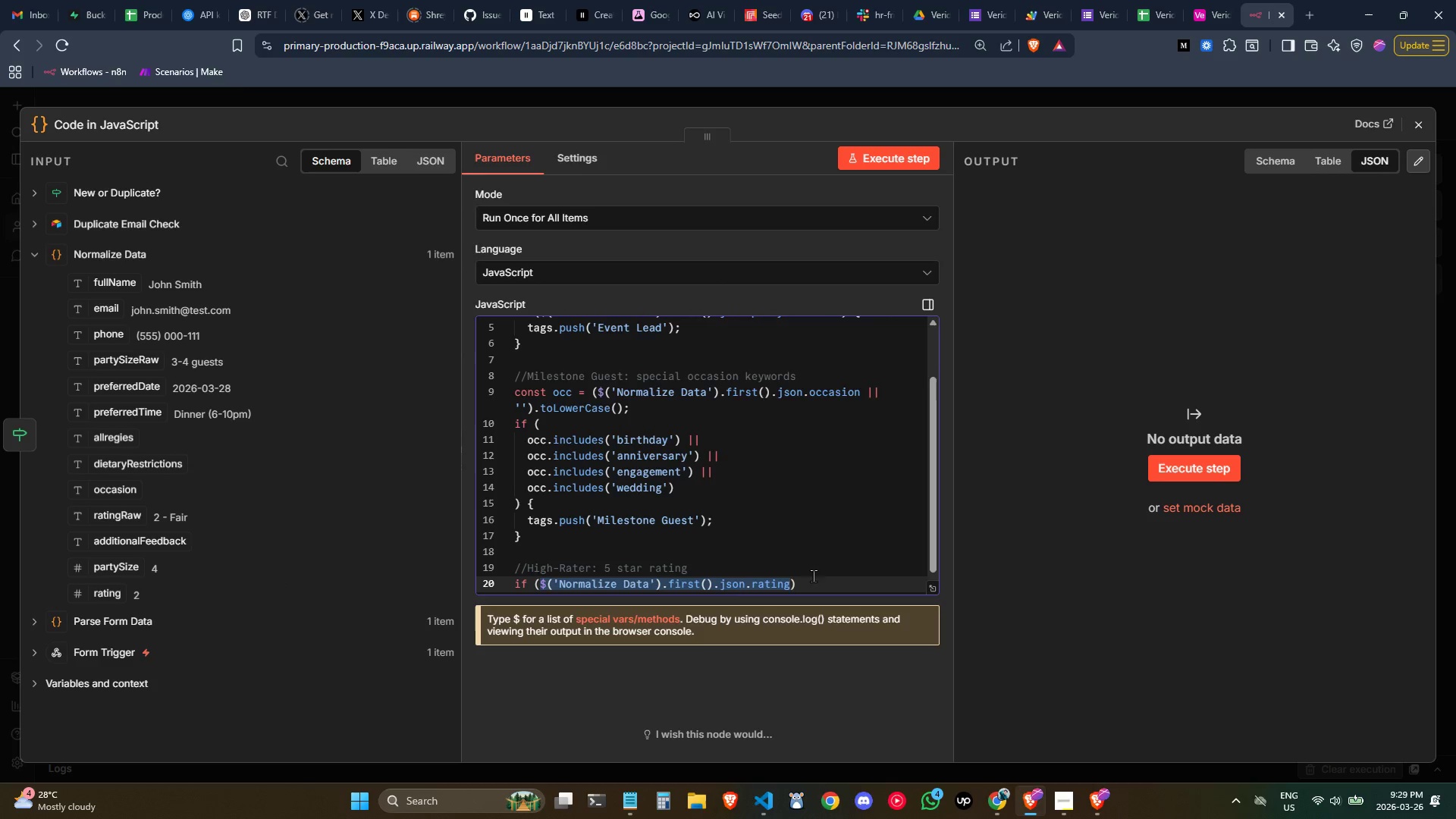 
left_click([817, 585])
 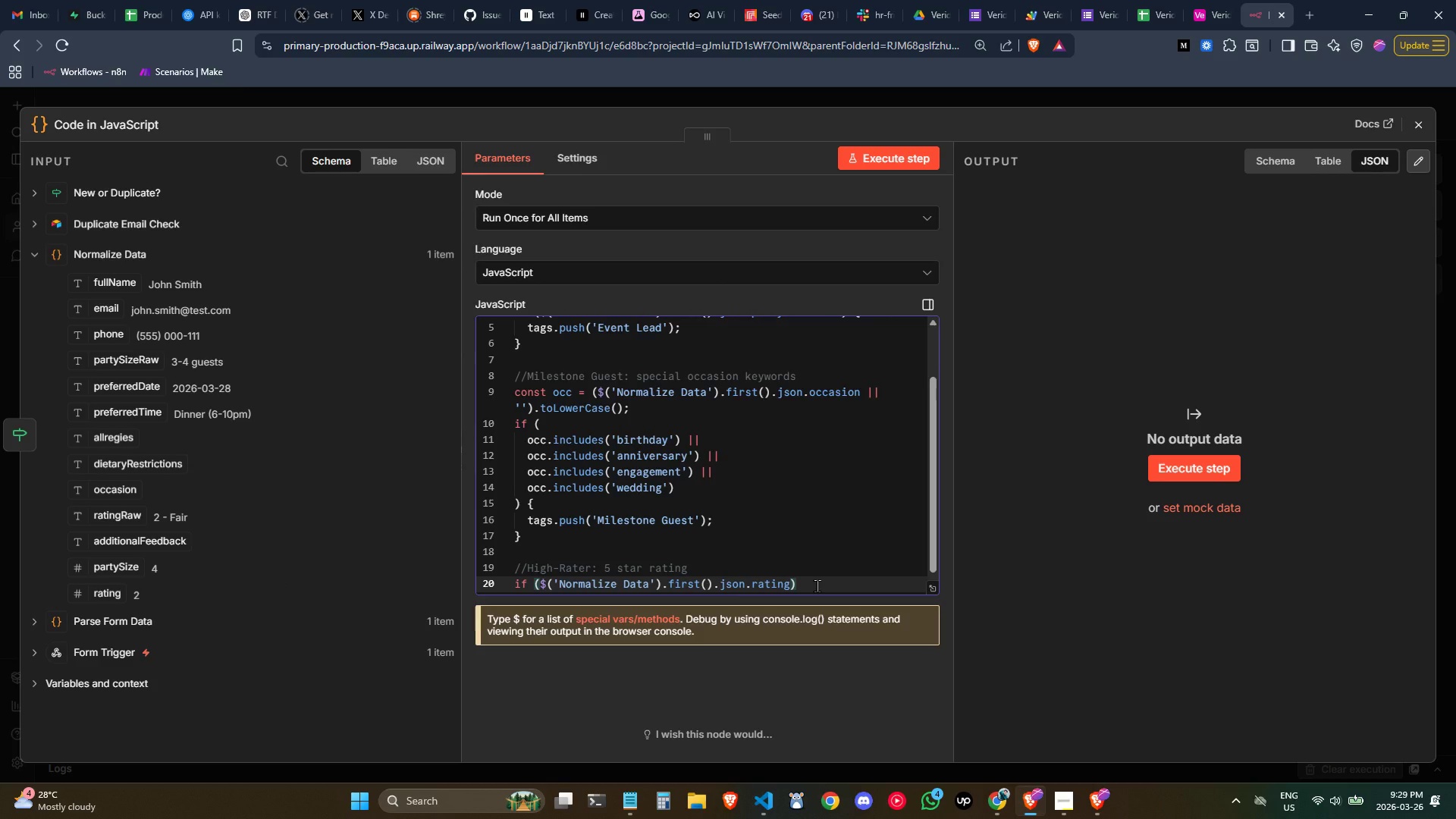 
key(Space)
 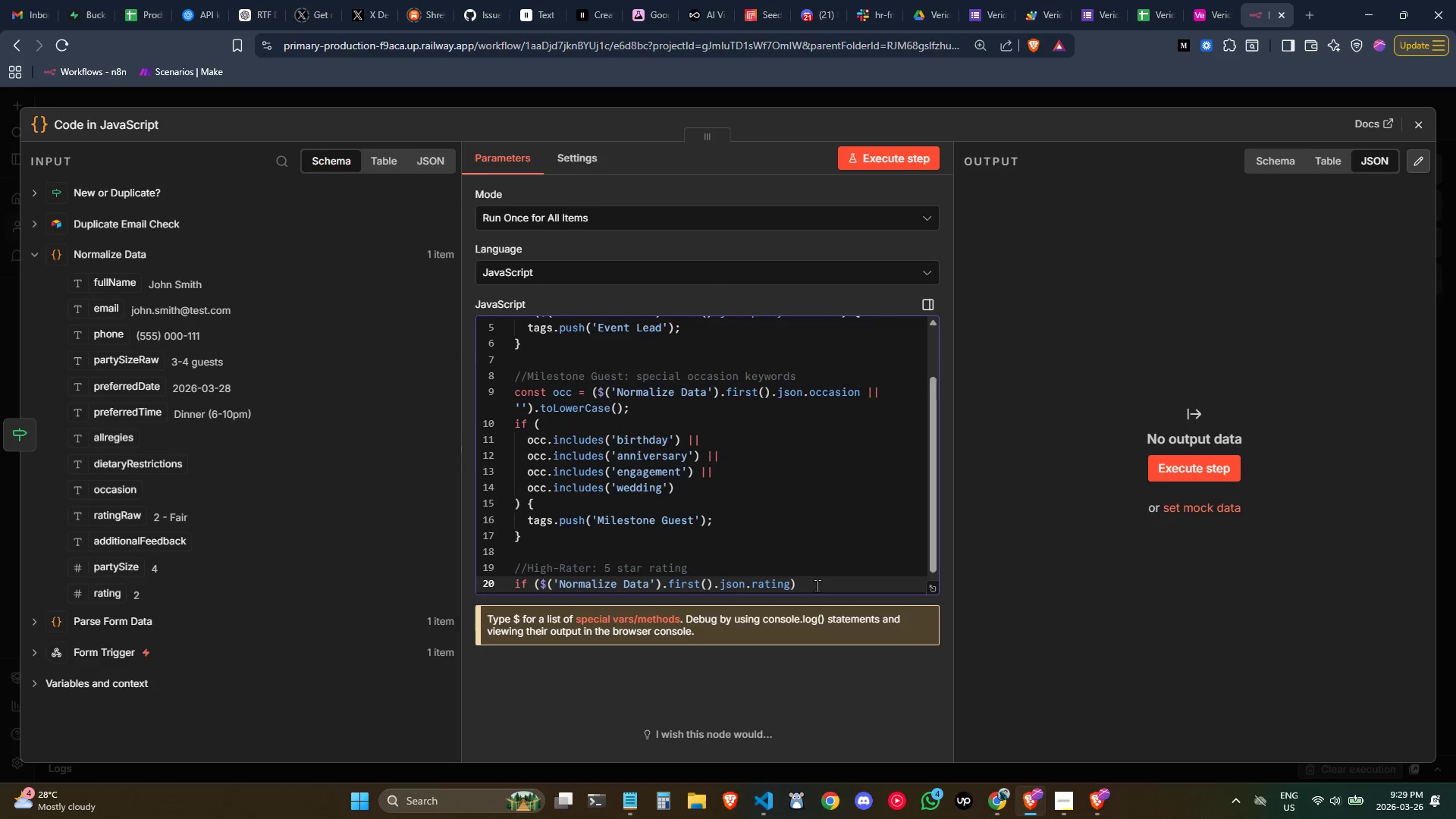 
key(Backspace)
 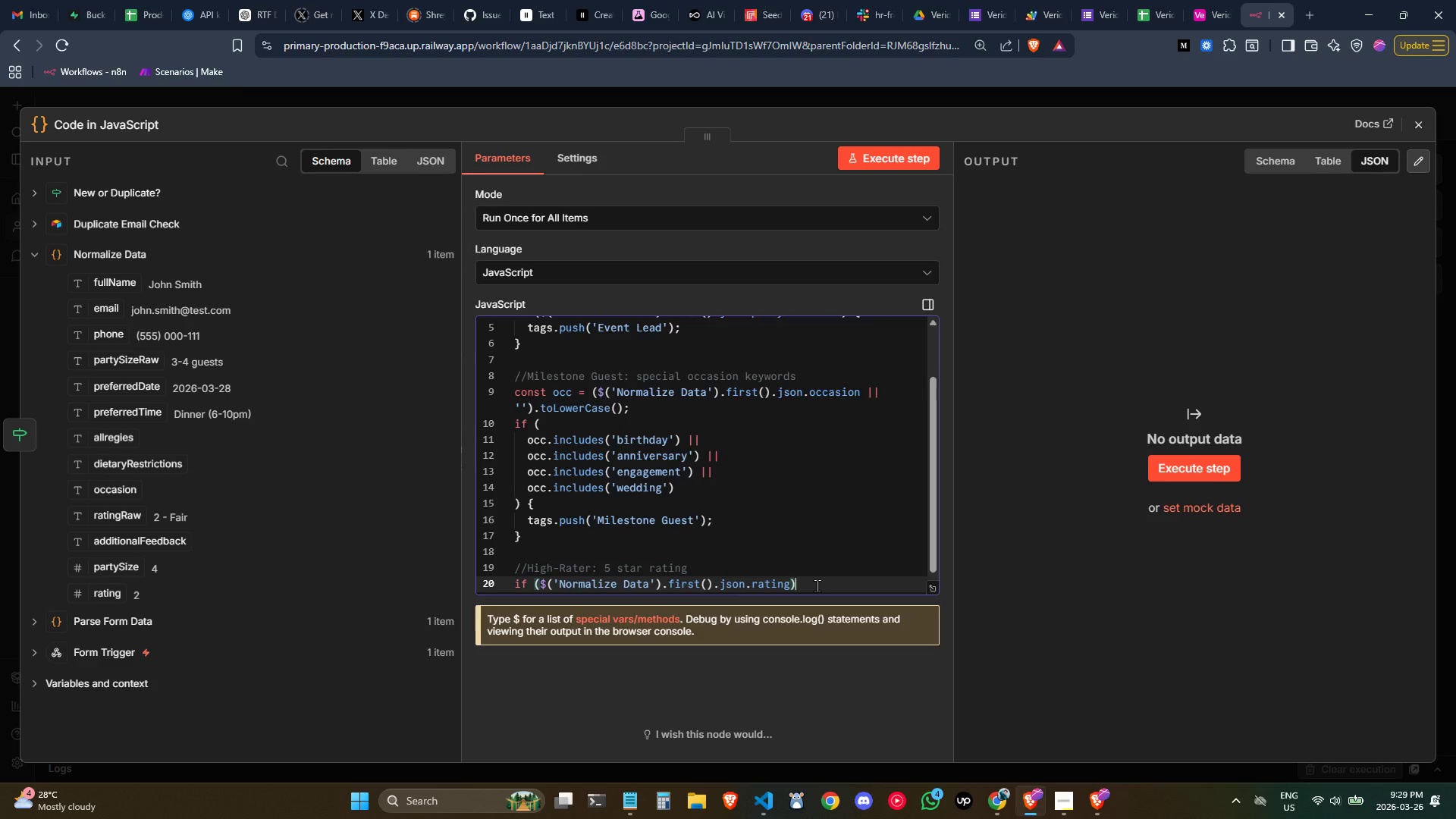 
key(ArrowLeft)
 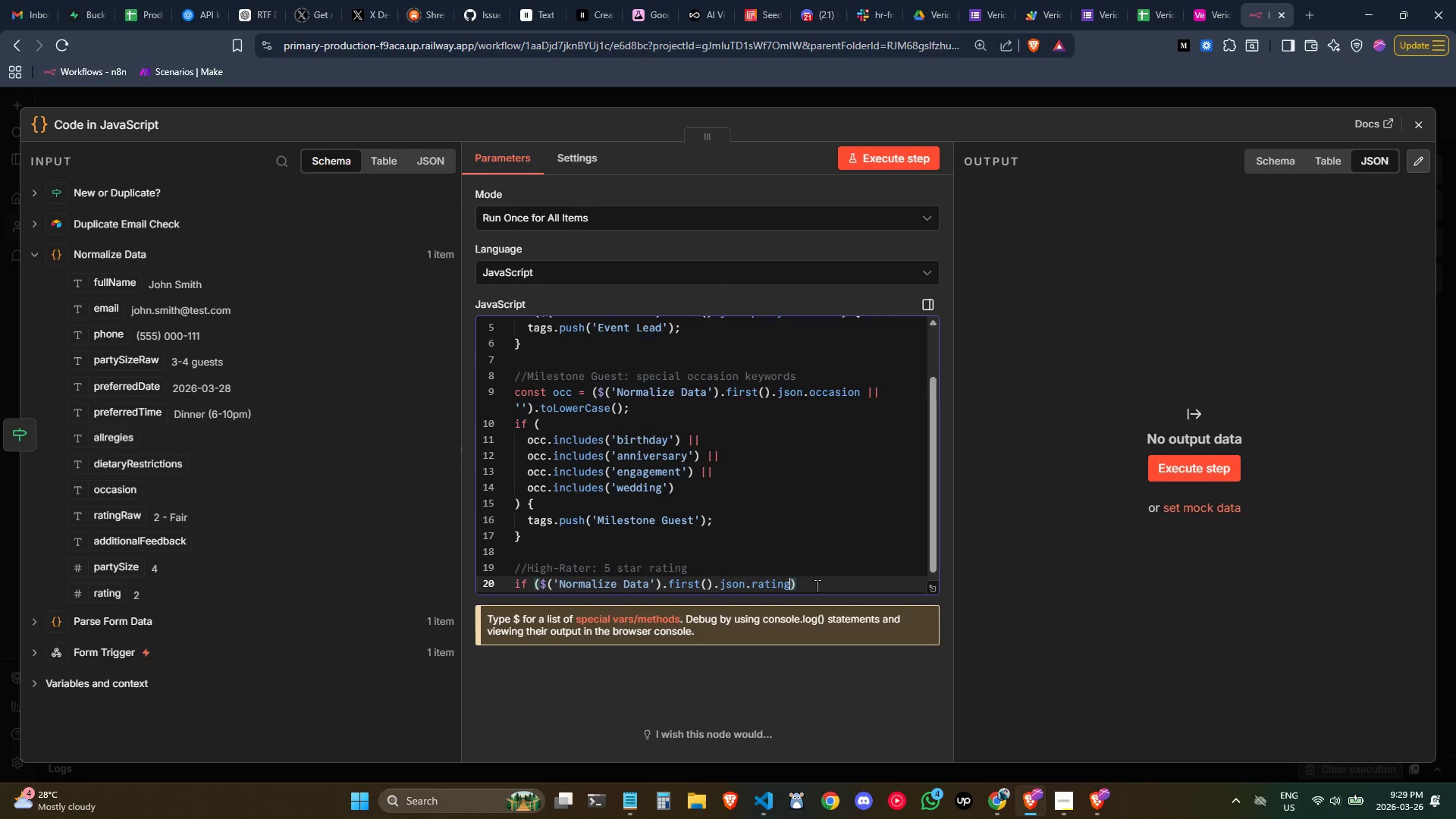 
key(Space)
 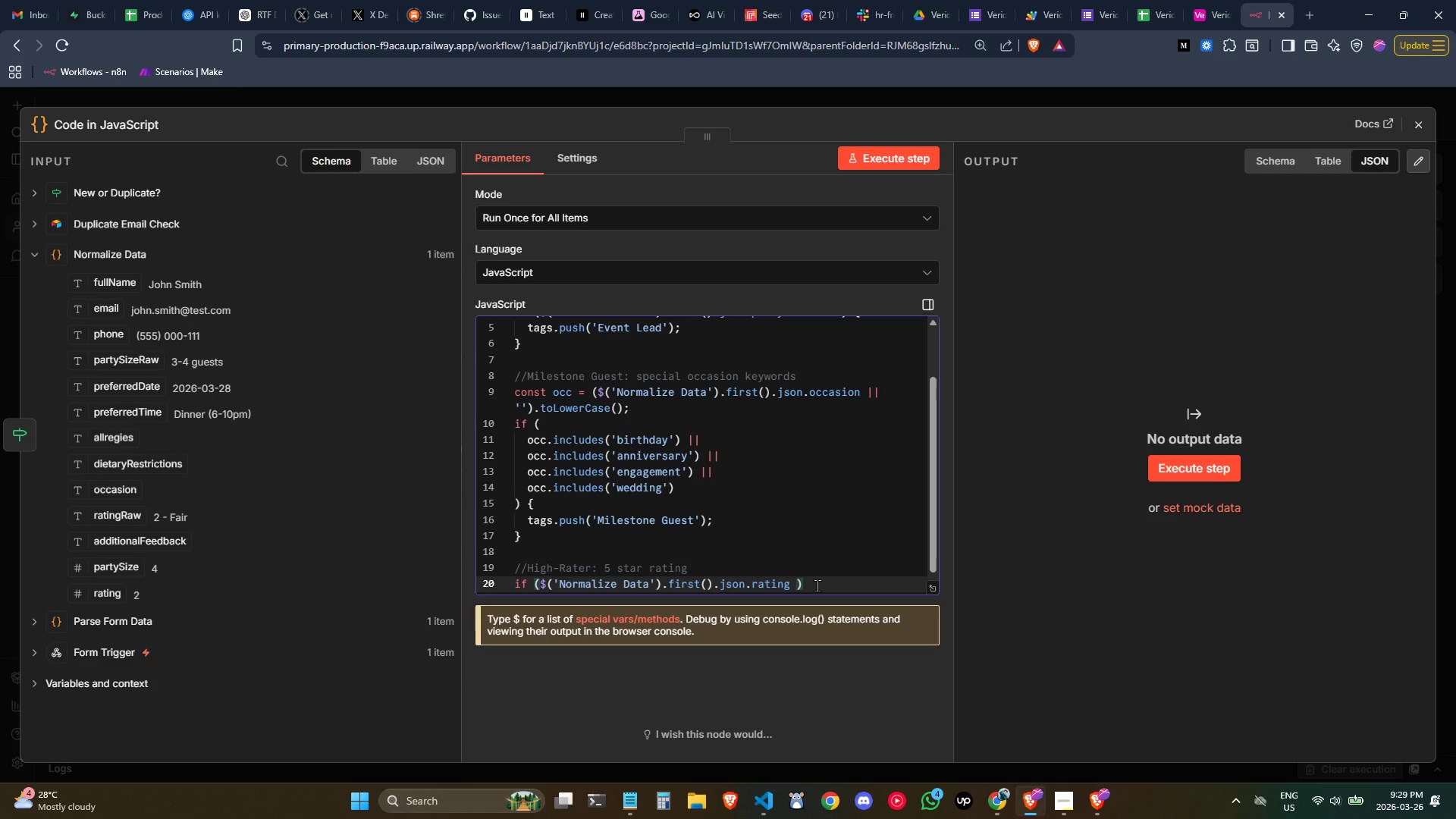 
key(Equal)
 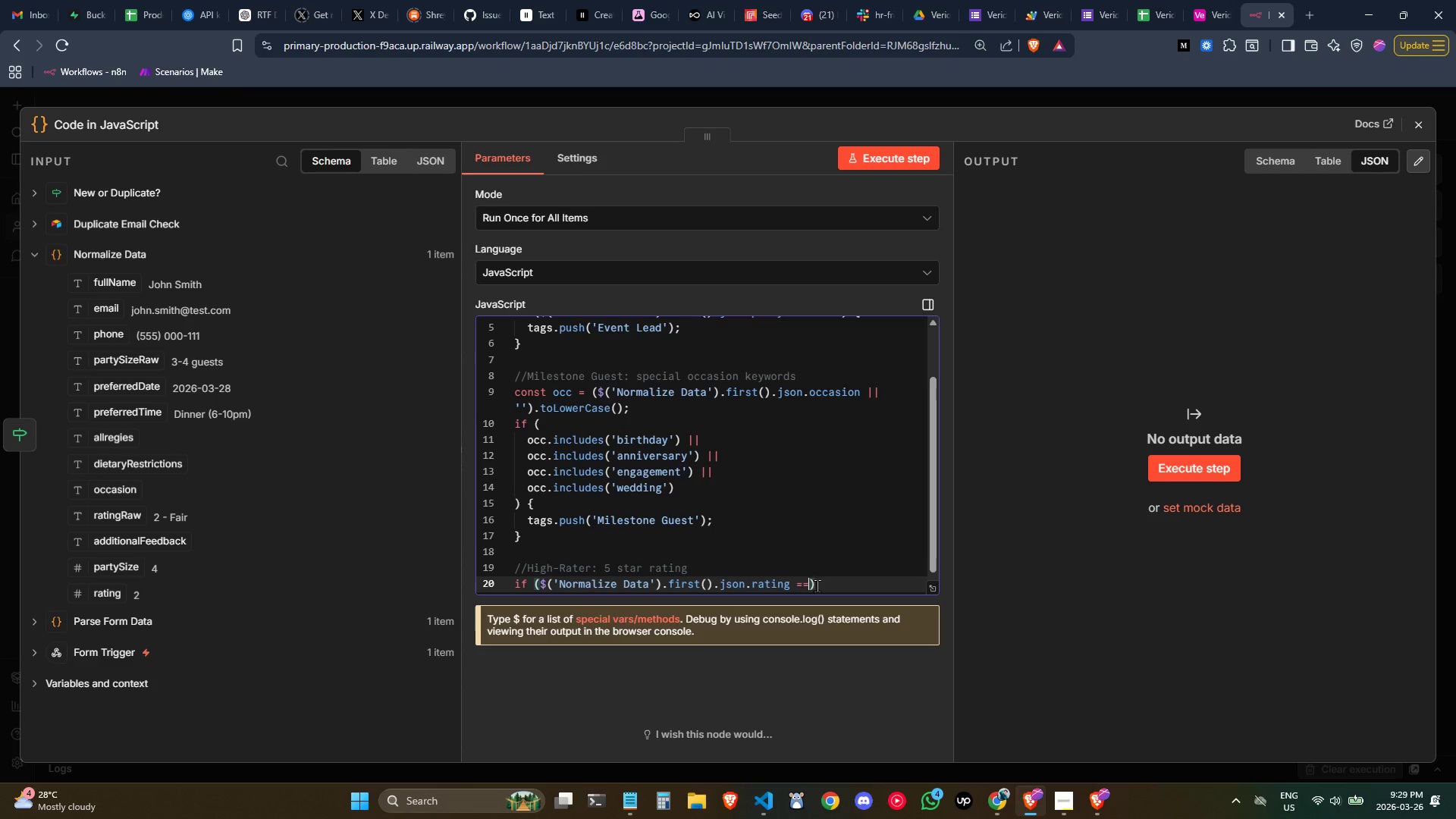 
key(Equal)
 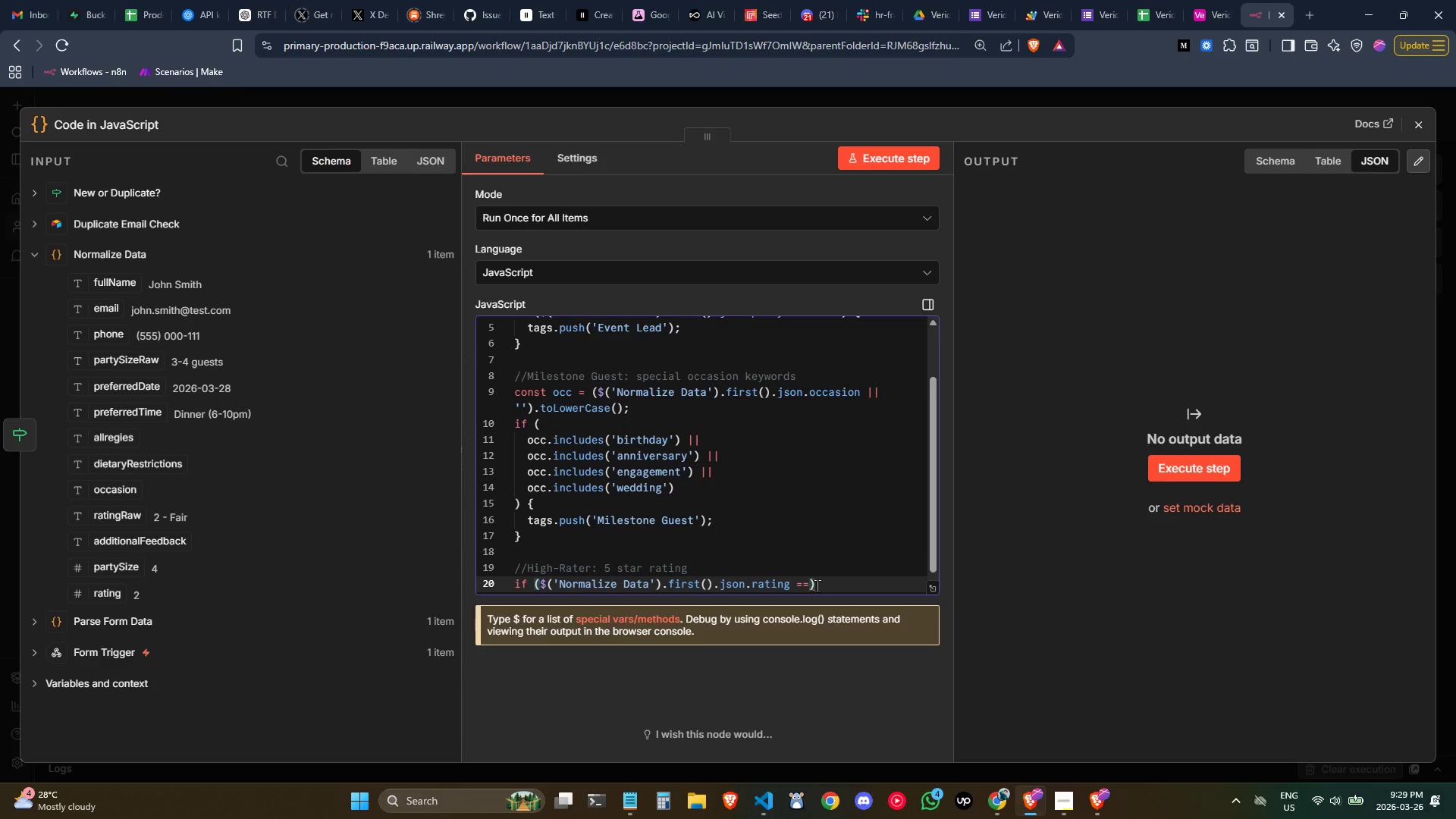 
key(Equal)
 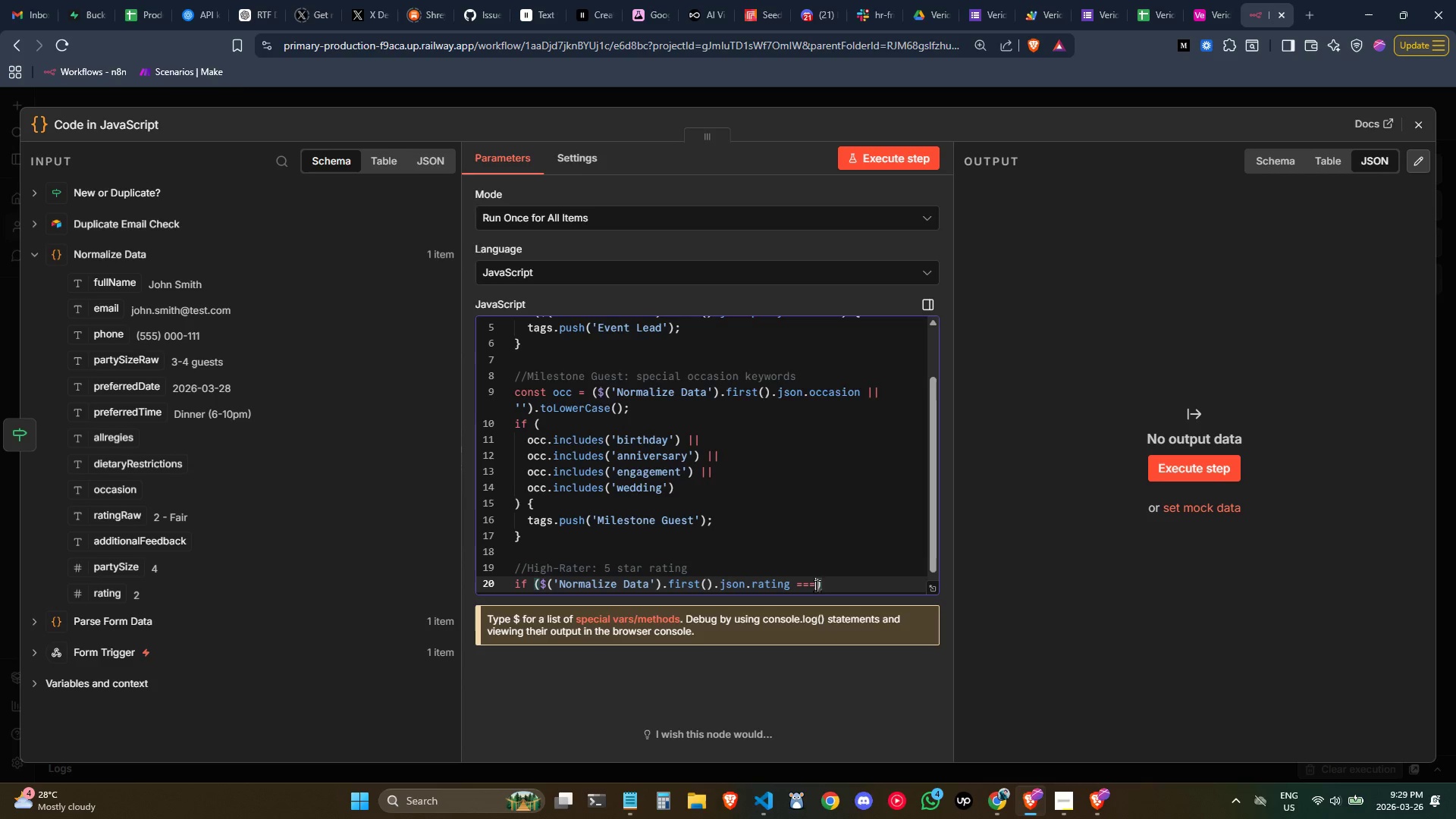 
key(Space)
 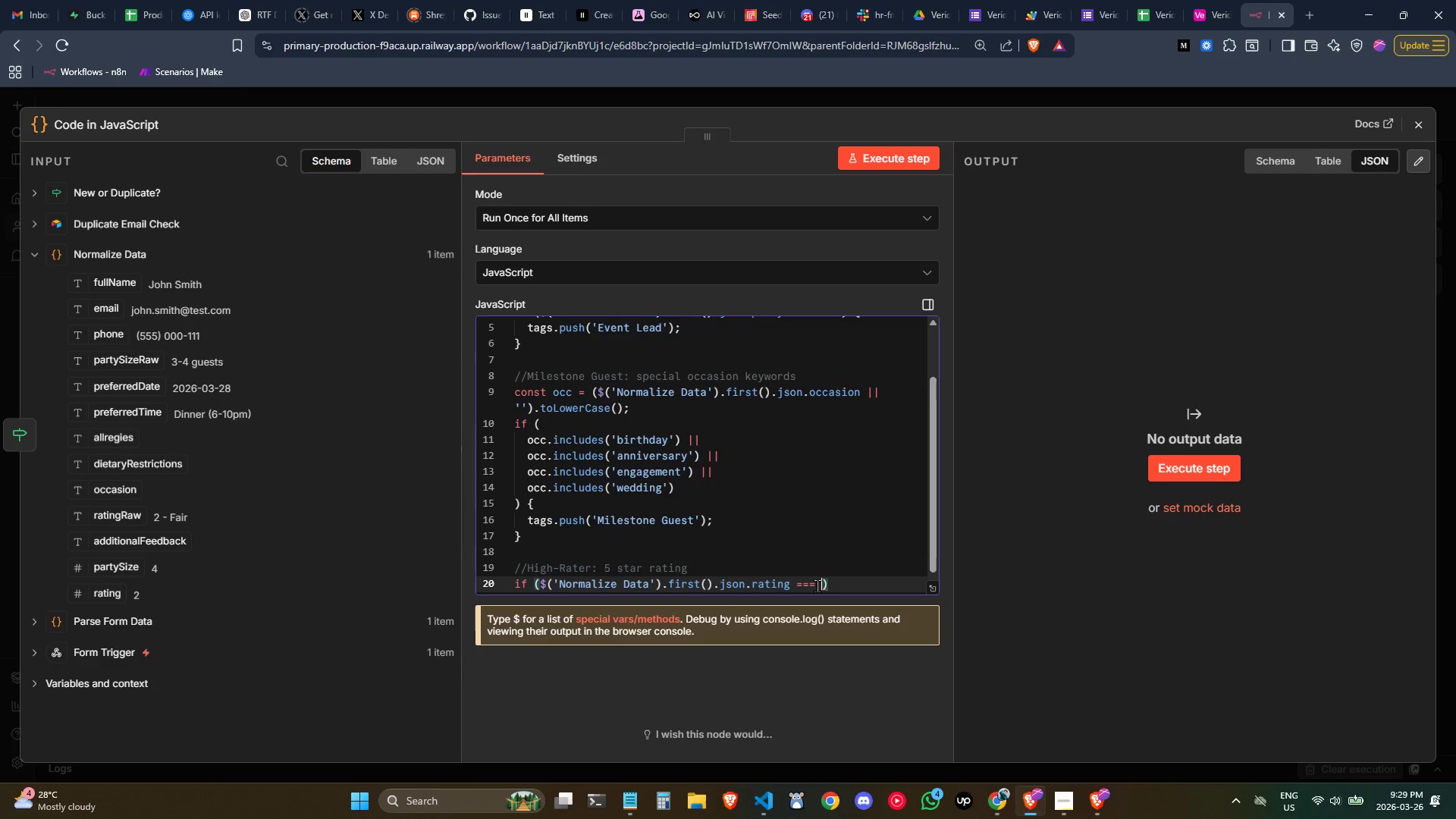 
key(5)
 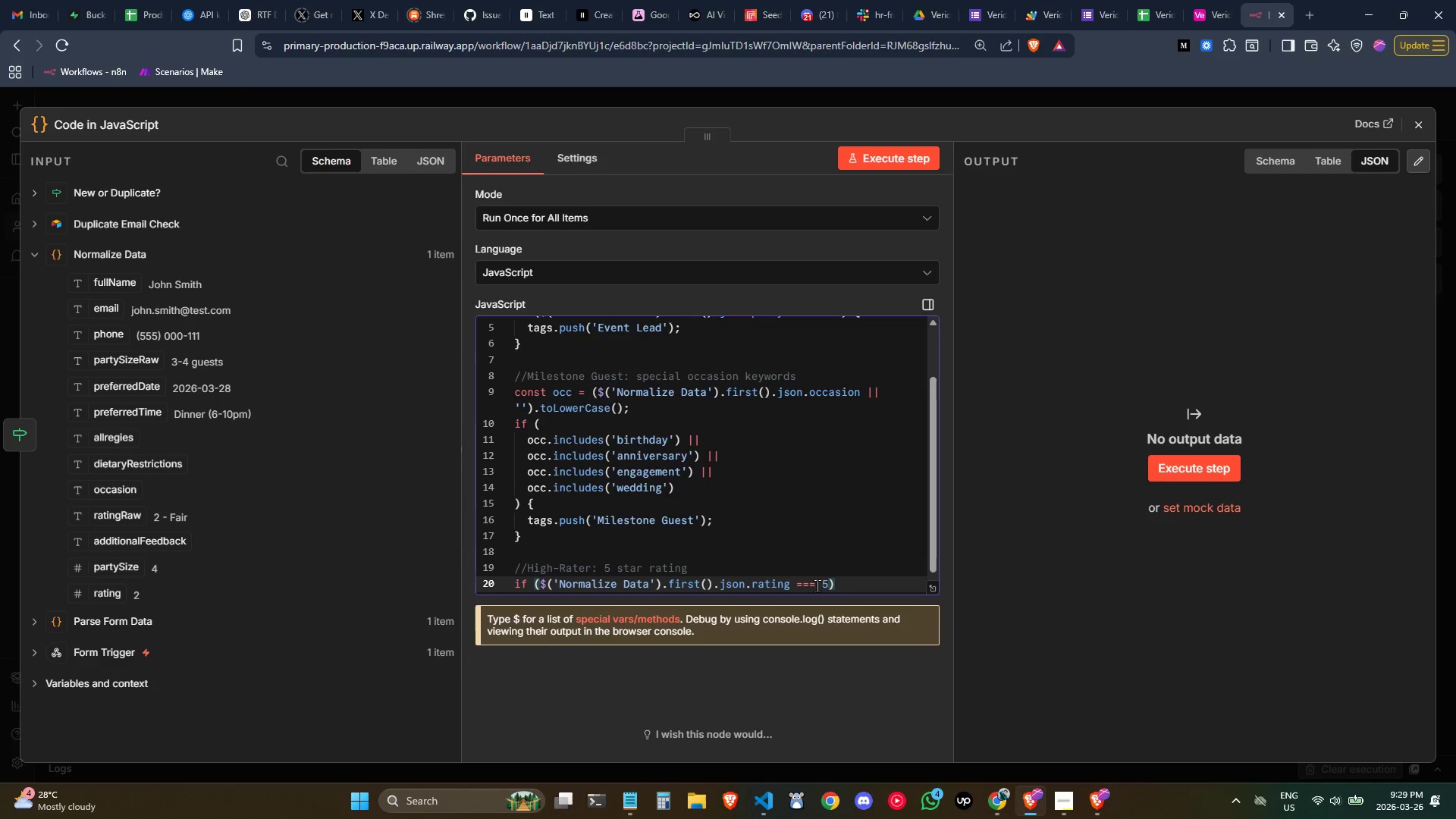 
key(ArrowRight)
 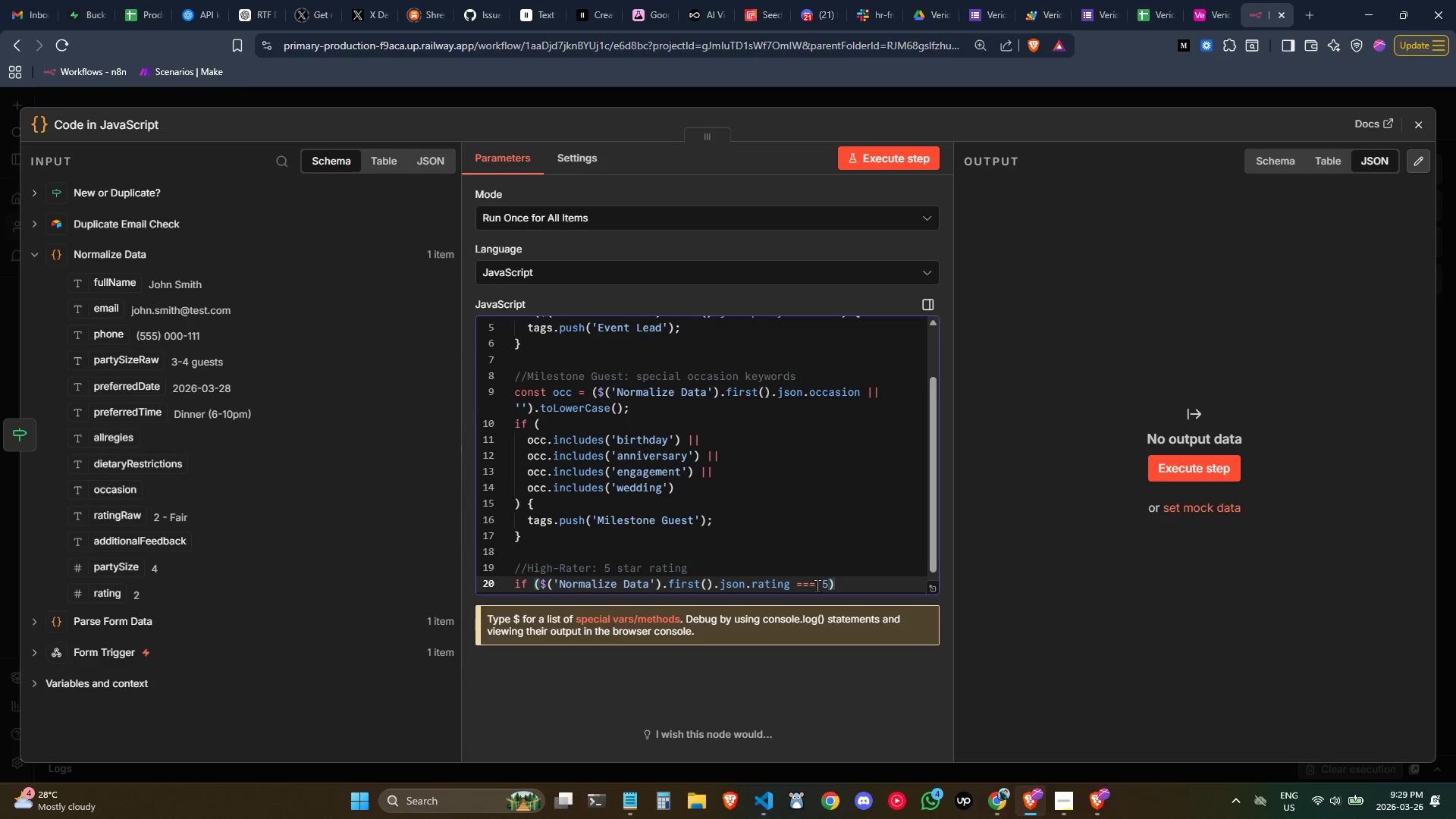 
key(Shift+BracketLeft)
 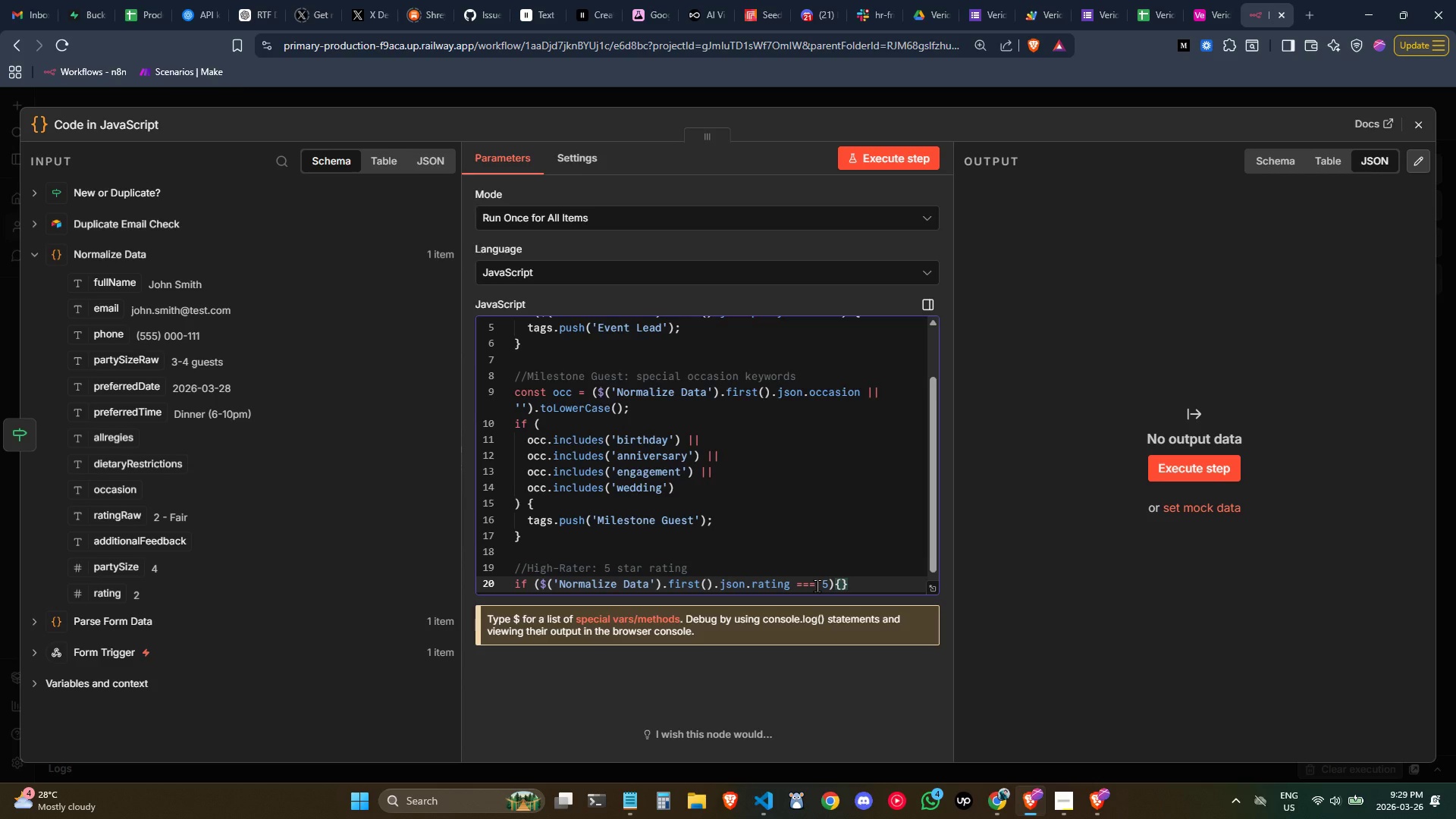 
key(ArrowLeft)
 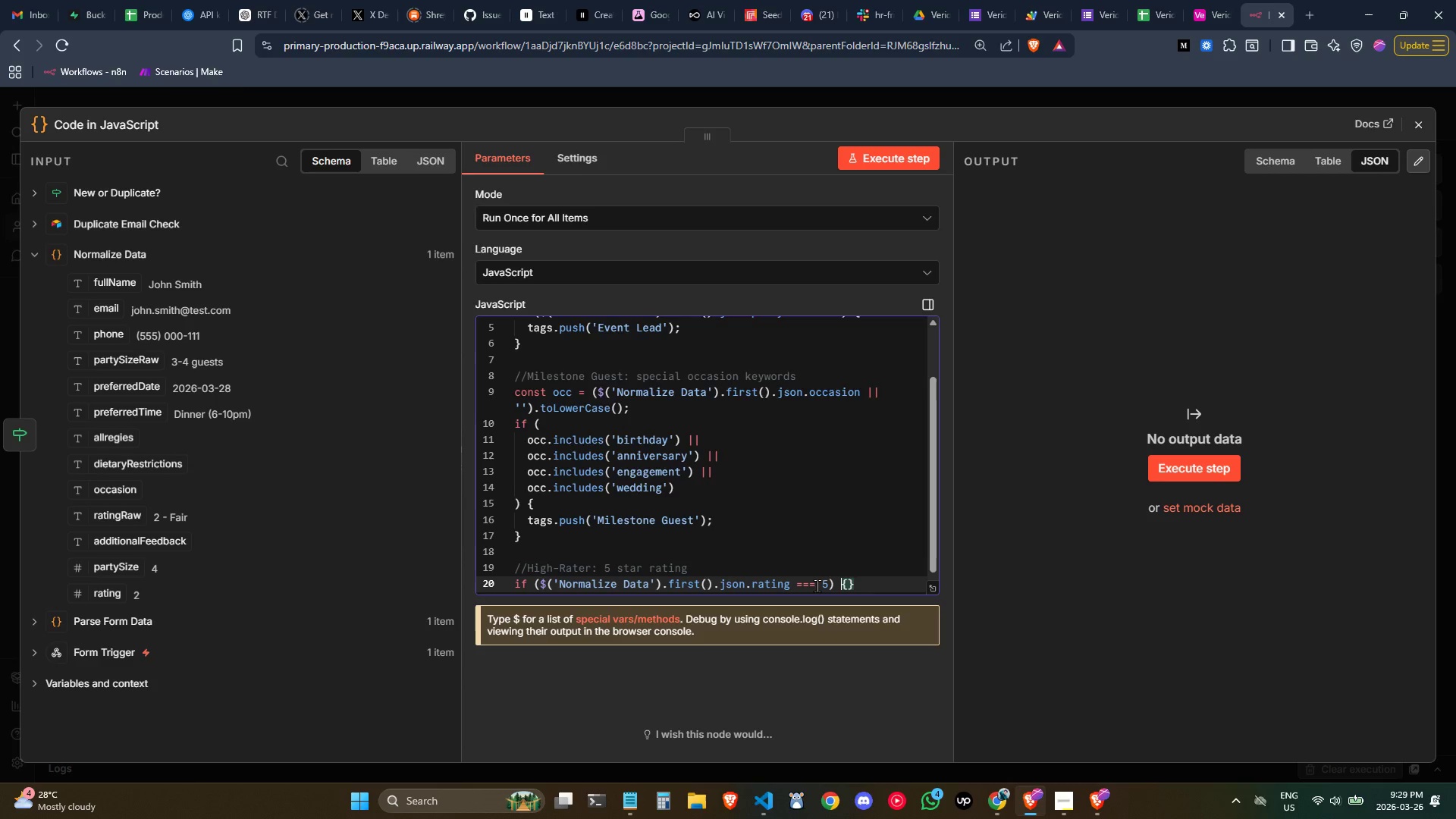 
key(Space)
 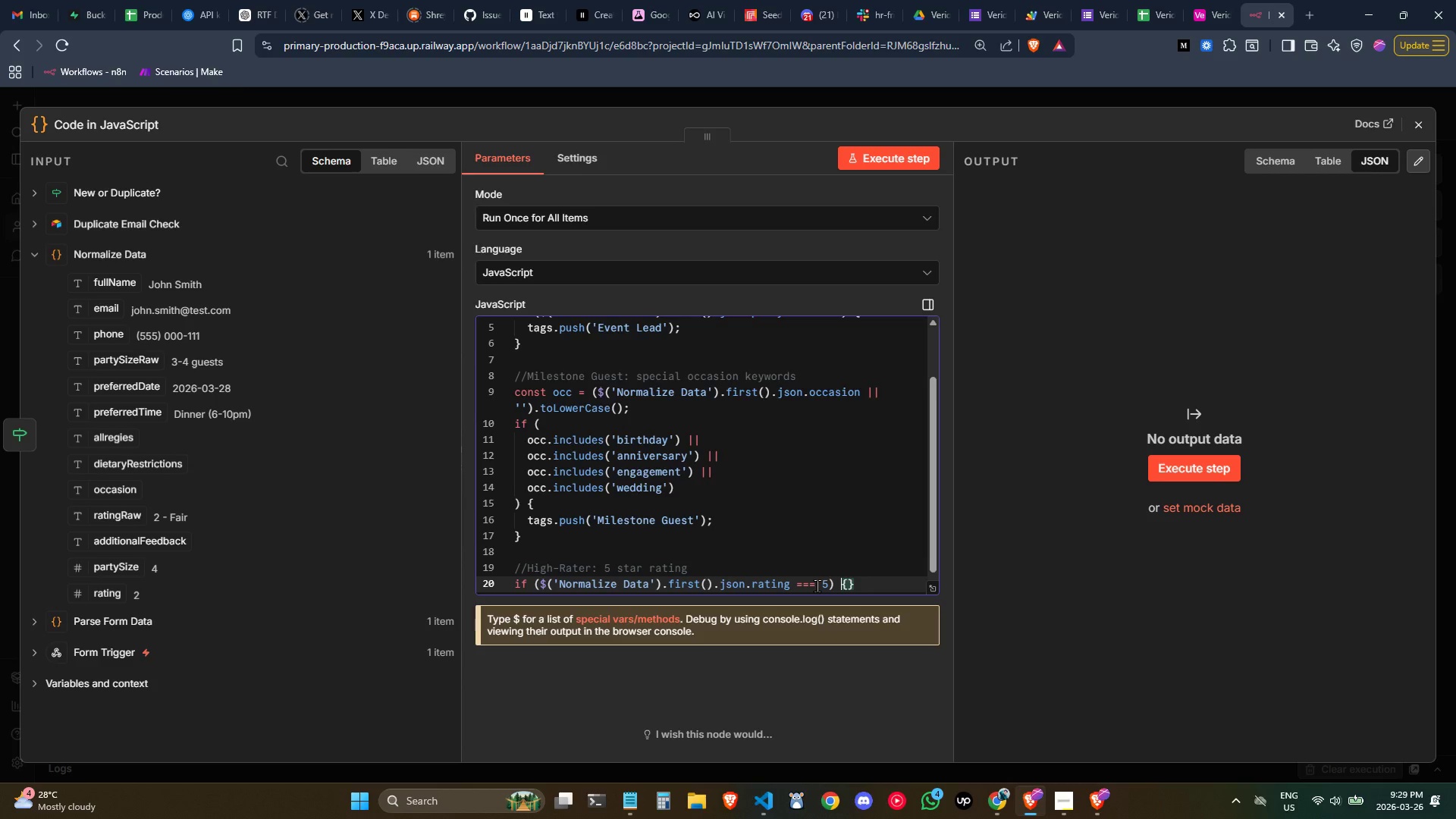 
key(ArrowRight)
 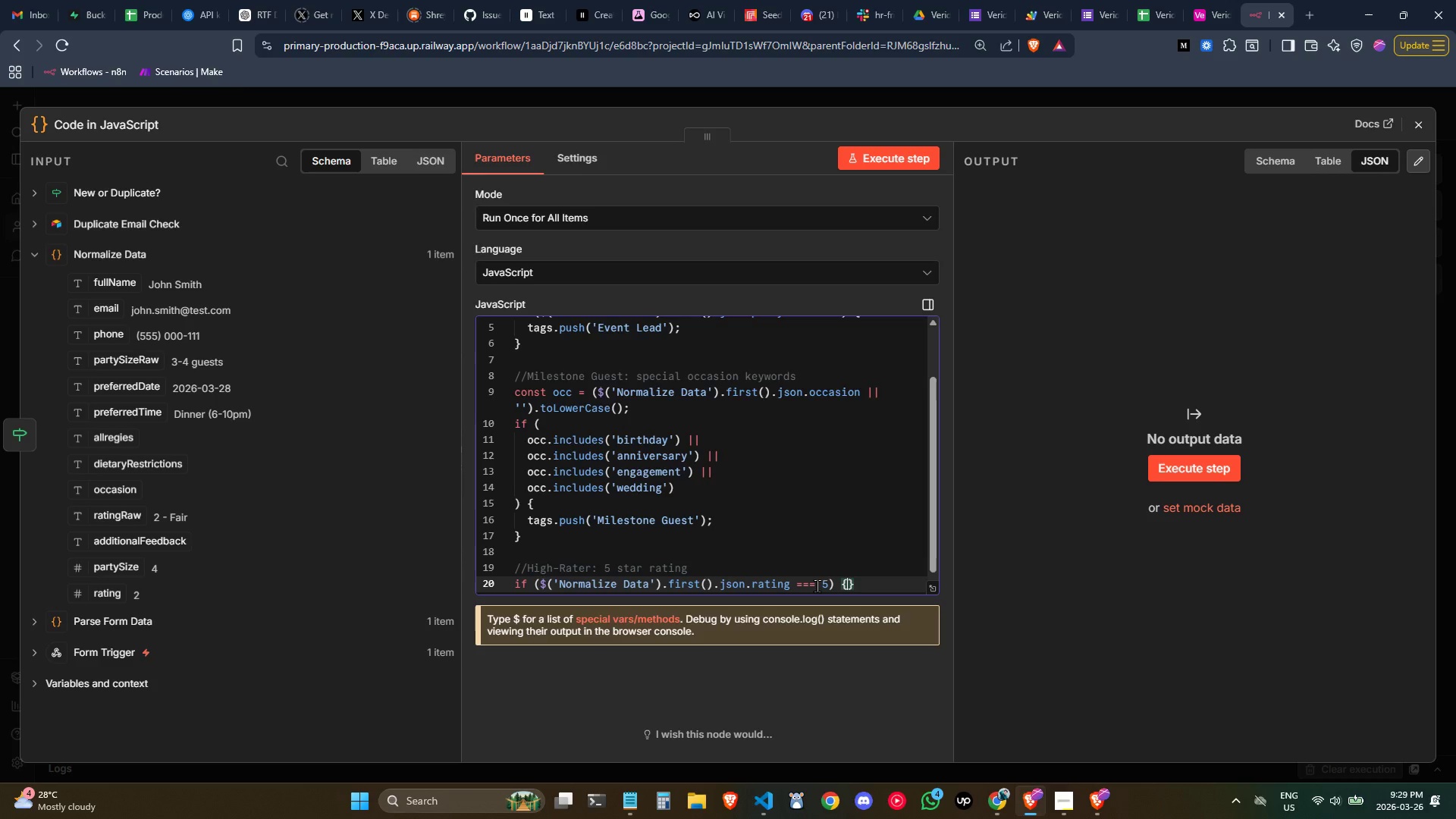 
key(Enter)
 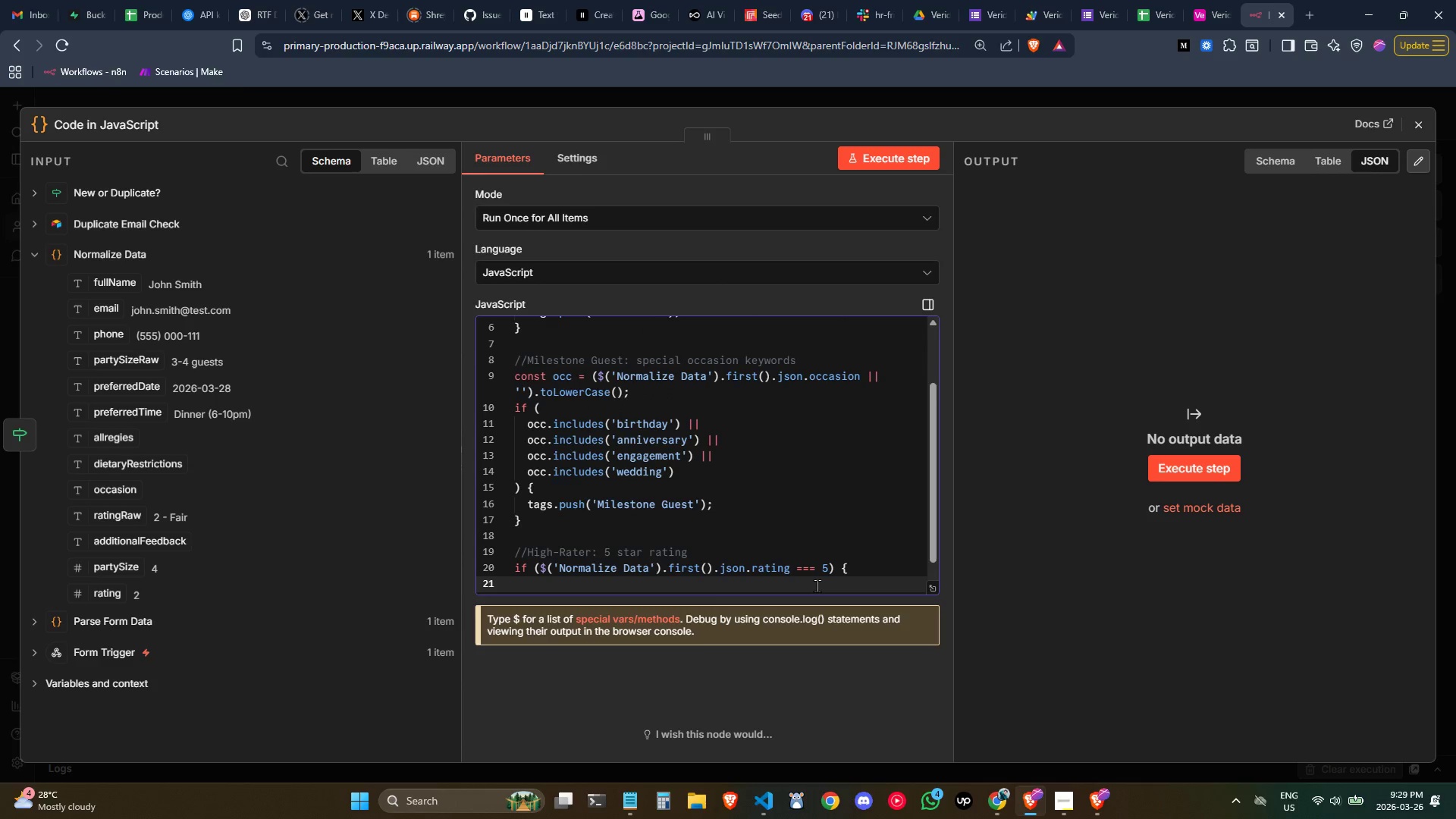 
scroll: coordinate [772, 568], scroll_direction: down, amount: 3.0
 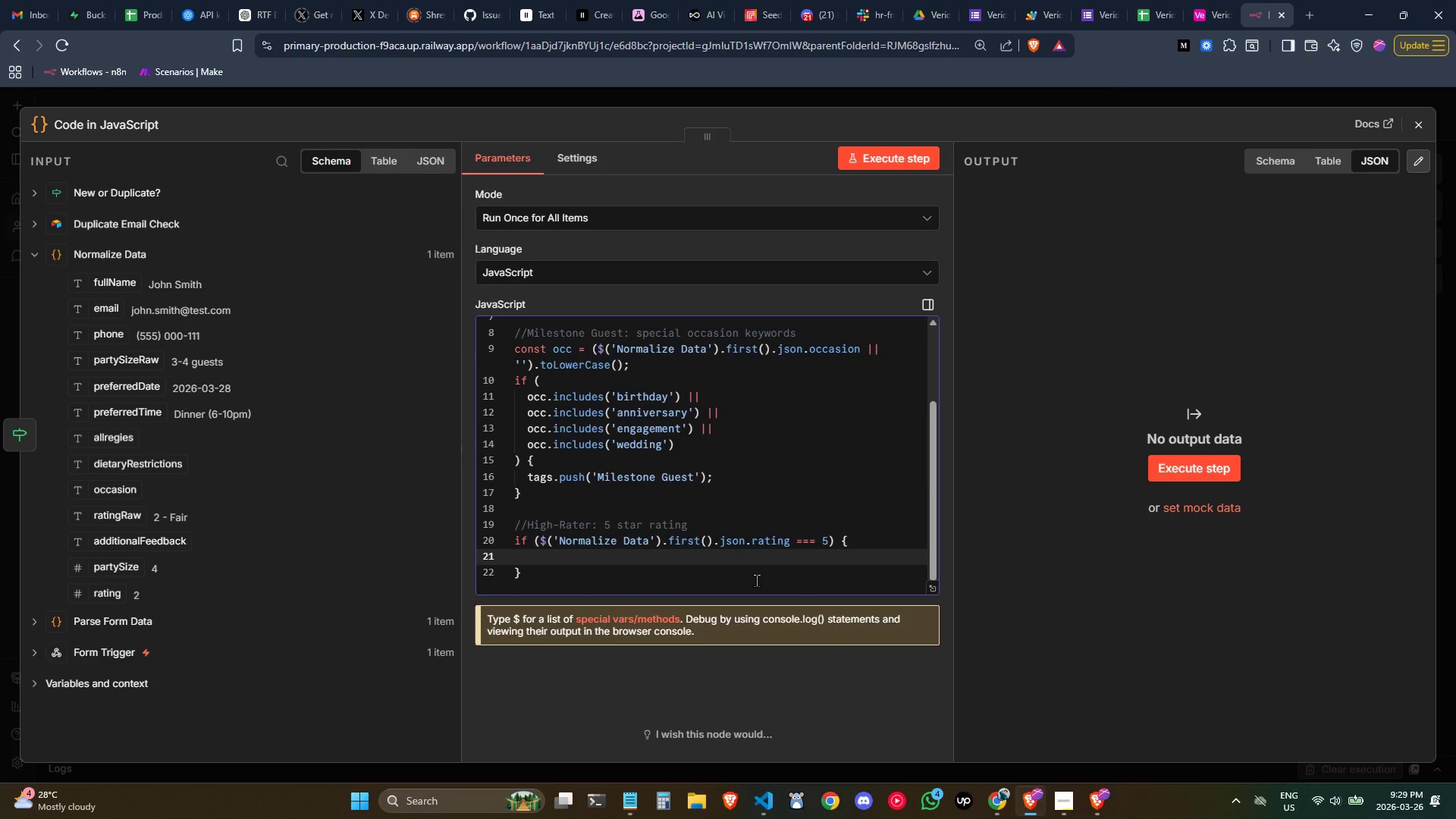 
type(tags.push)
key(Tab)
type('Higher-)
key(Backspace)
key(Backspace)
key(Backspace)
type(-Rater)
 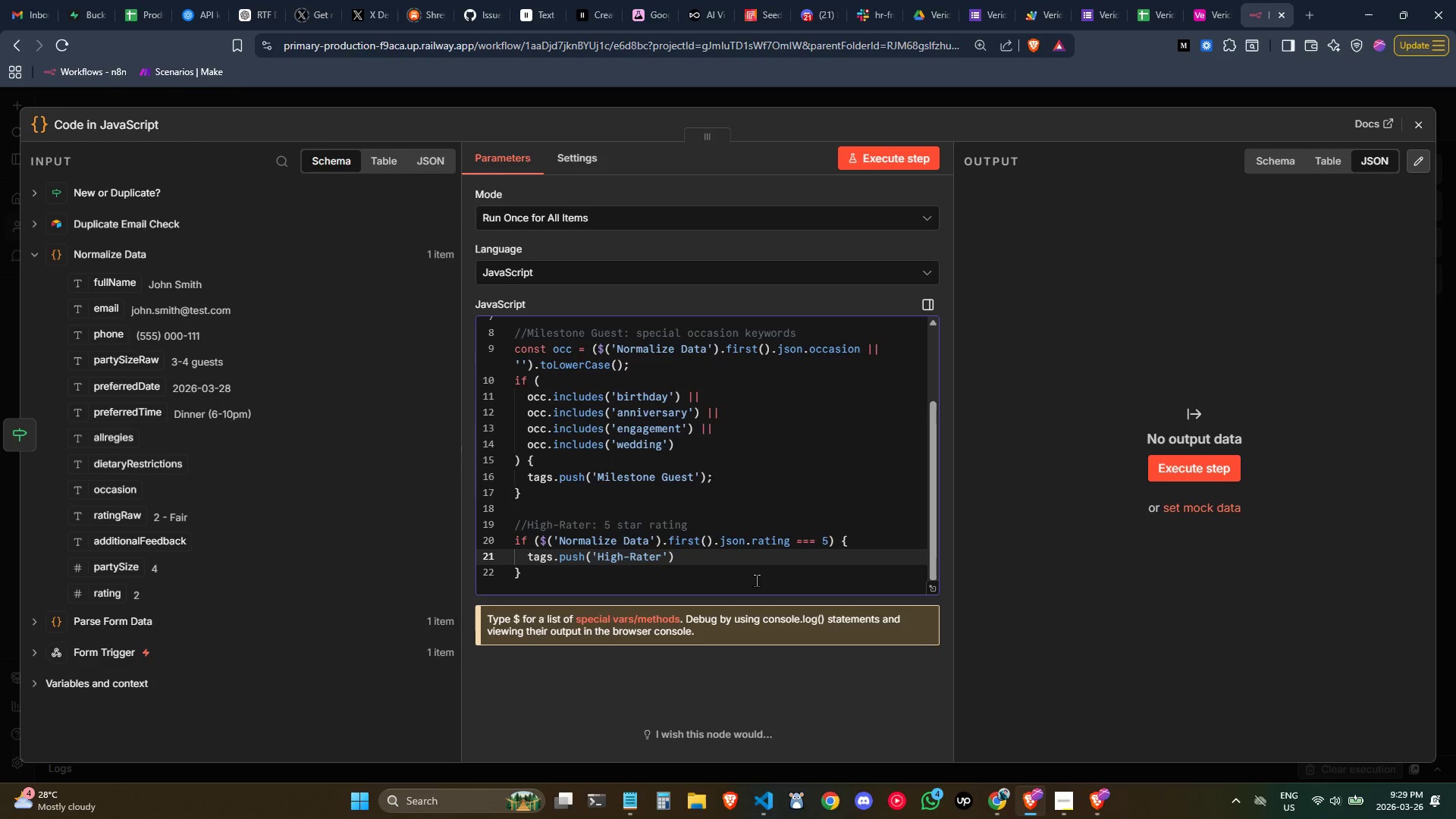 
key(ArrowRight)
 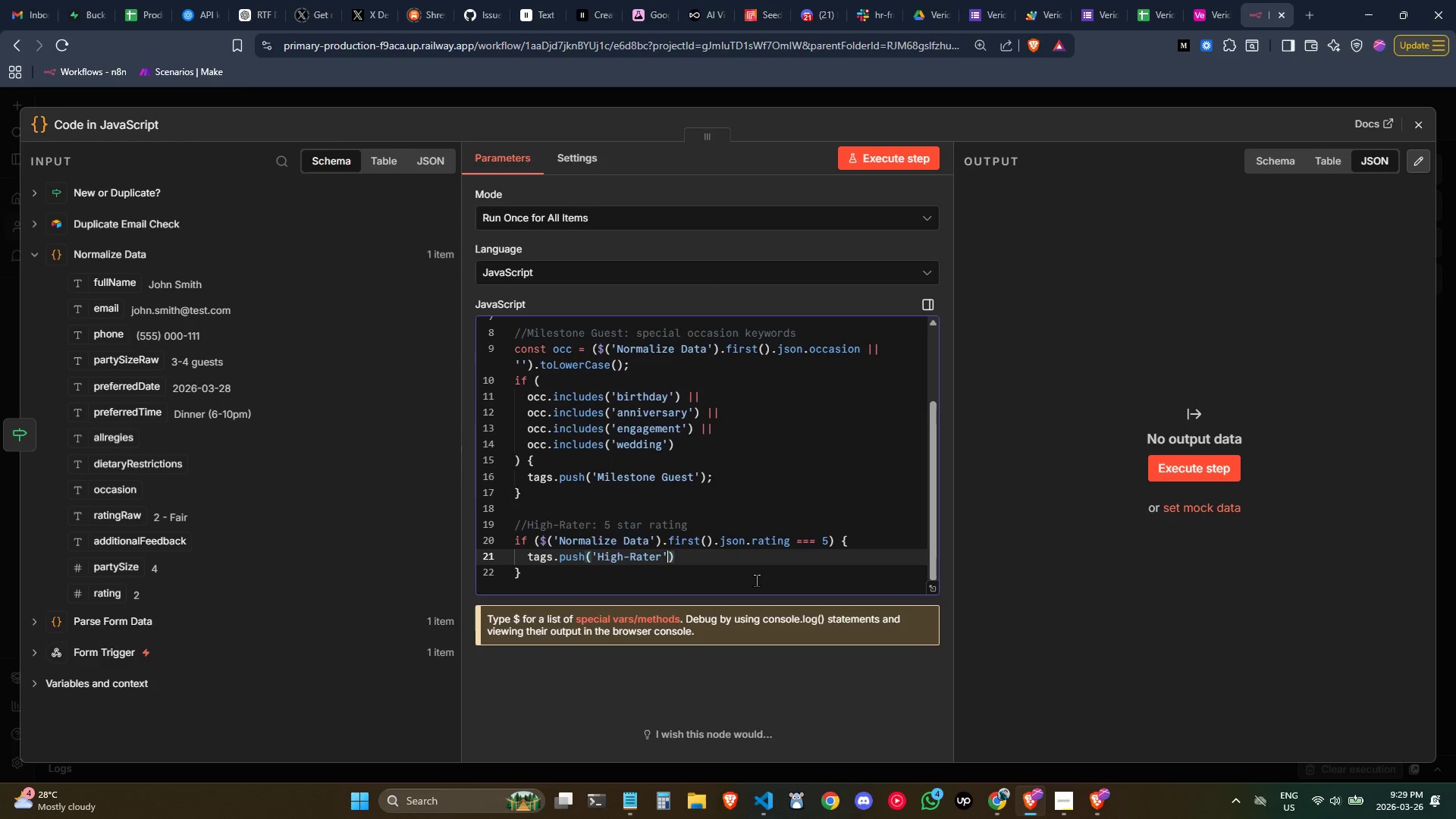 
key(ArrowRight)
 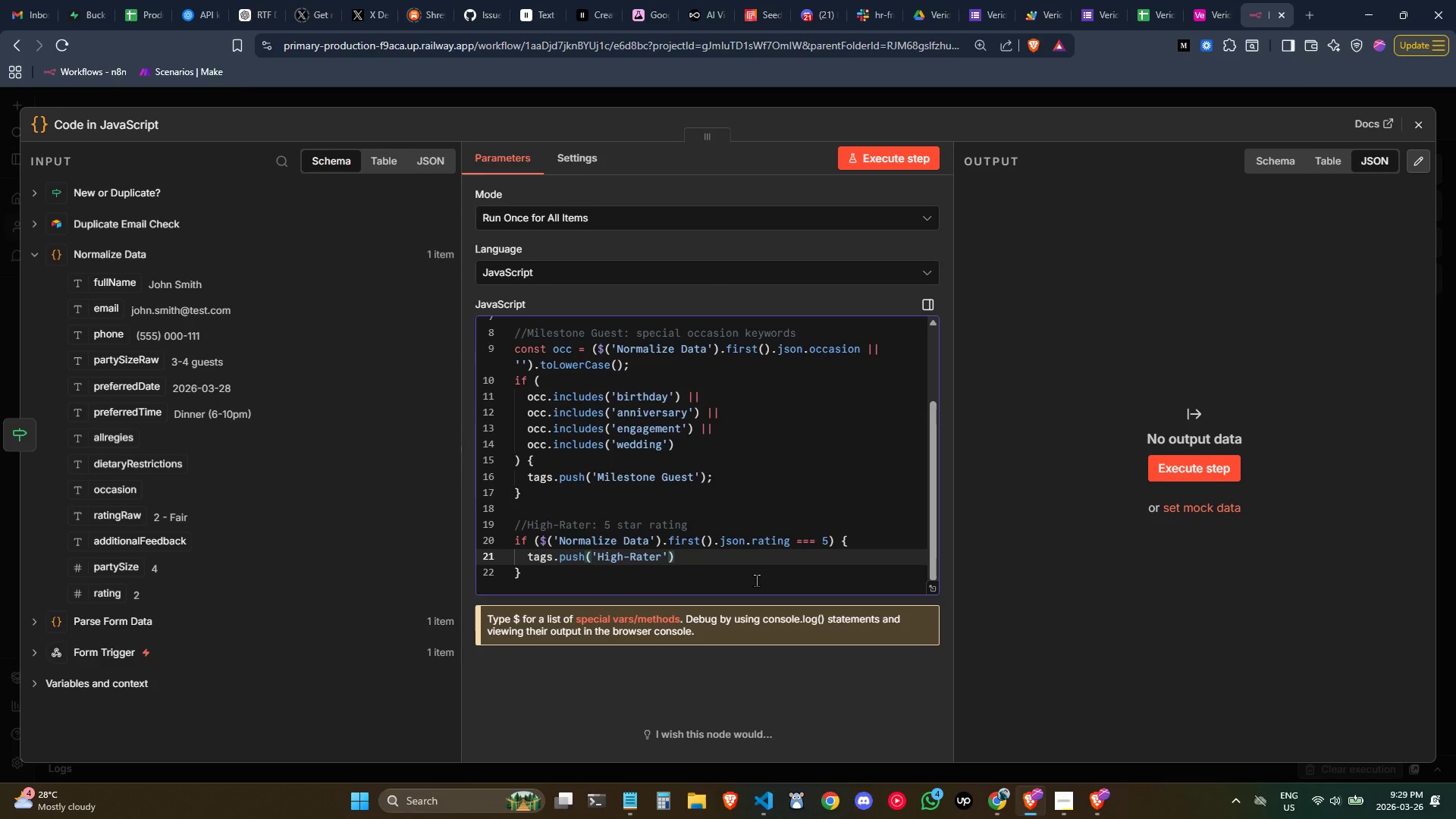 
key(Semicolon)
 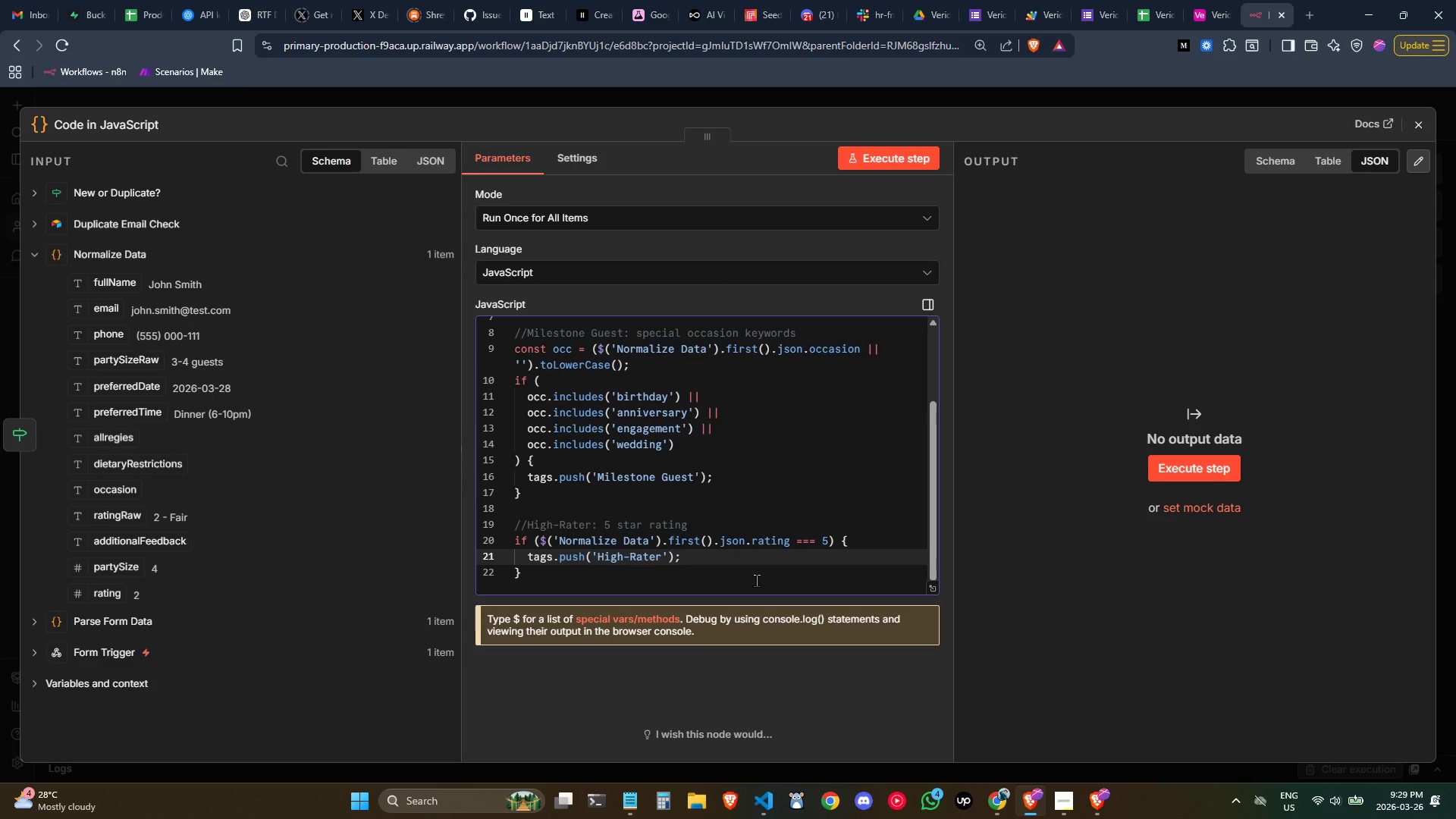 
key(ArrowUp)
 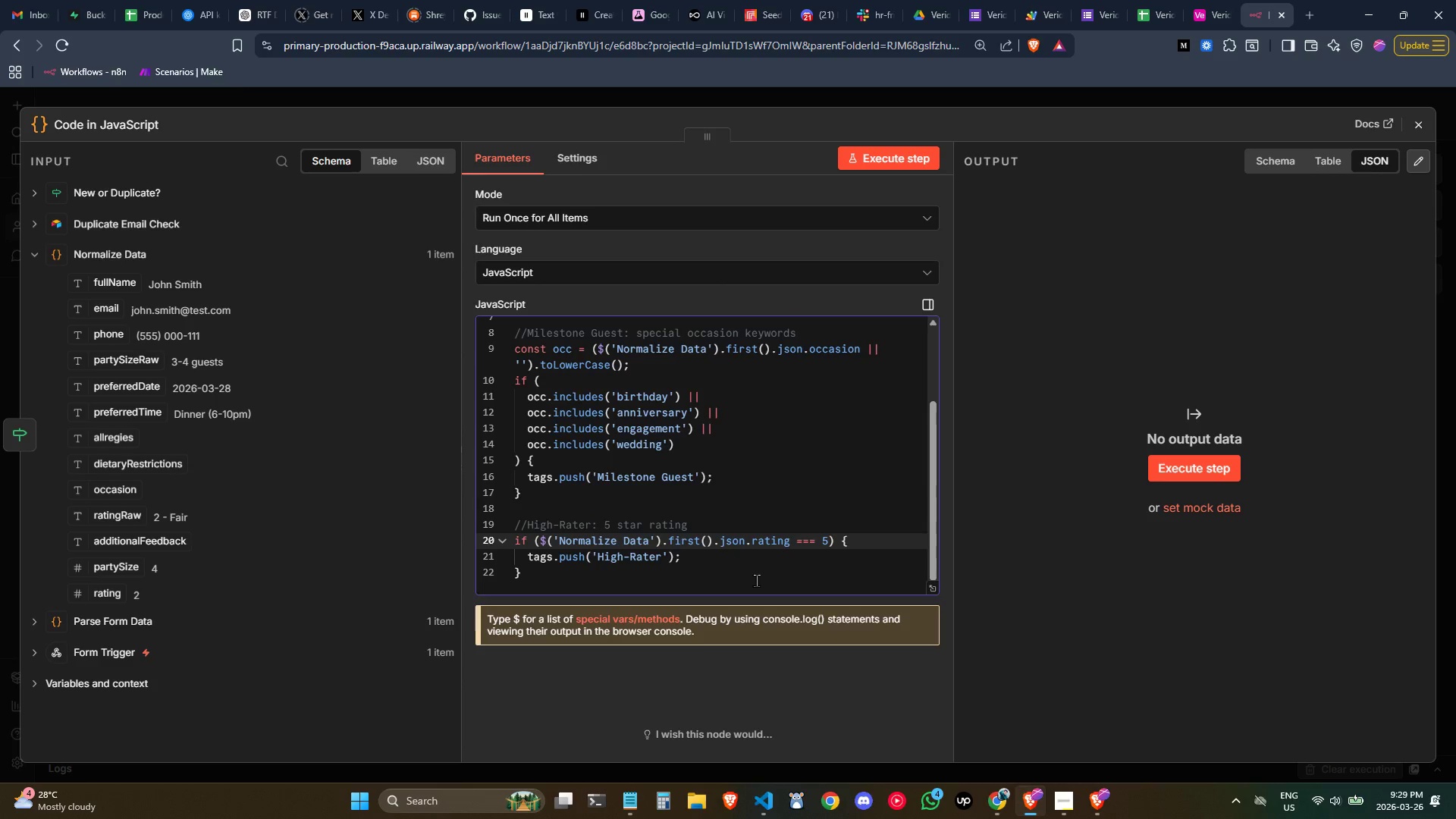 
key(ArrowUp)
 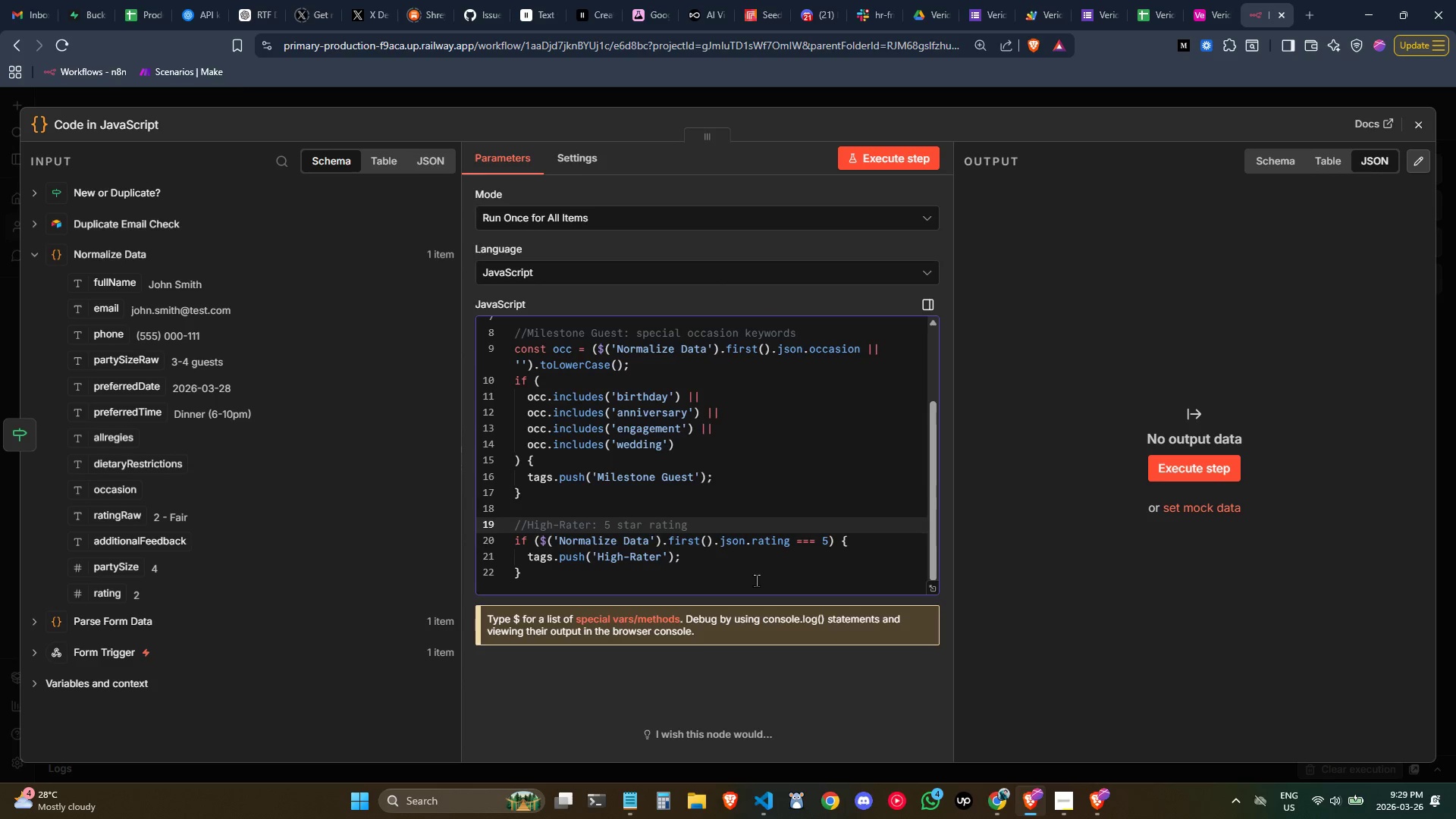 
key(ArrowDown)
 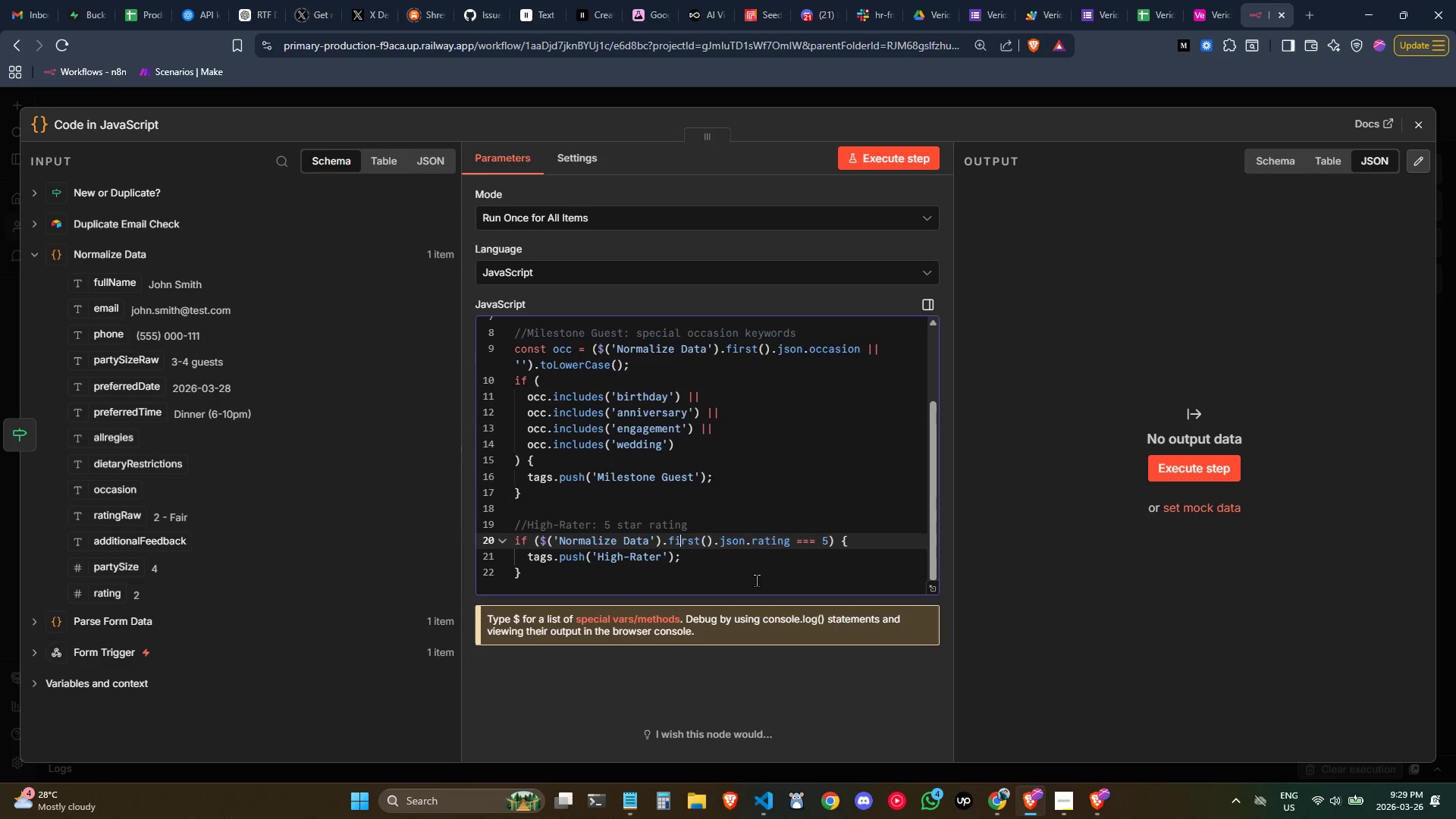 
key(ArrowDown)
 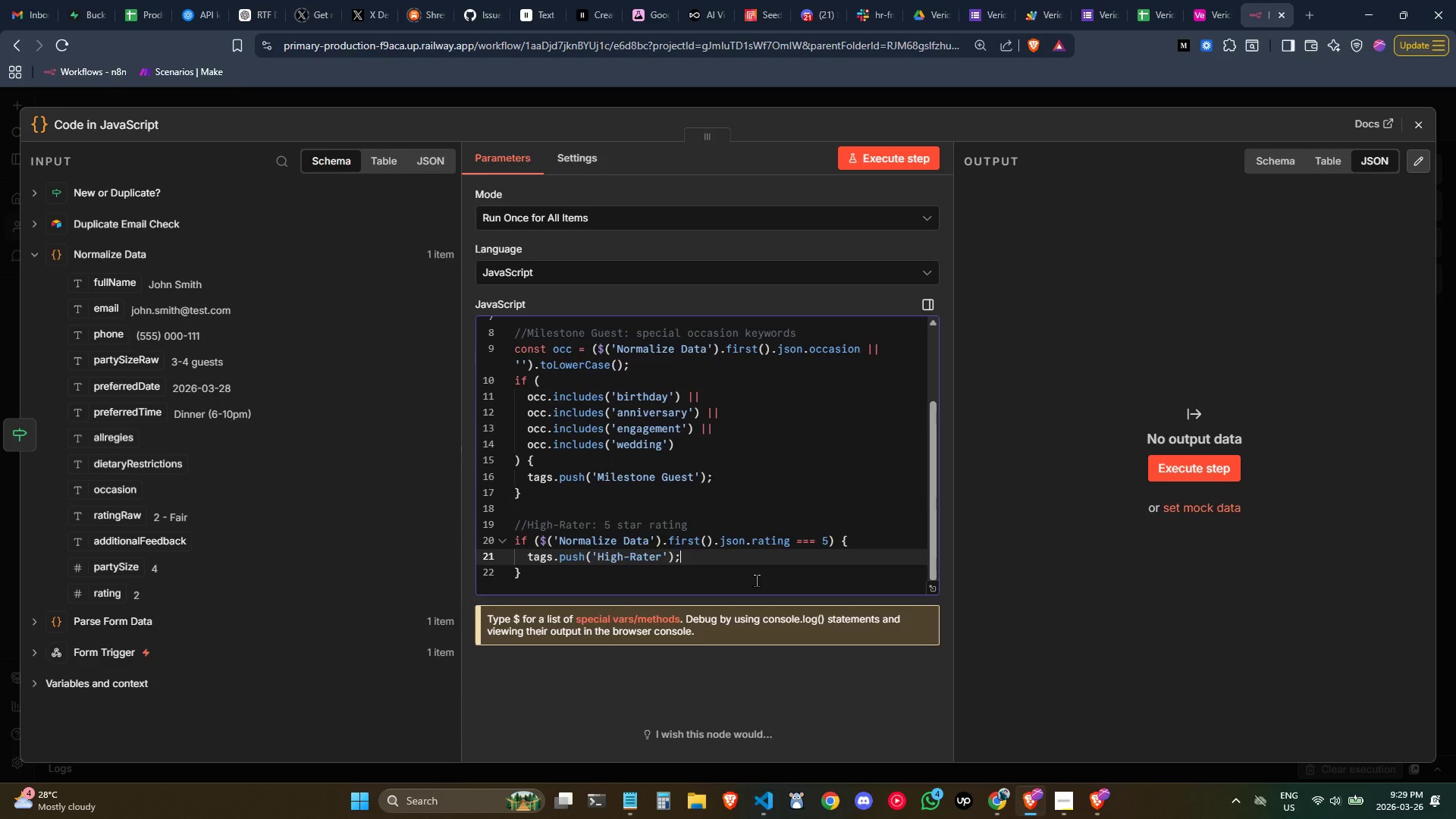 
key(ArrowDown)
 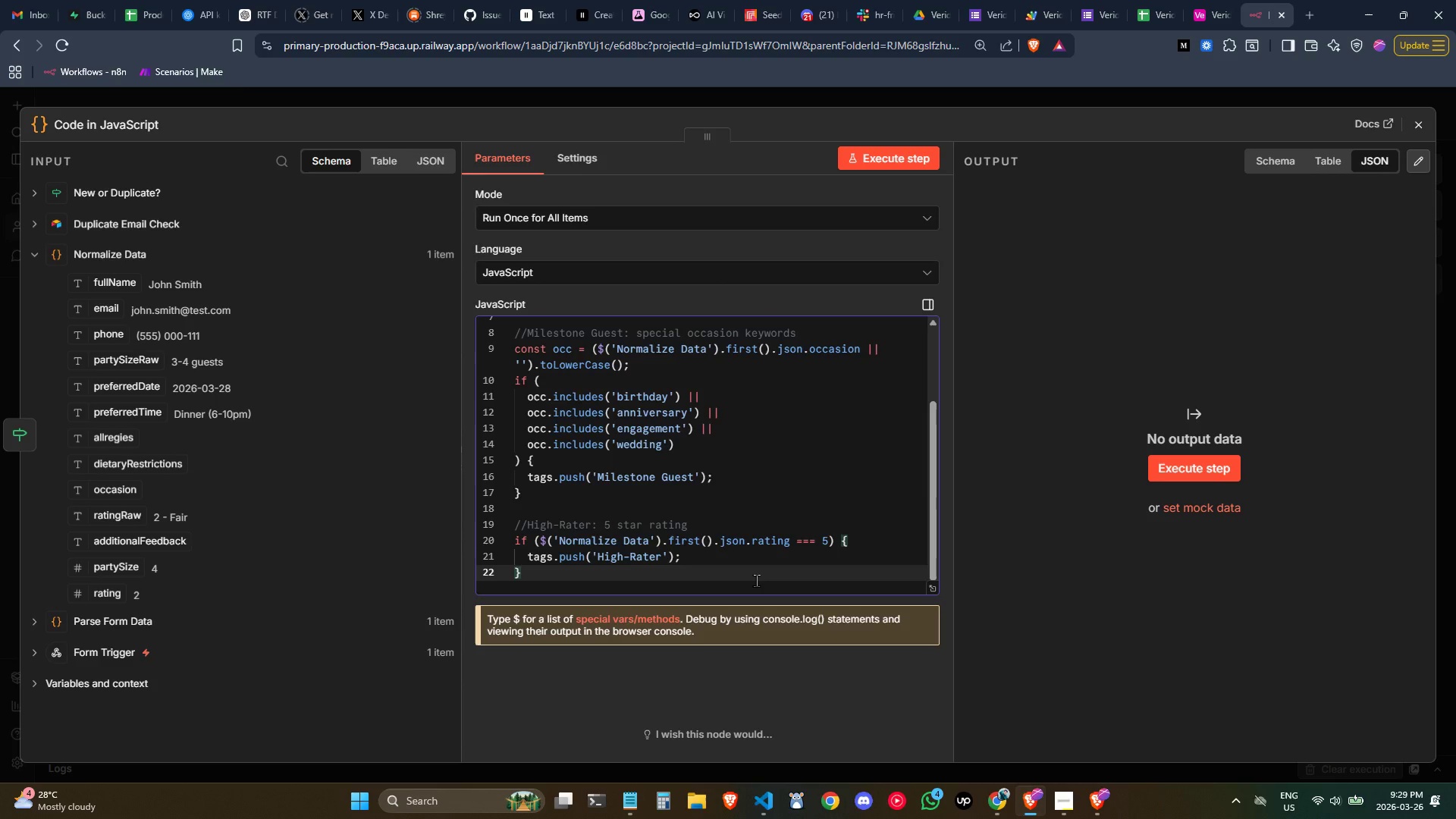 
key(Enter)
 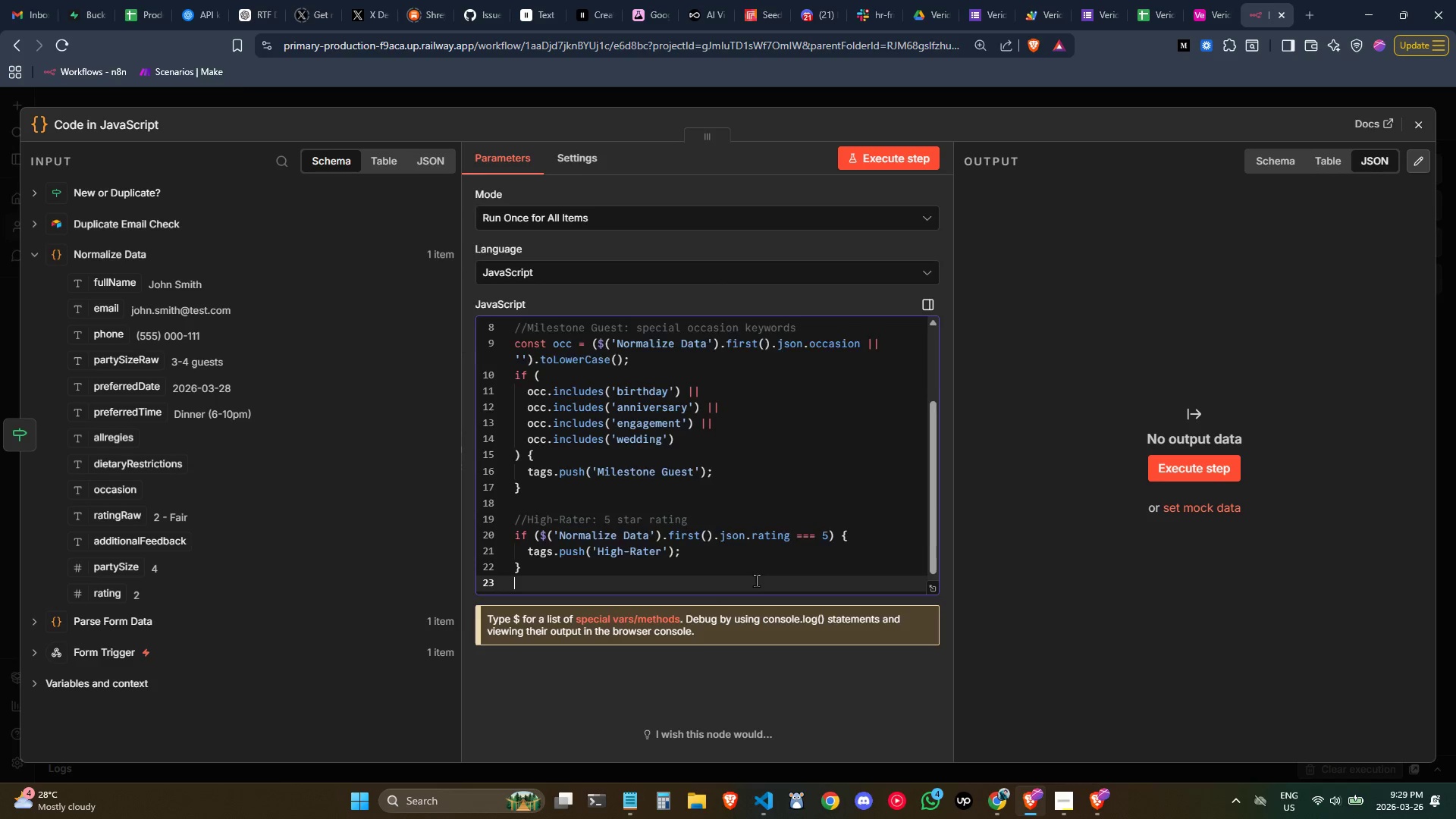 
key(Enter)
 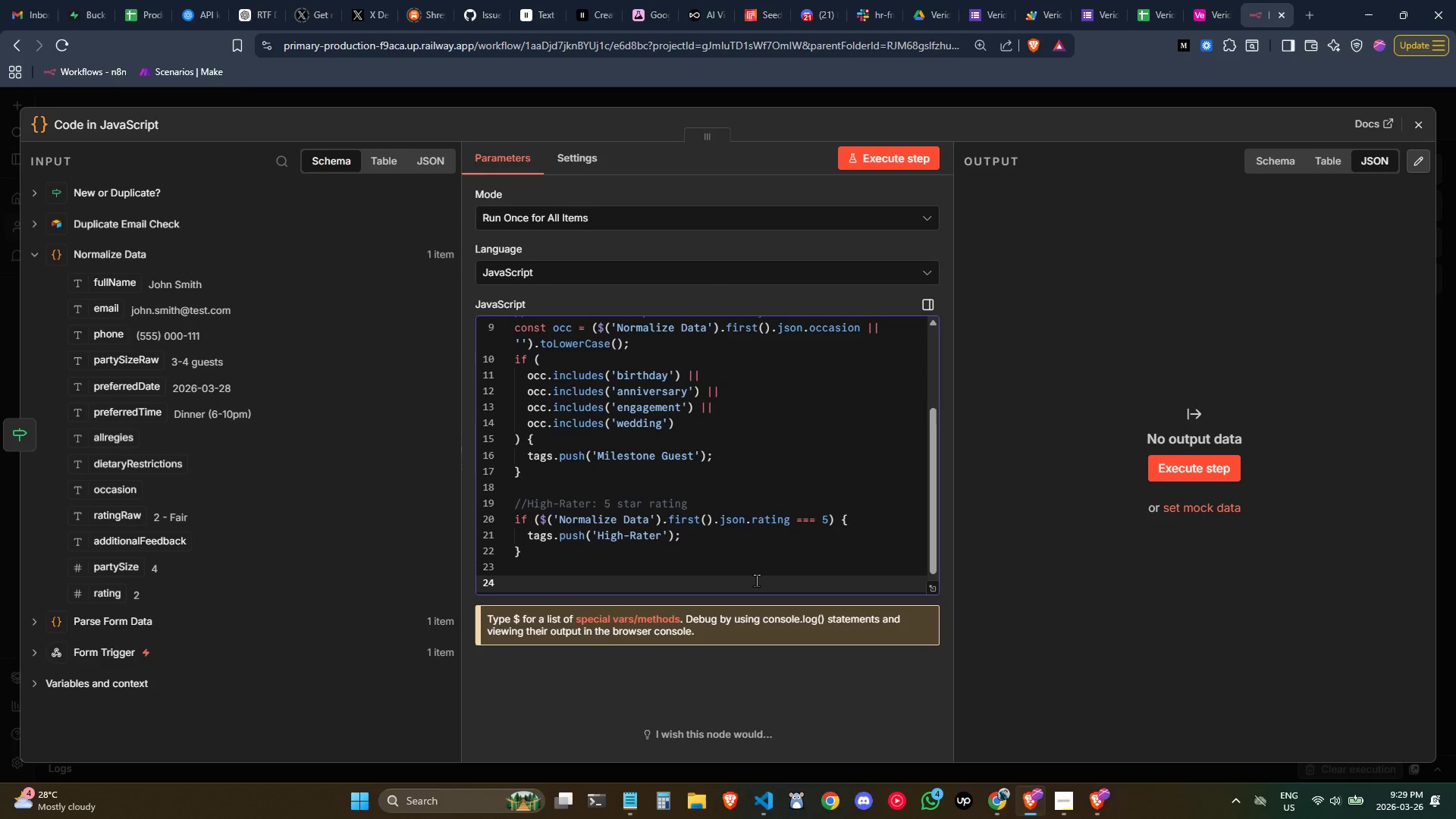 
type(//Alergy)
 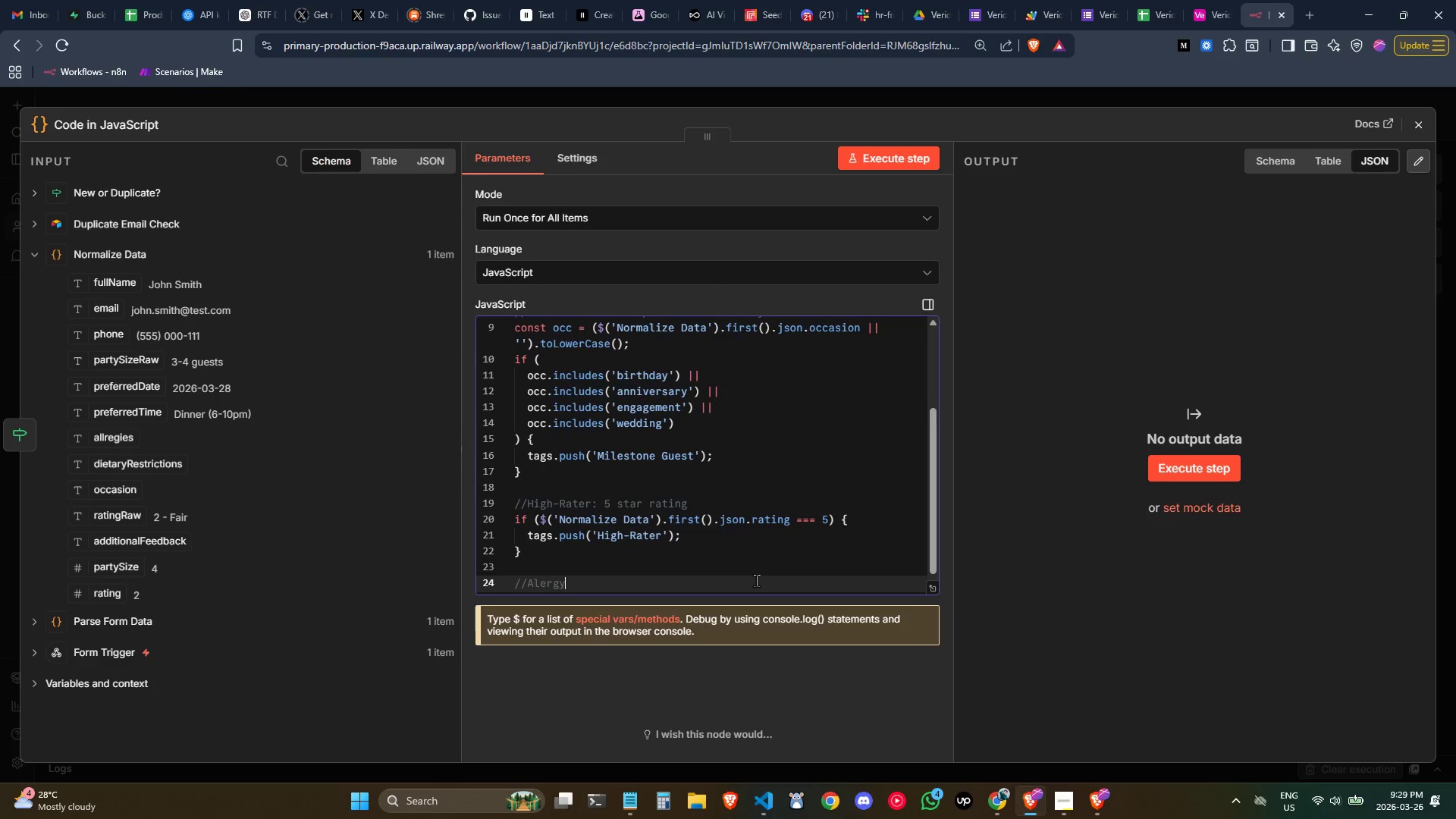 
key(ArrowUp)
 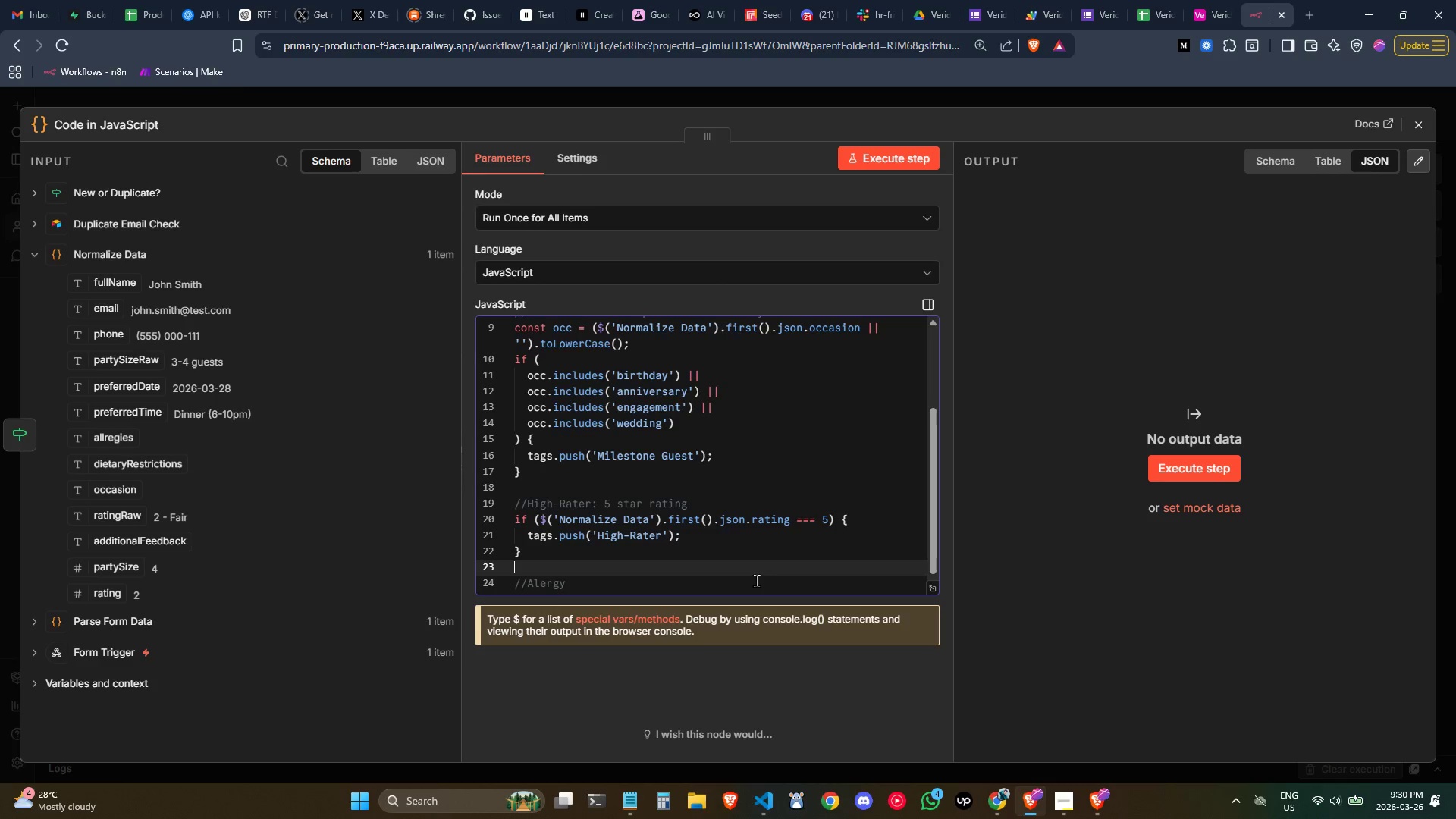 
key(ArrowUp)
 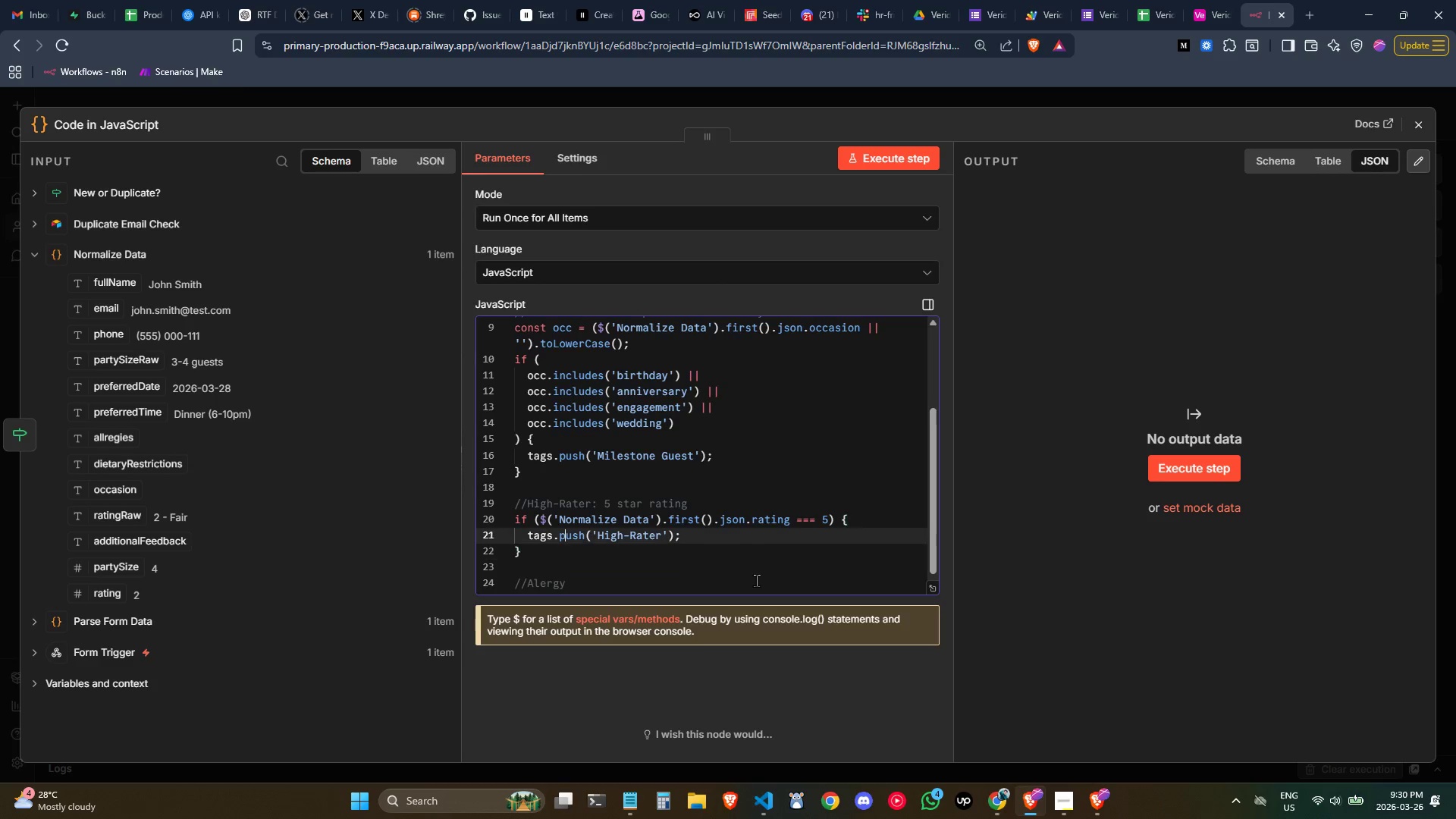 
key(ArrowUp)
 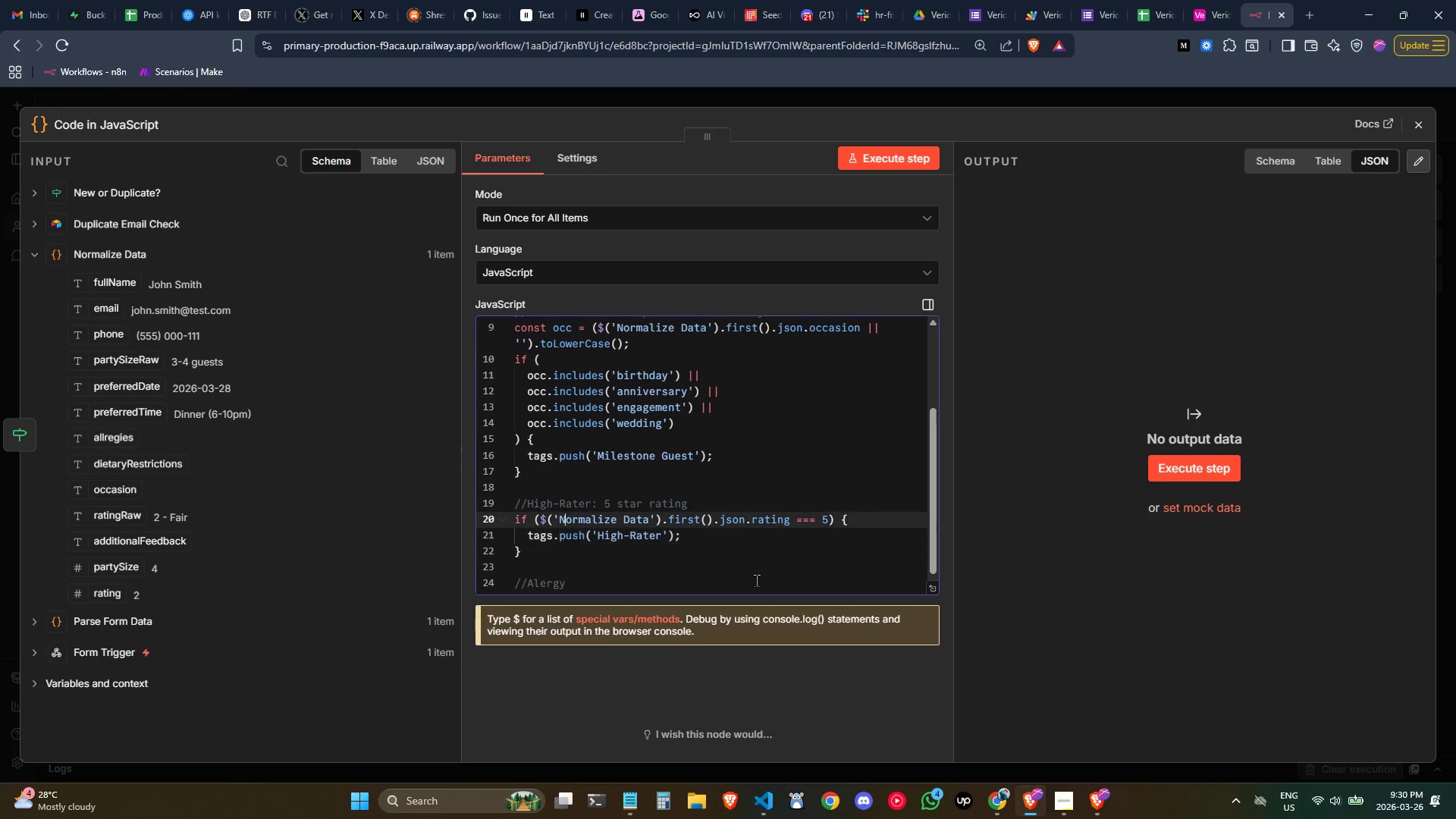 
key(ArrowUp)
 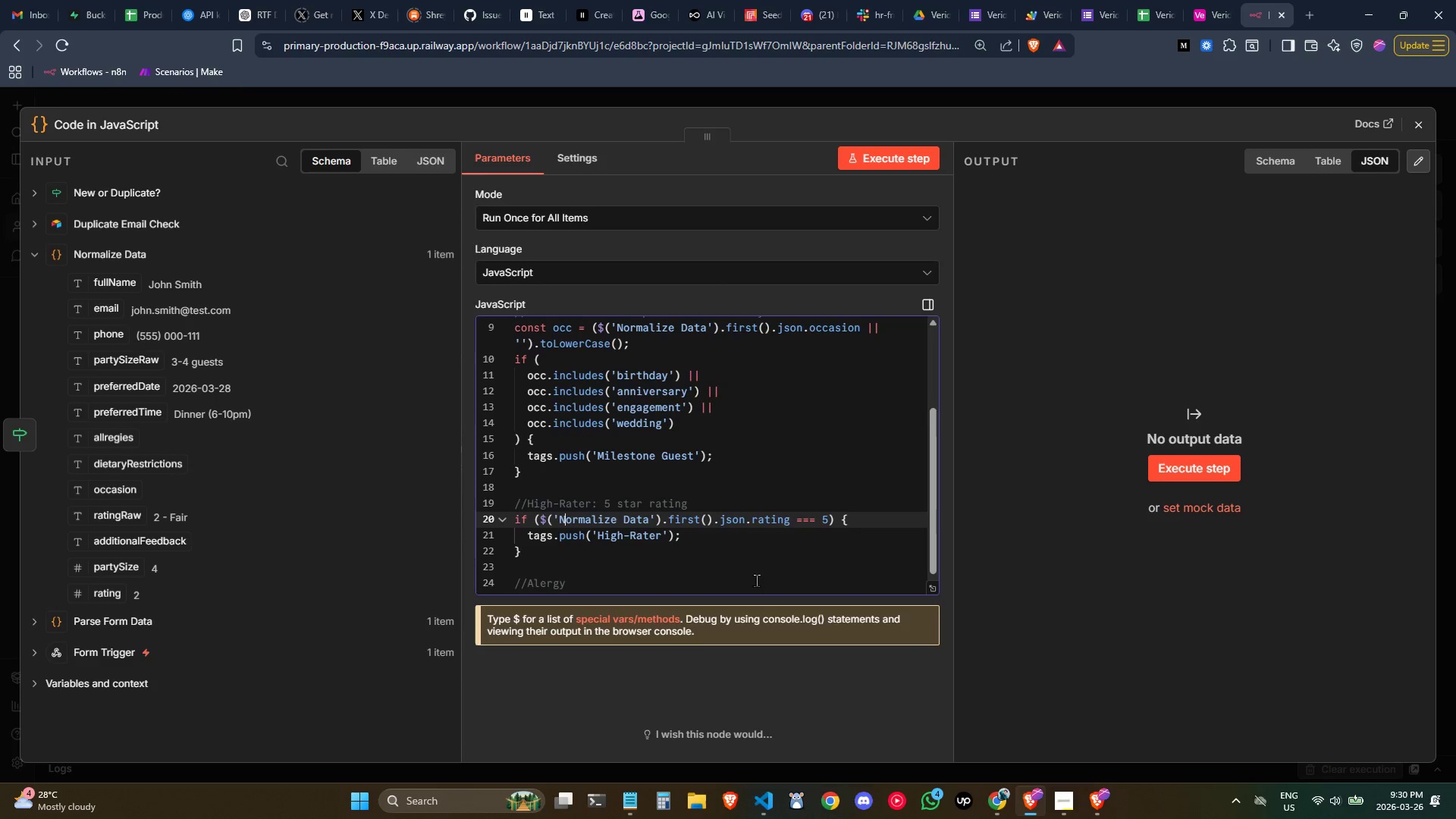 
key(ArrowUp)
 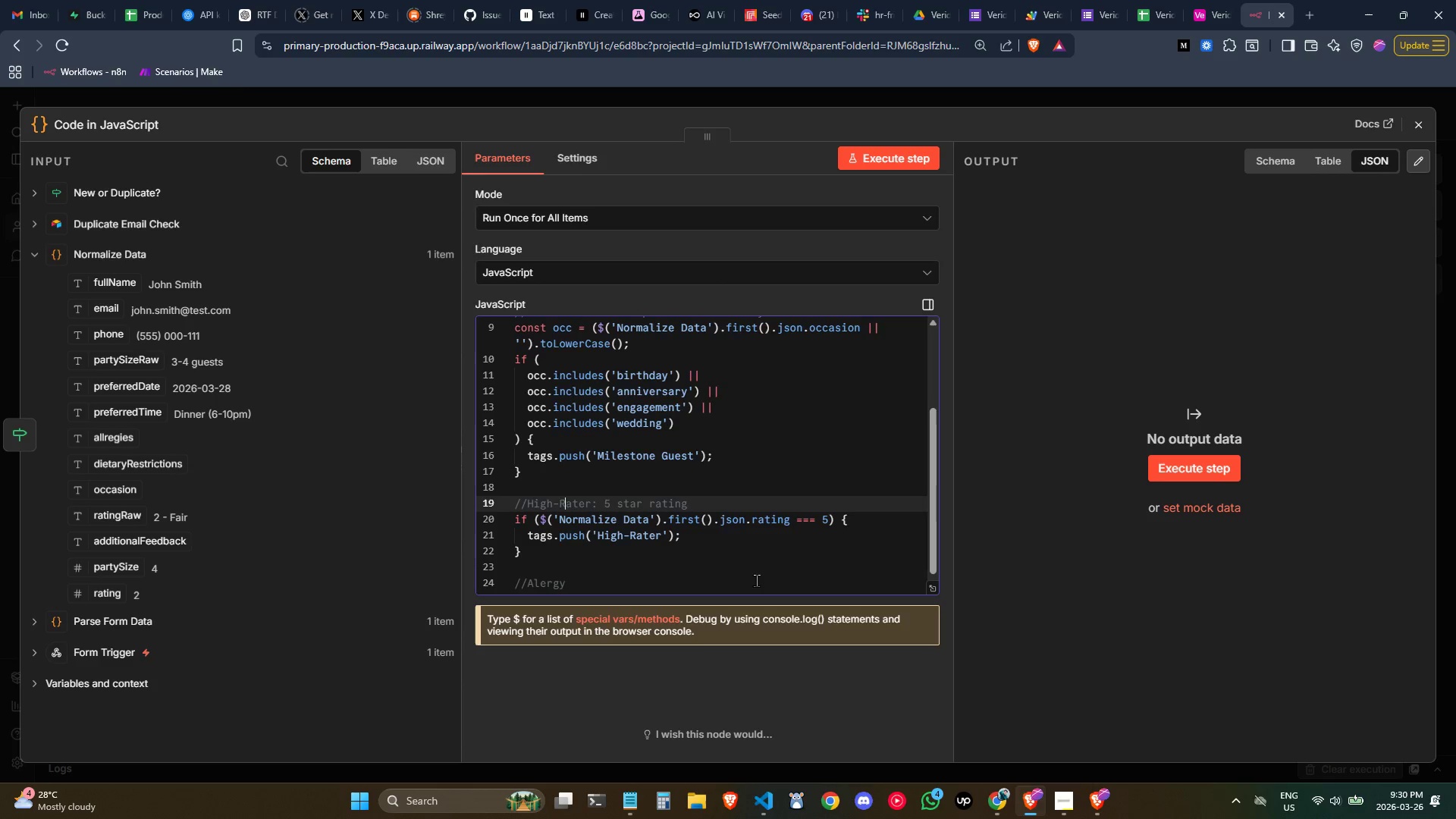 
key(ArrowLeft)
 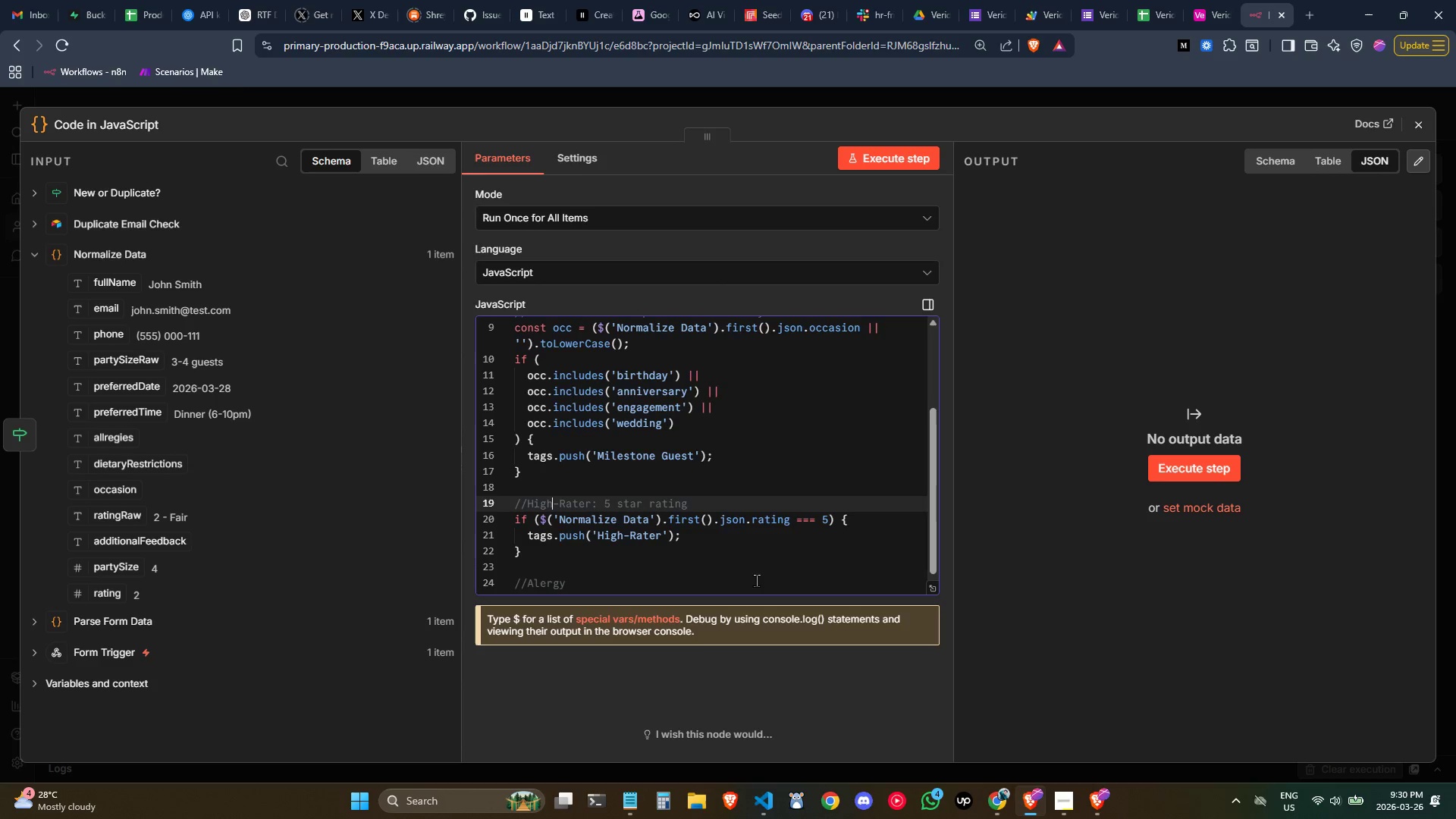 
key(ArrowLeft)
 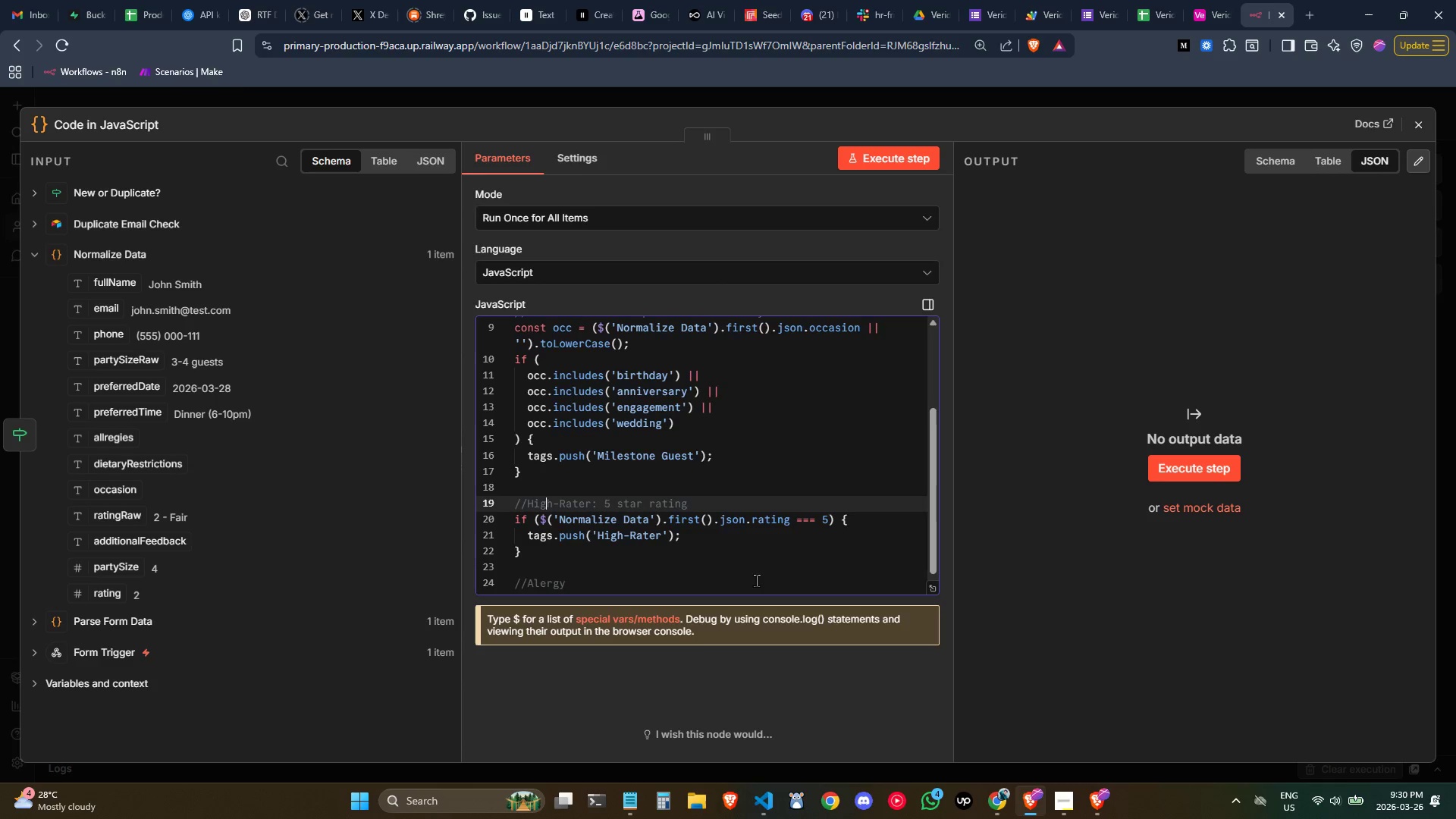 
key(ArrowLeft)
 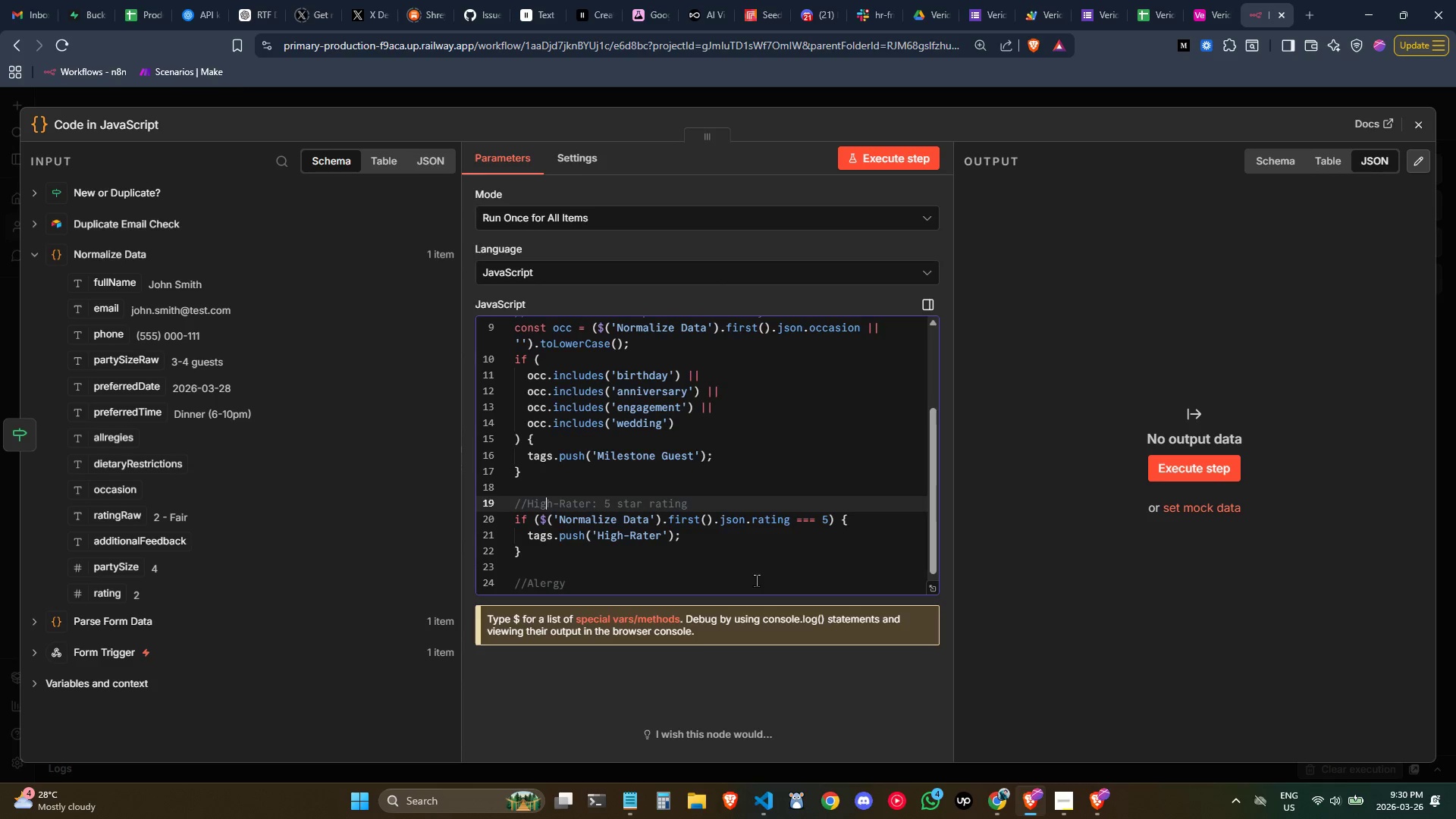 
key(Control+ControlLeft)
 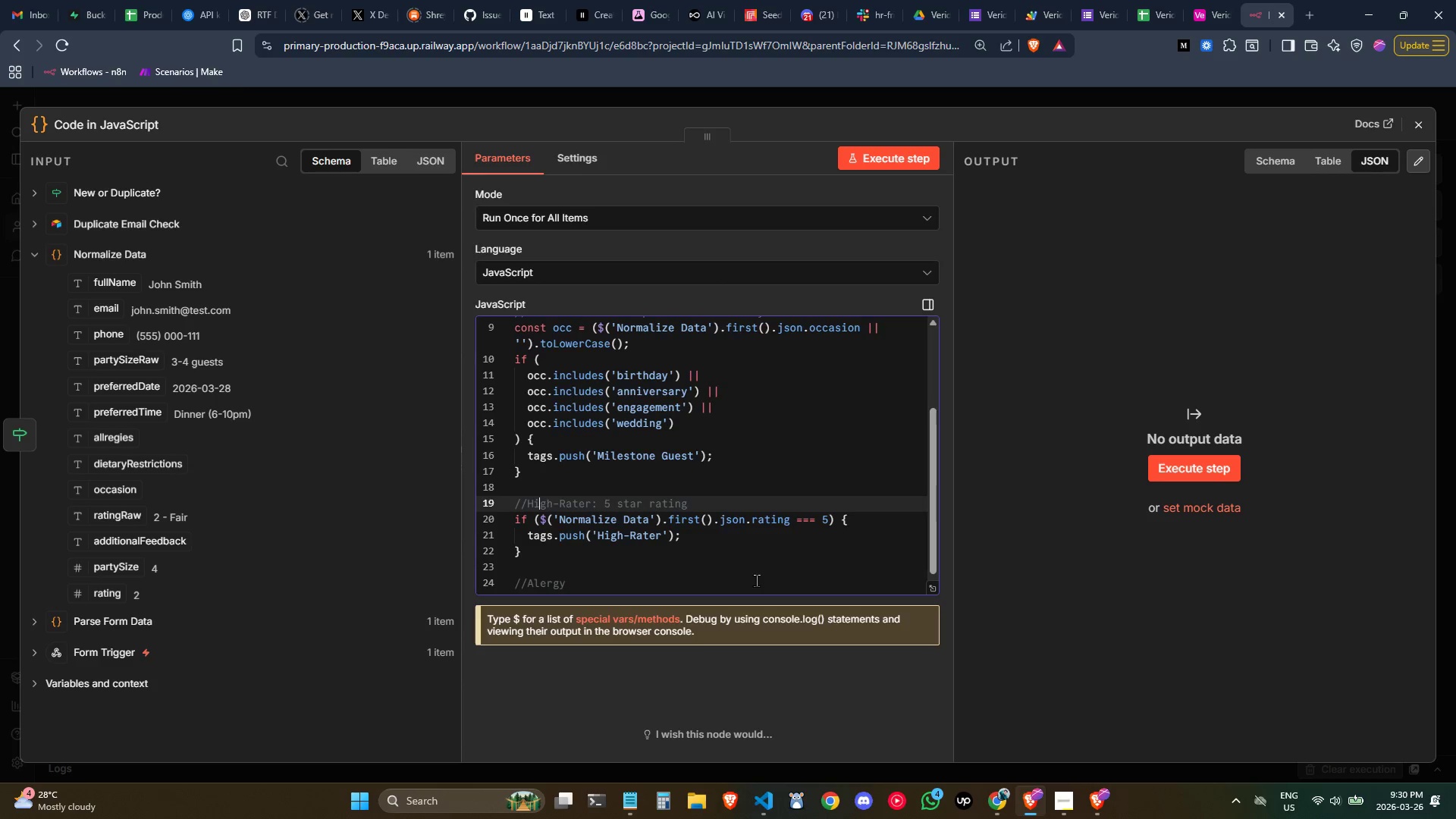 
key(ArrowLeft)
 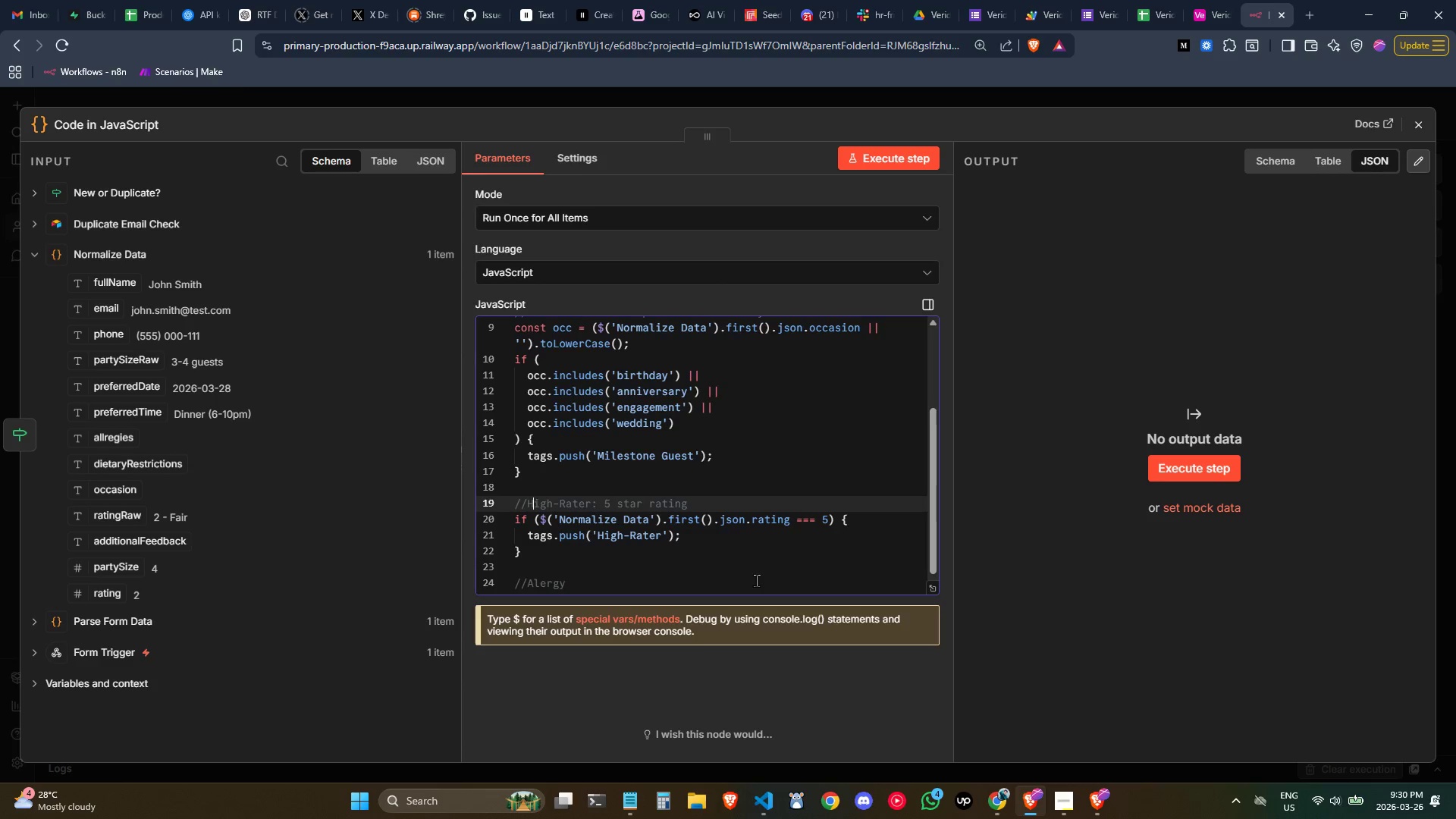 
key(ArrowLeft)
 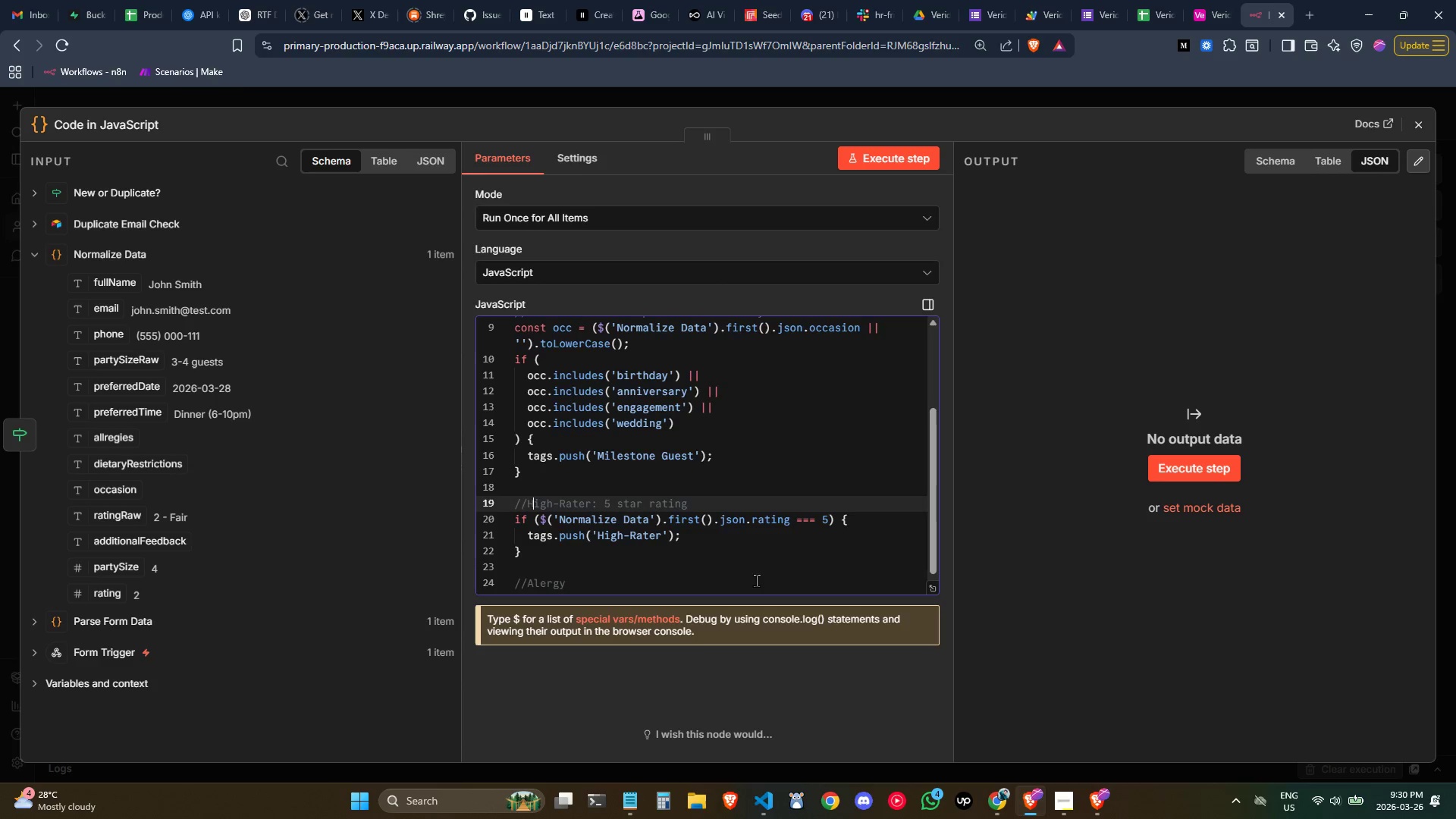 
key(ArrowLeft)
 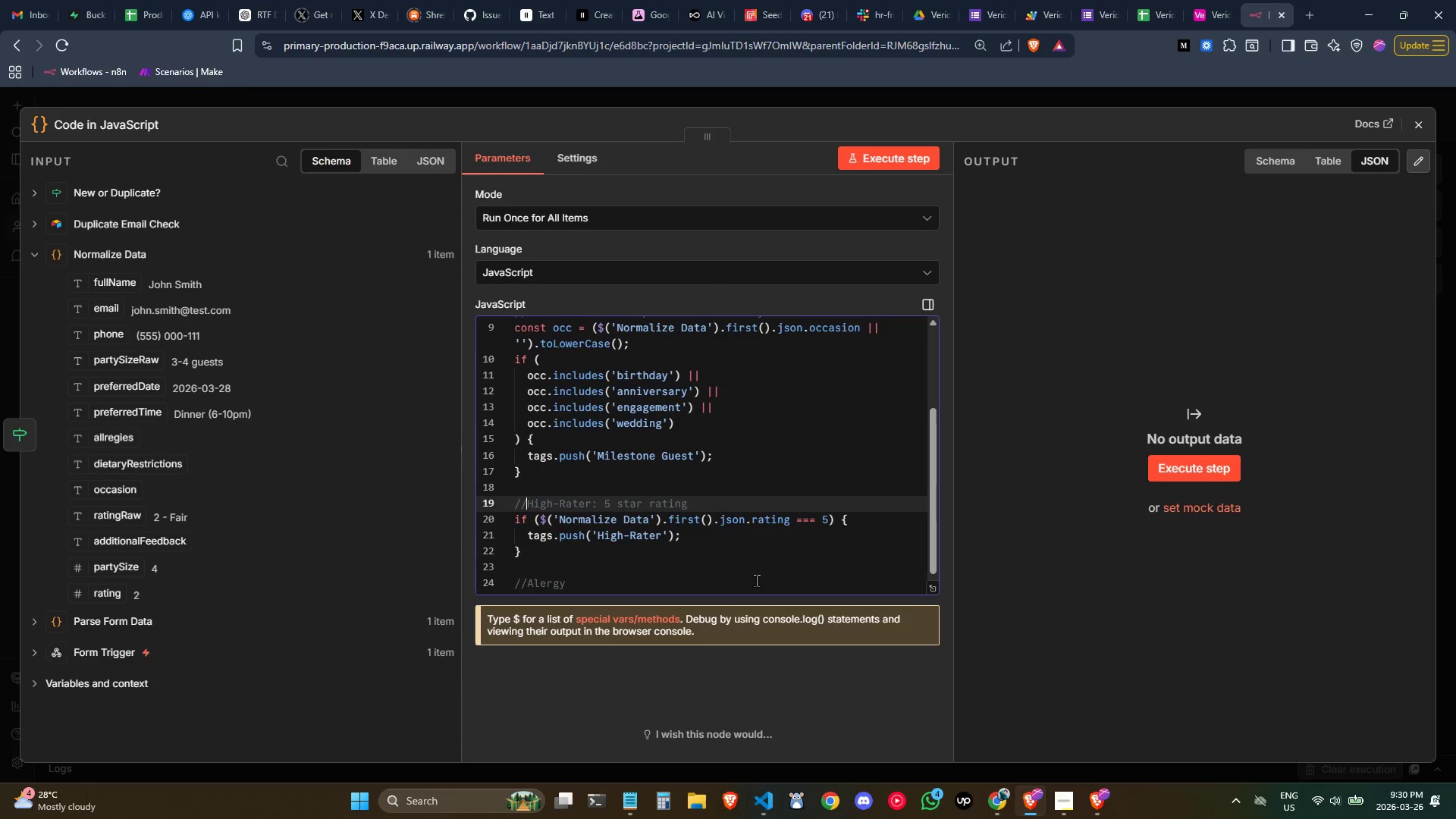 
key(Space)
 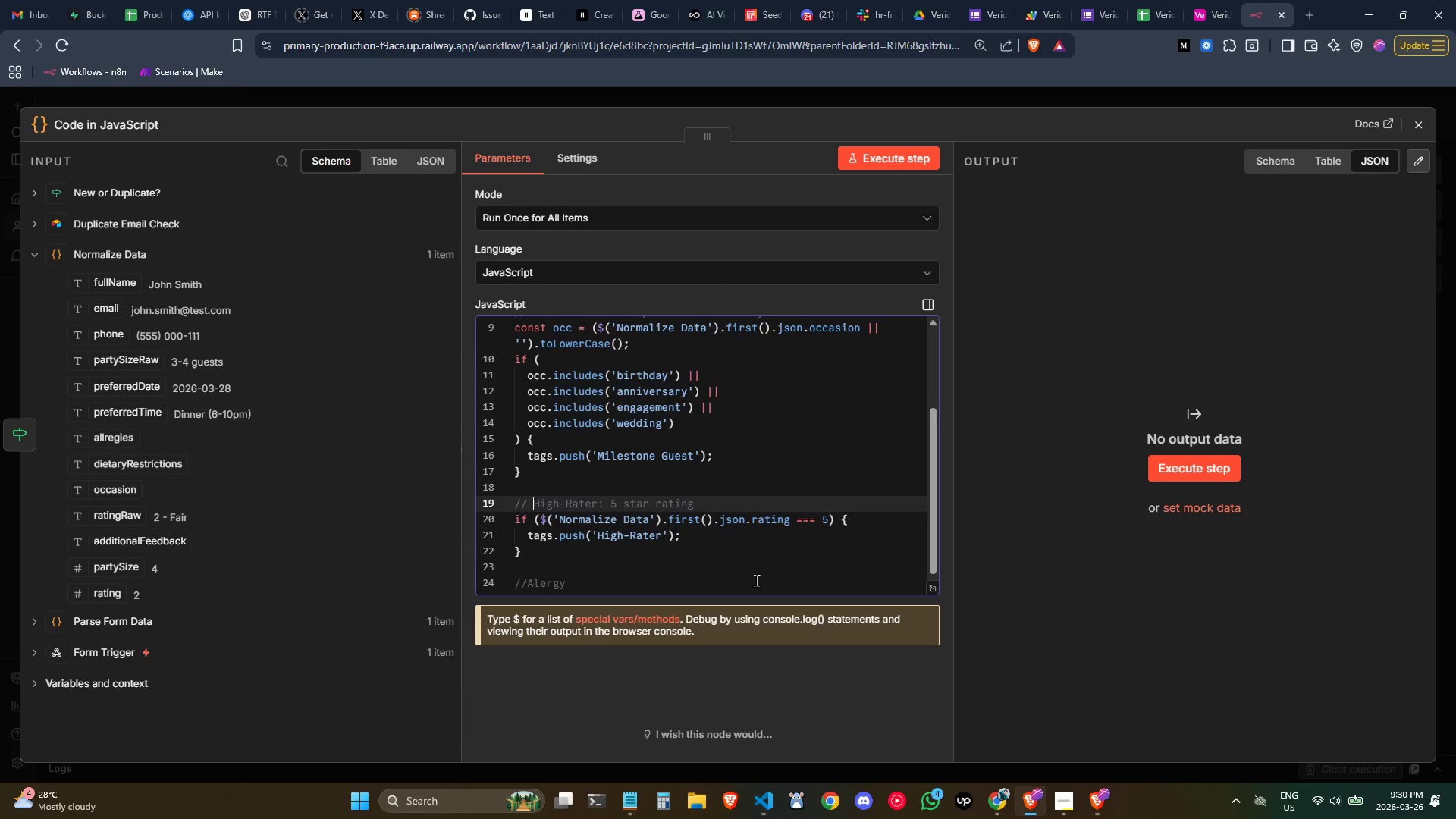 
key(ArrowDown)
 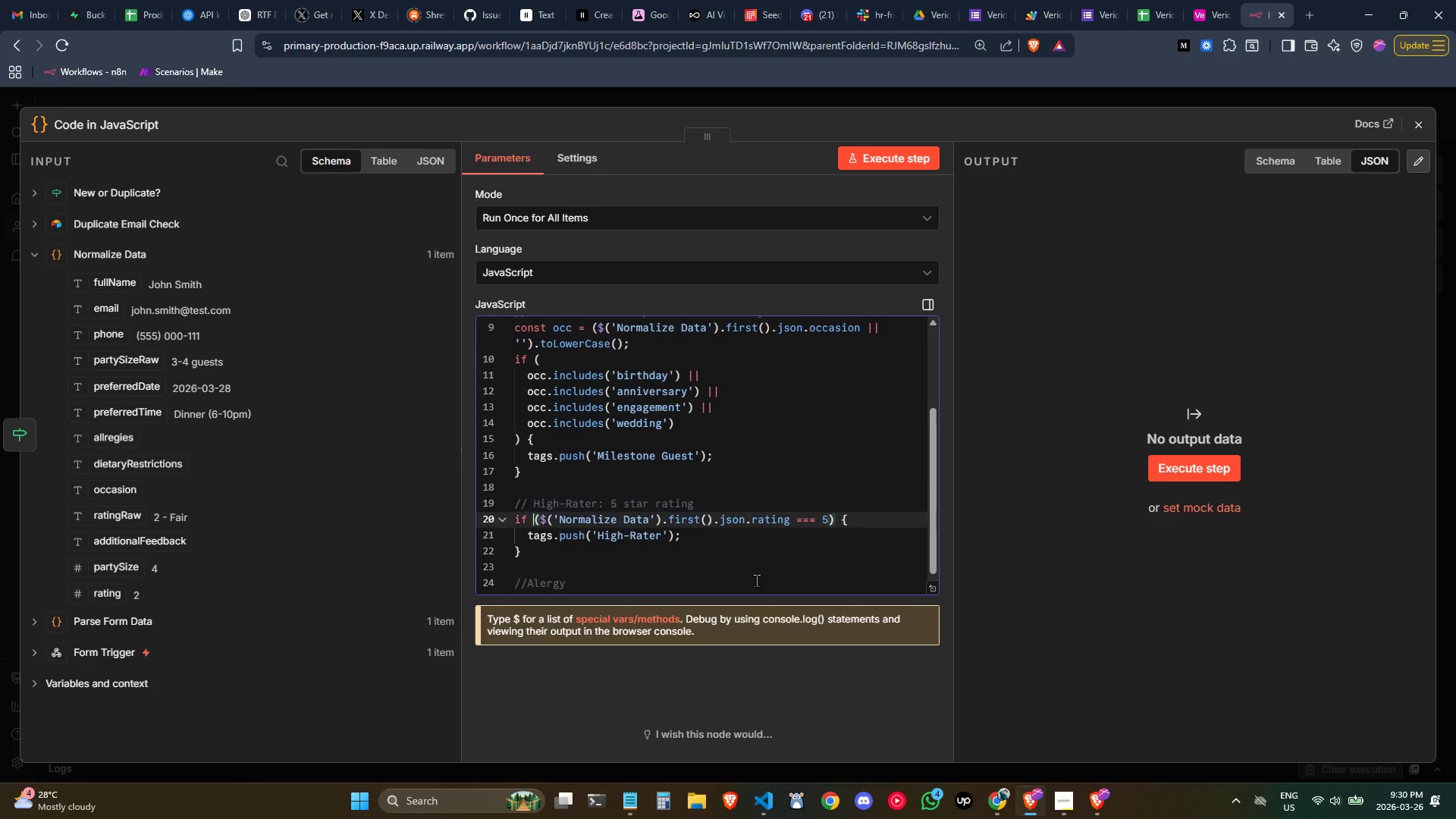 
key(ArrowDown)
 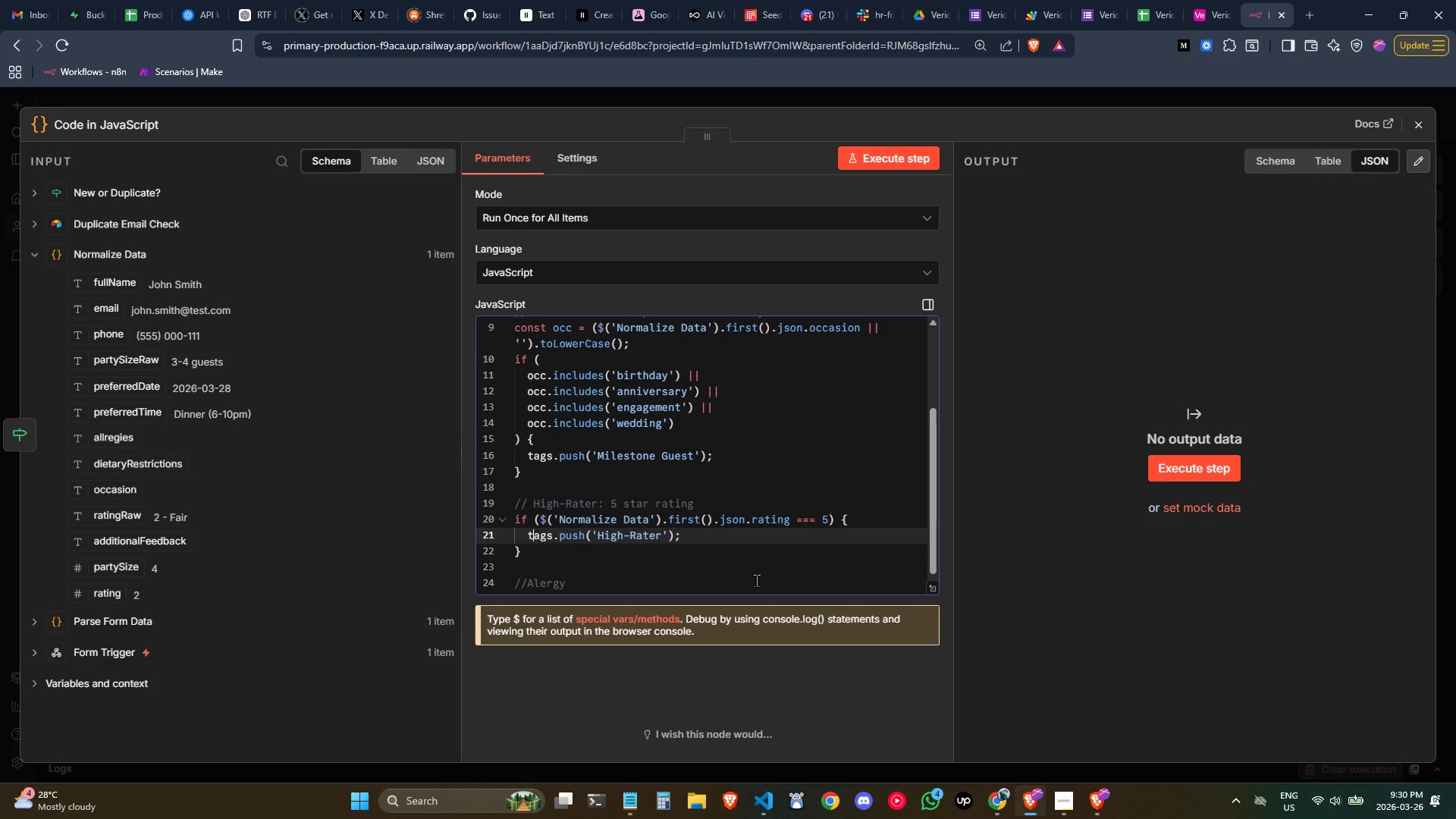 
key(ArrowDown)
 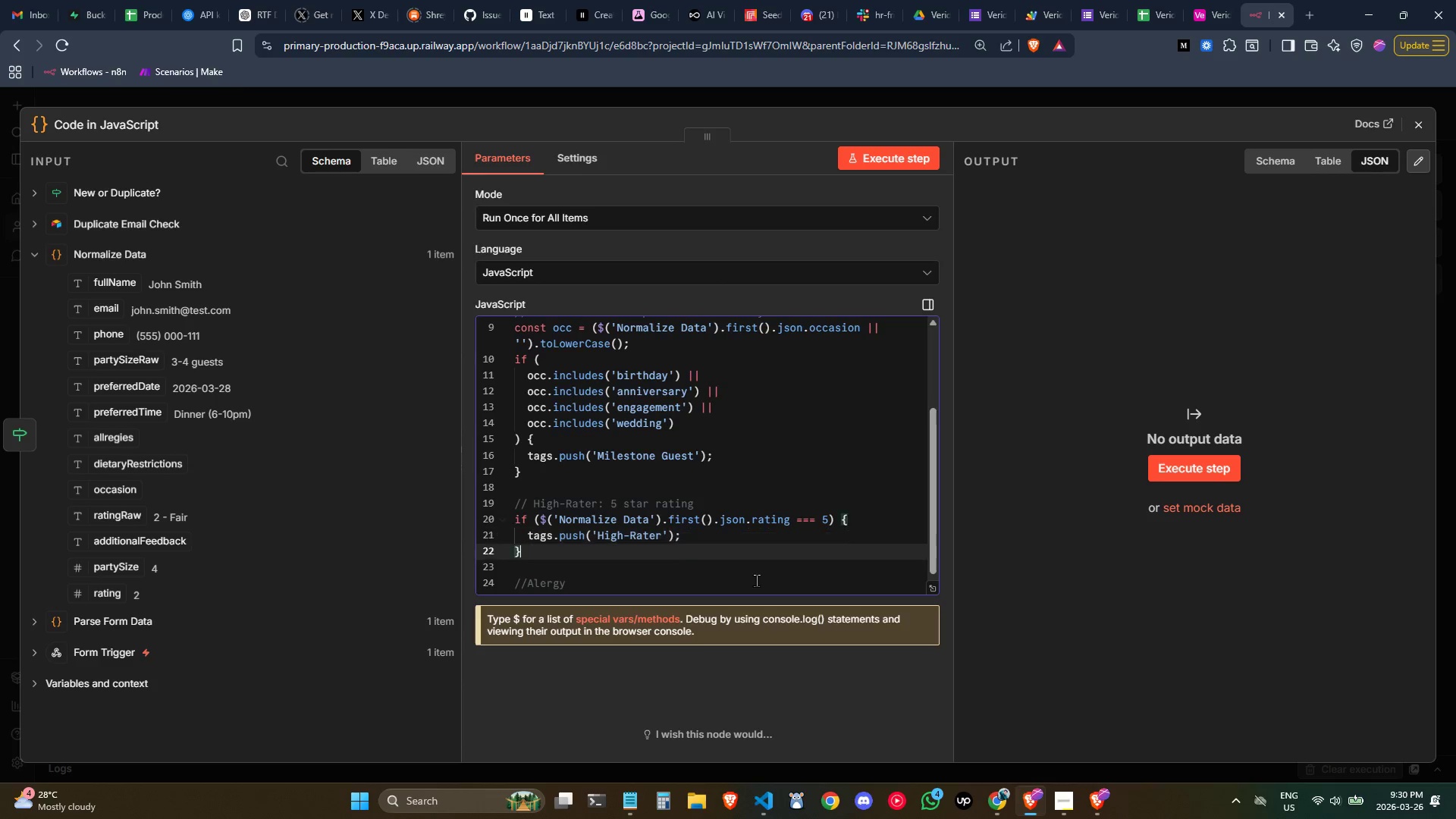 
key(ArrowDown)
 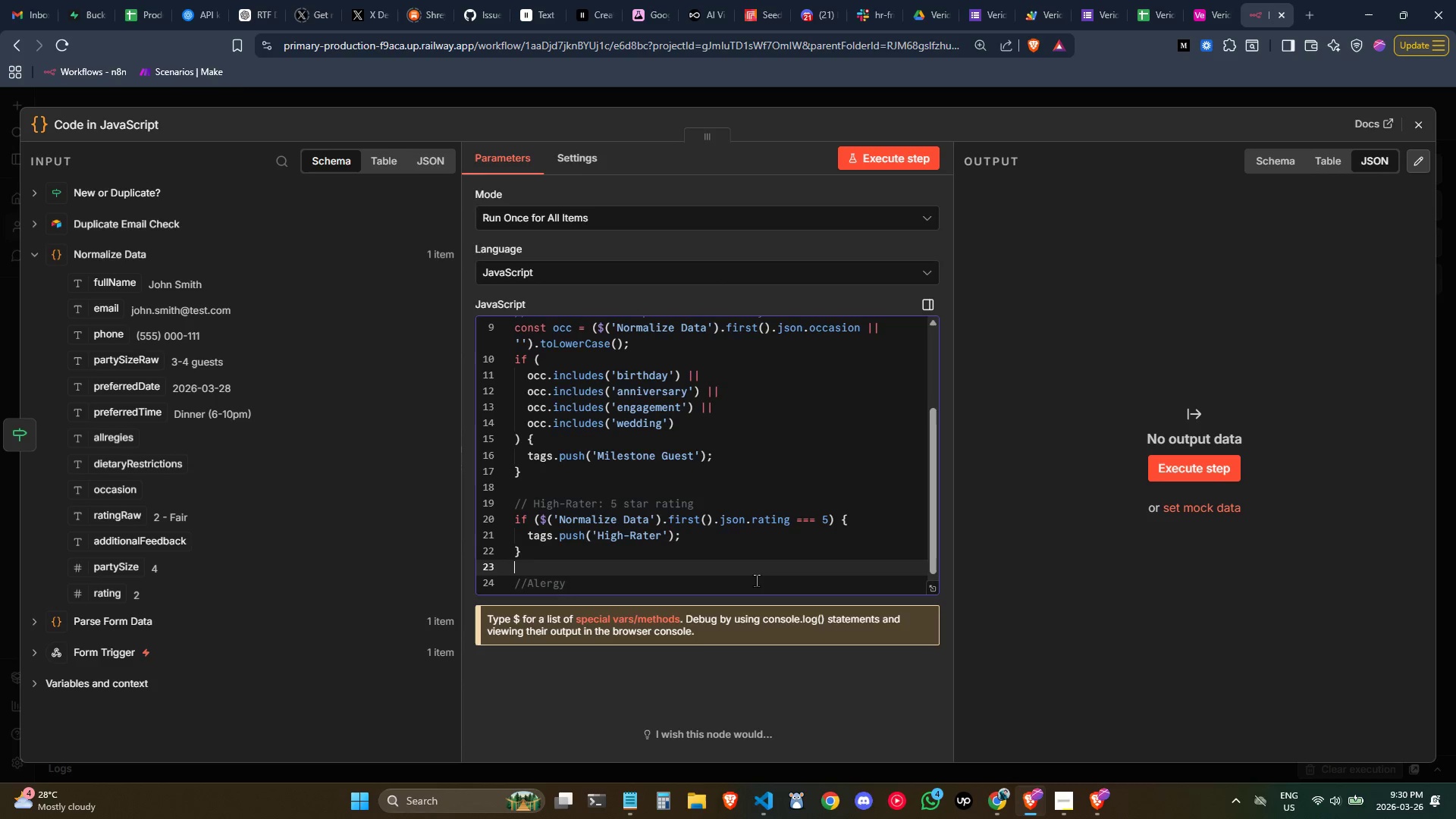 
key(ArrowDown)
 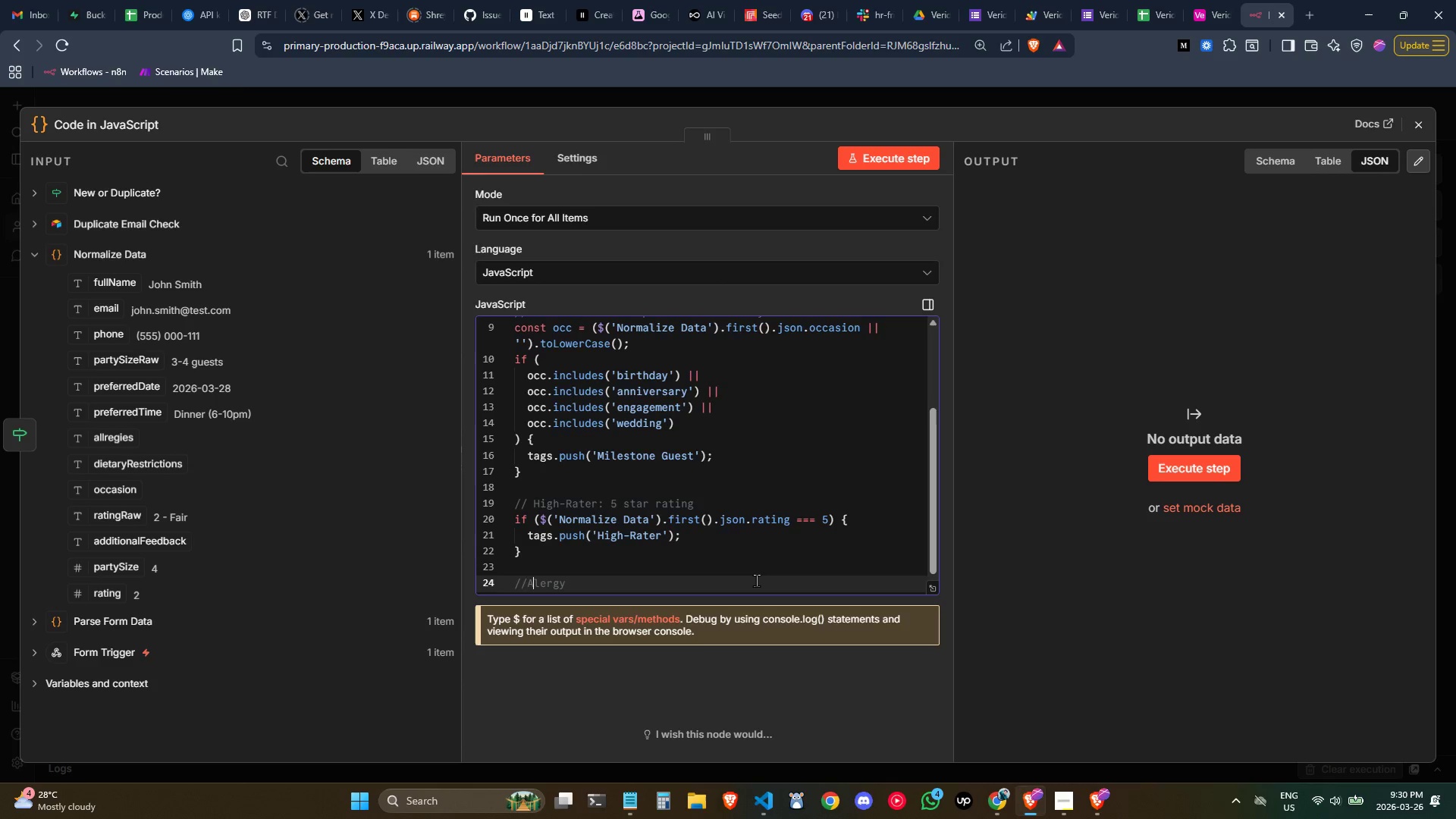 
key(ArrowDown)
 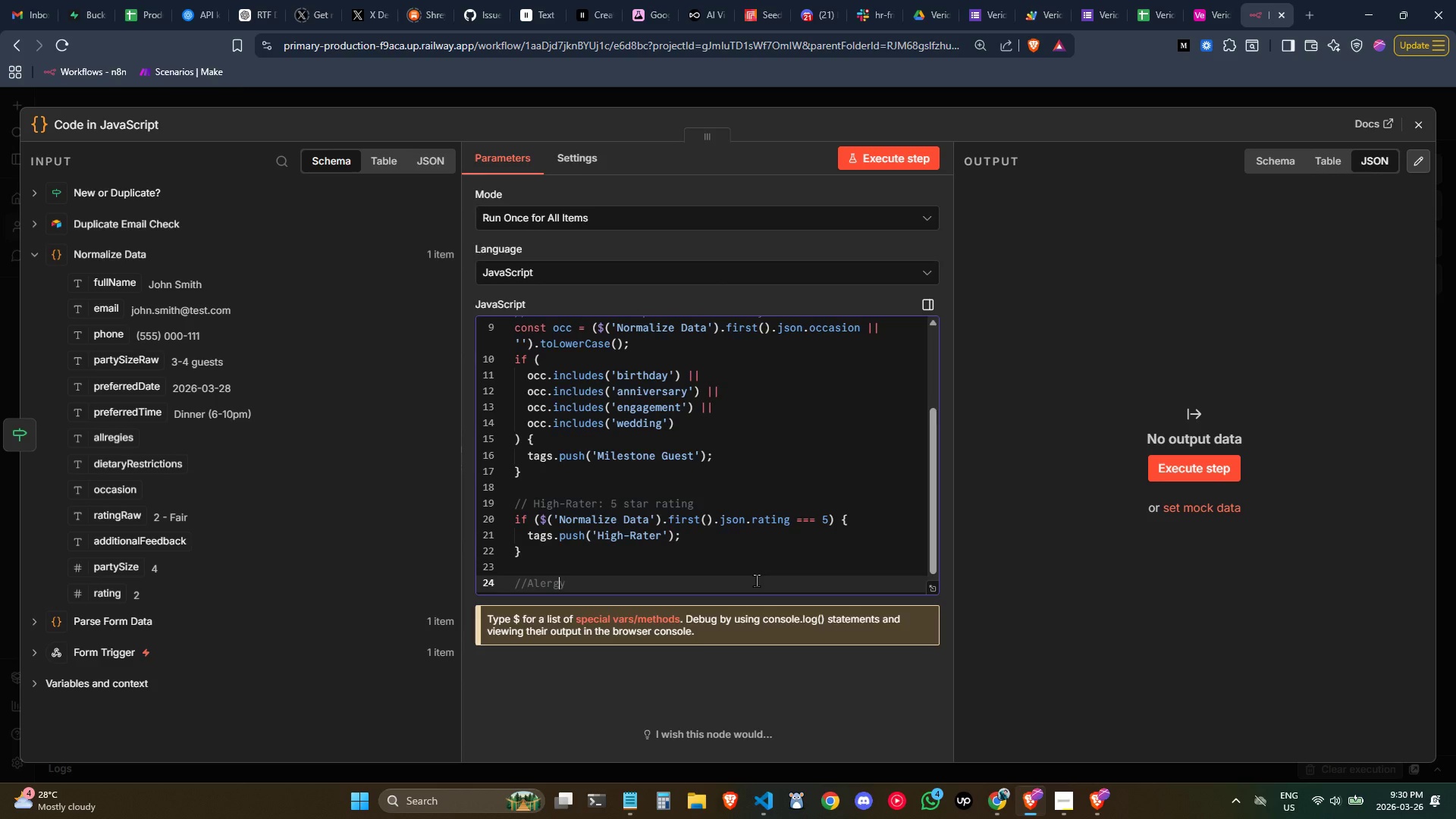 
key(ArrowLeft)
 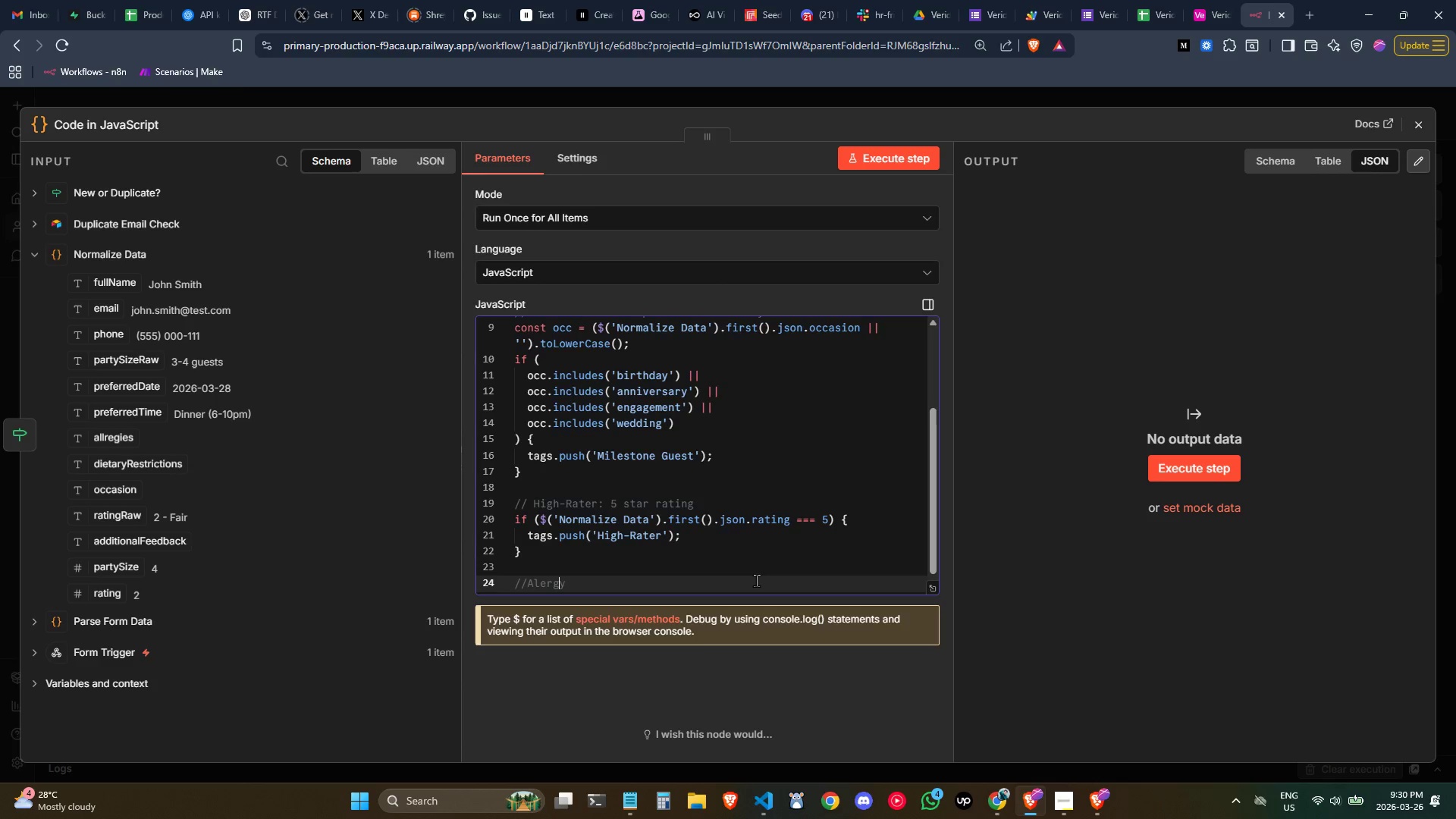 
key(ArrowLeft)
 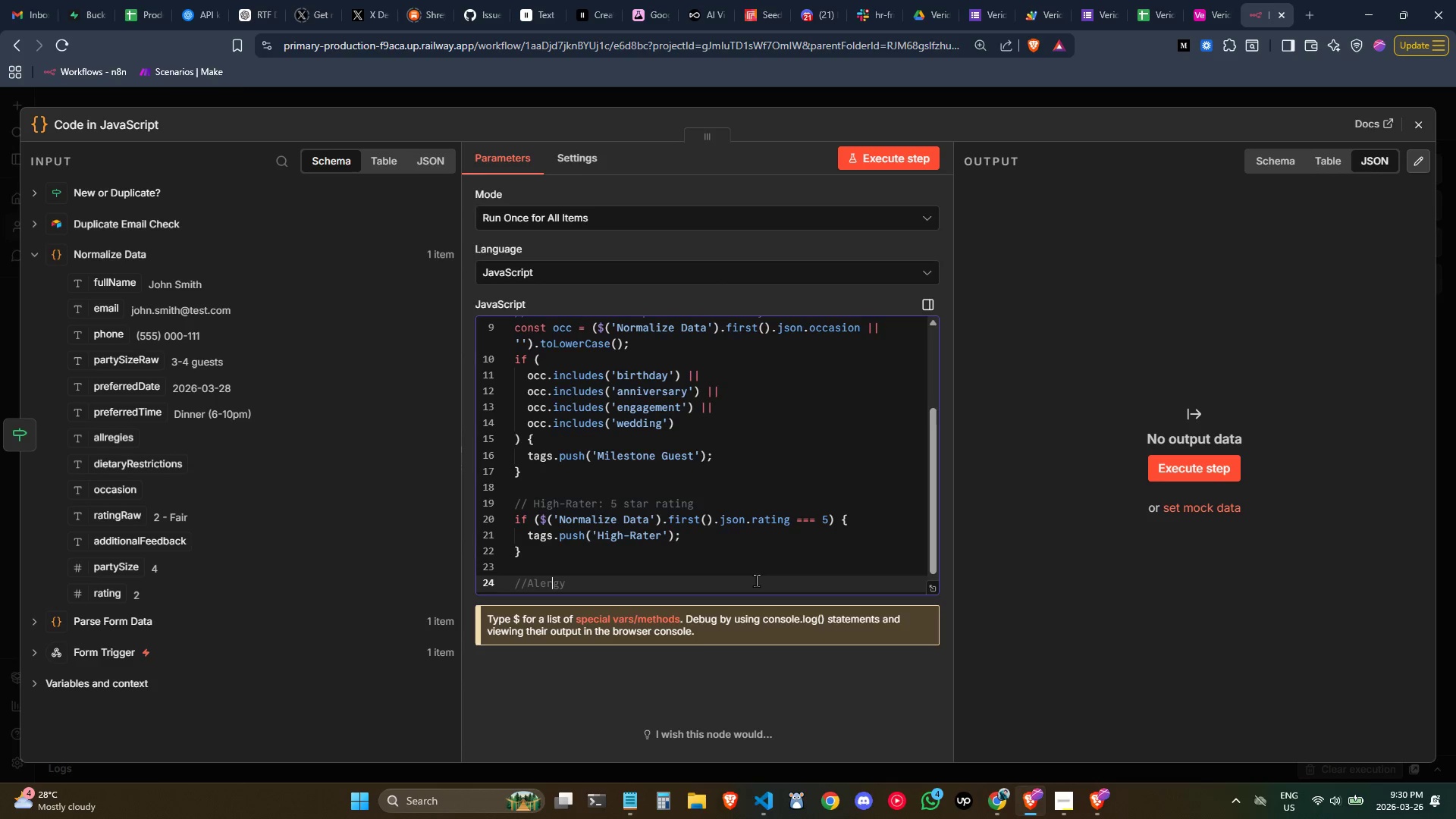 
key(Control+ControlLeft)
 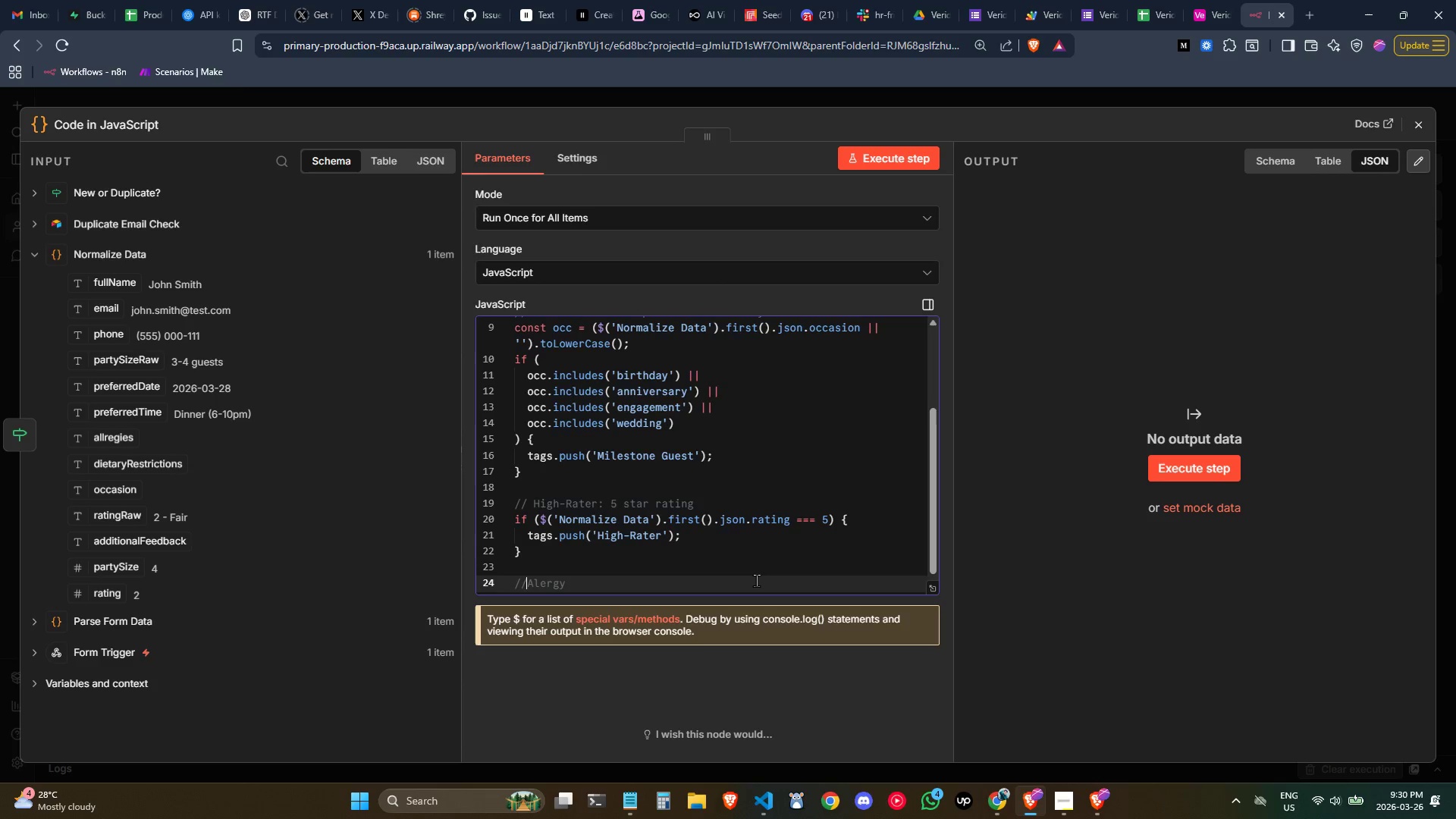 
key(Control+ArrowLeft)
 